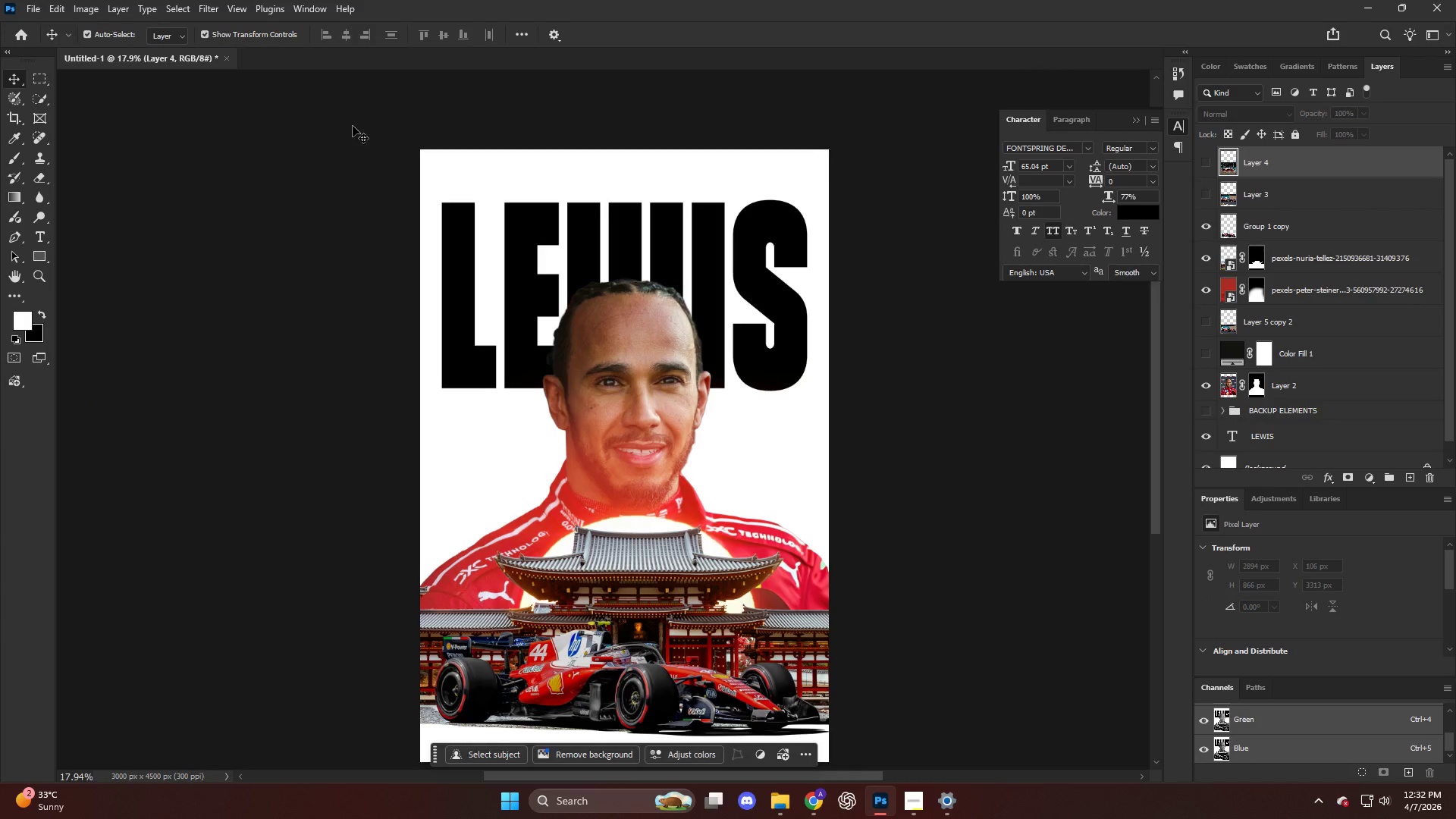 
left_click([239, 5])
 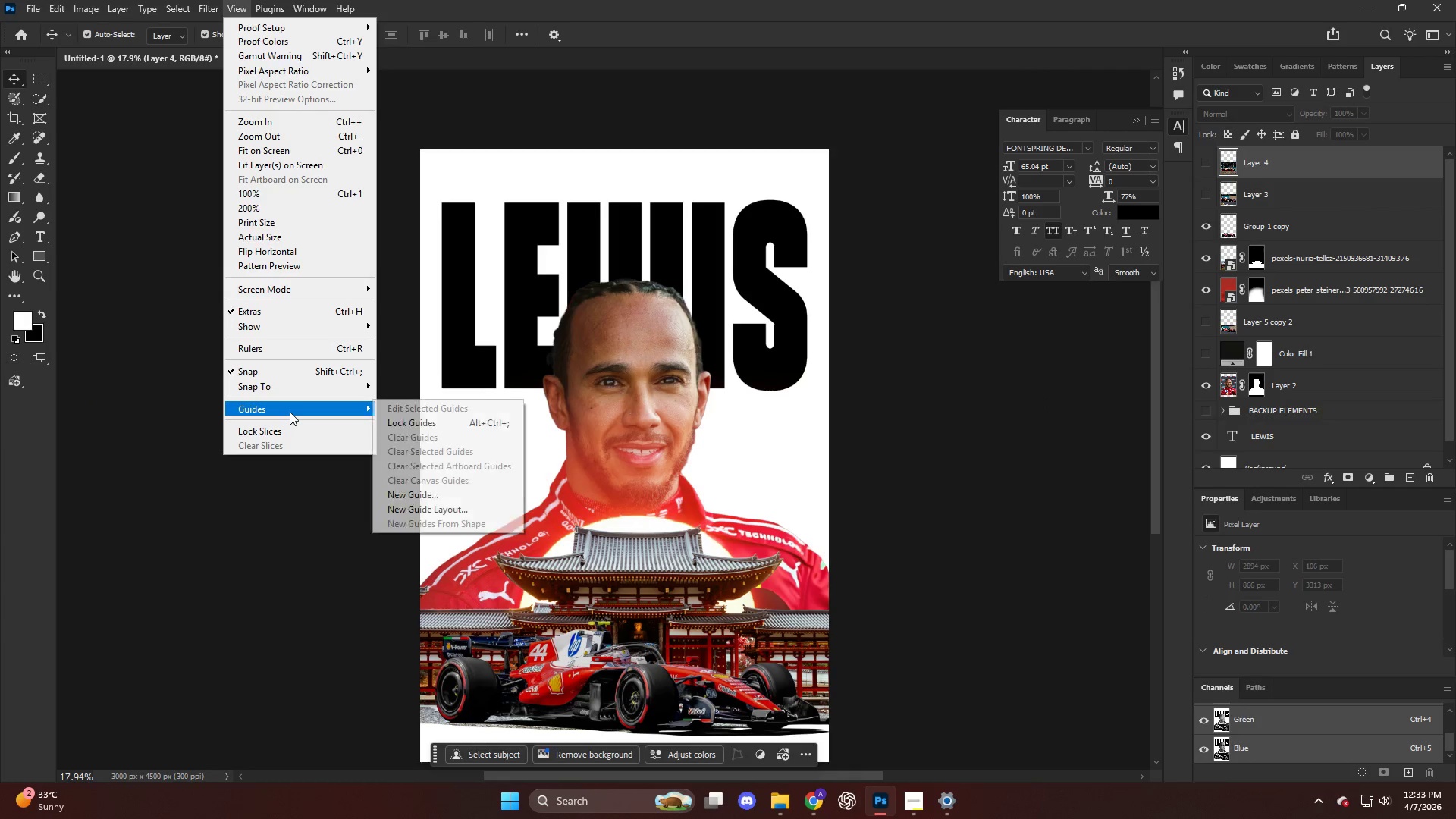 
left_click([397, 489])
 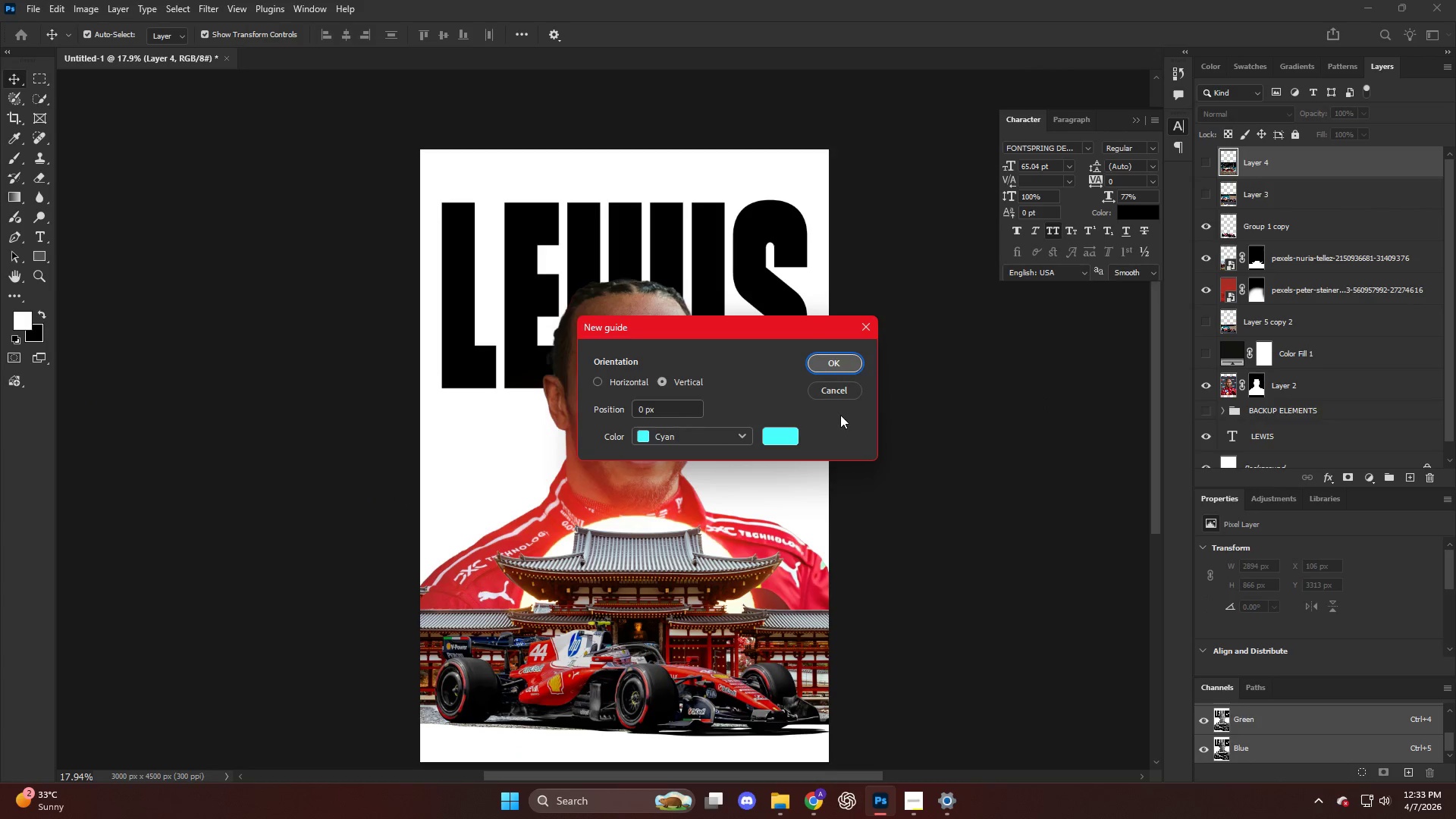 
left_click([827, 392])
 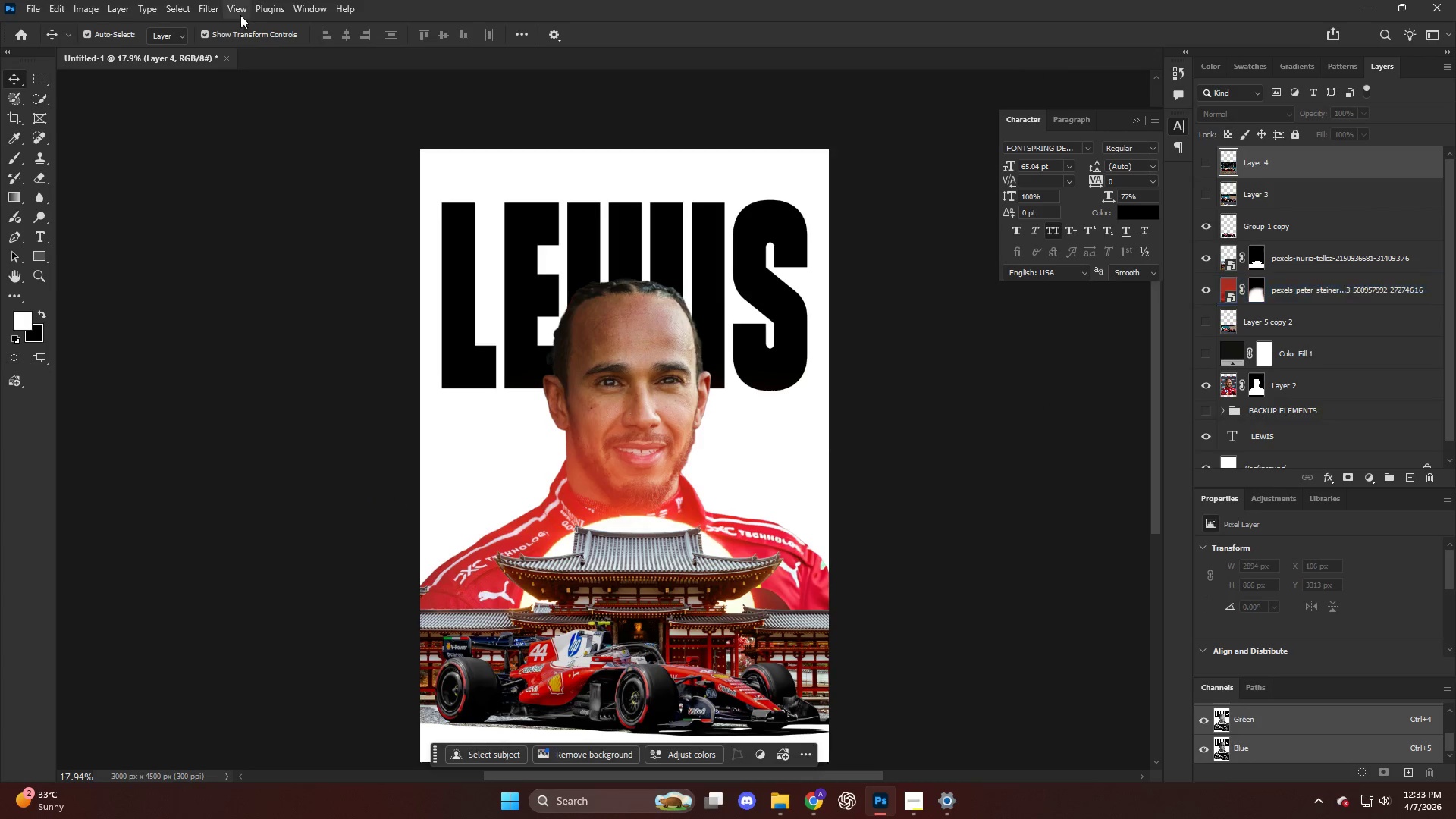 
left_click([251, 6])
 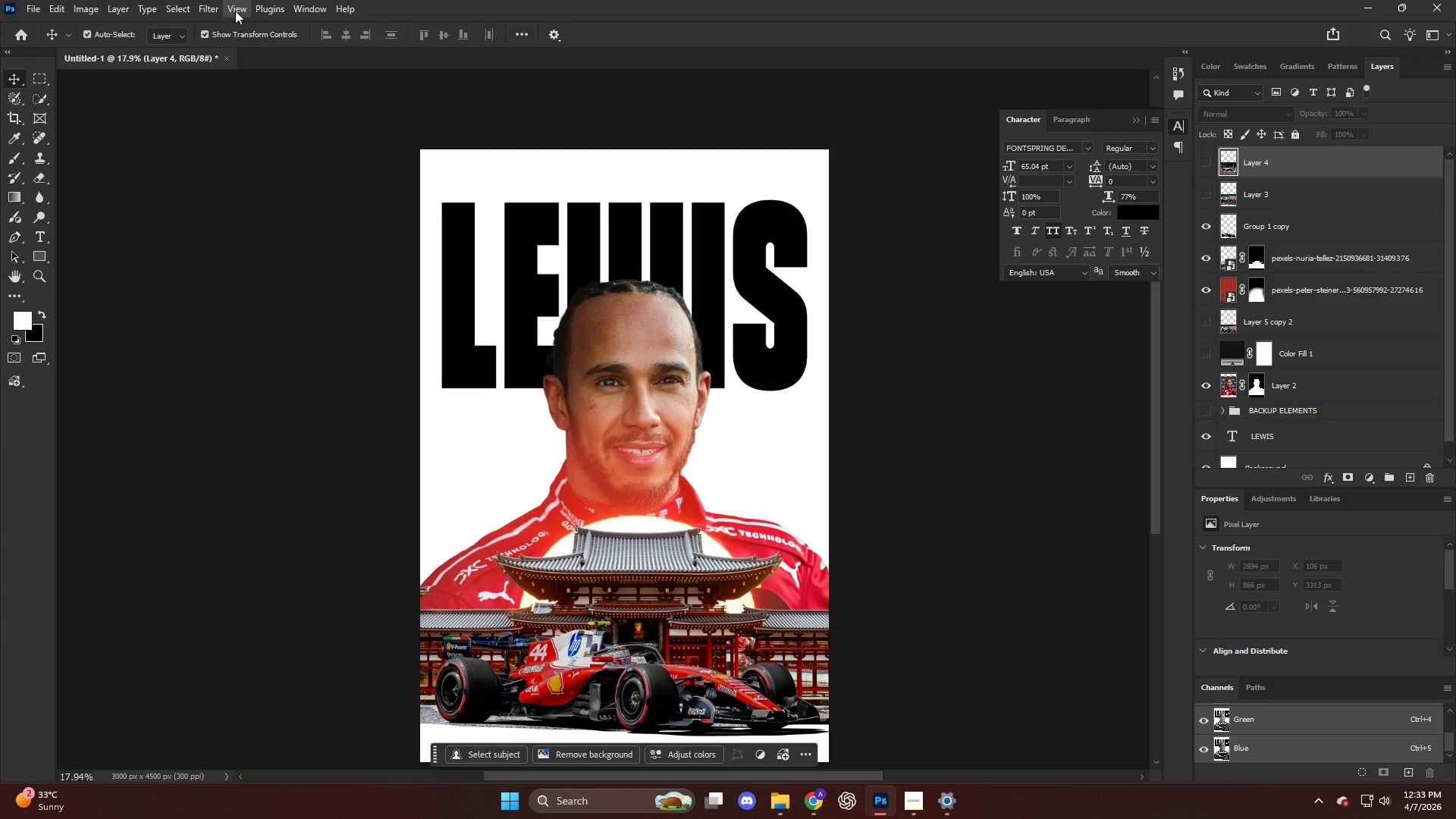 
left_click([235, 10])
 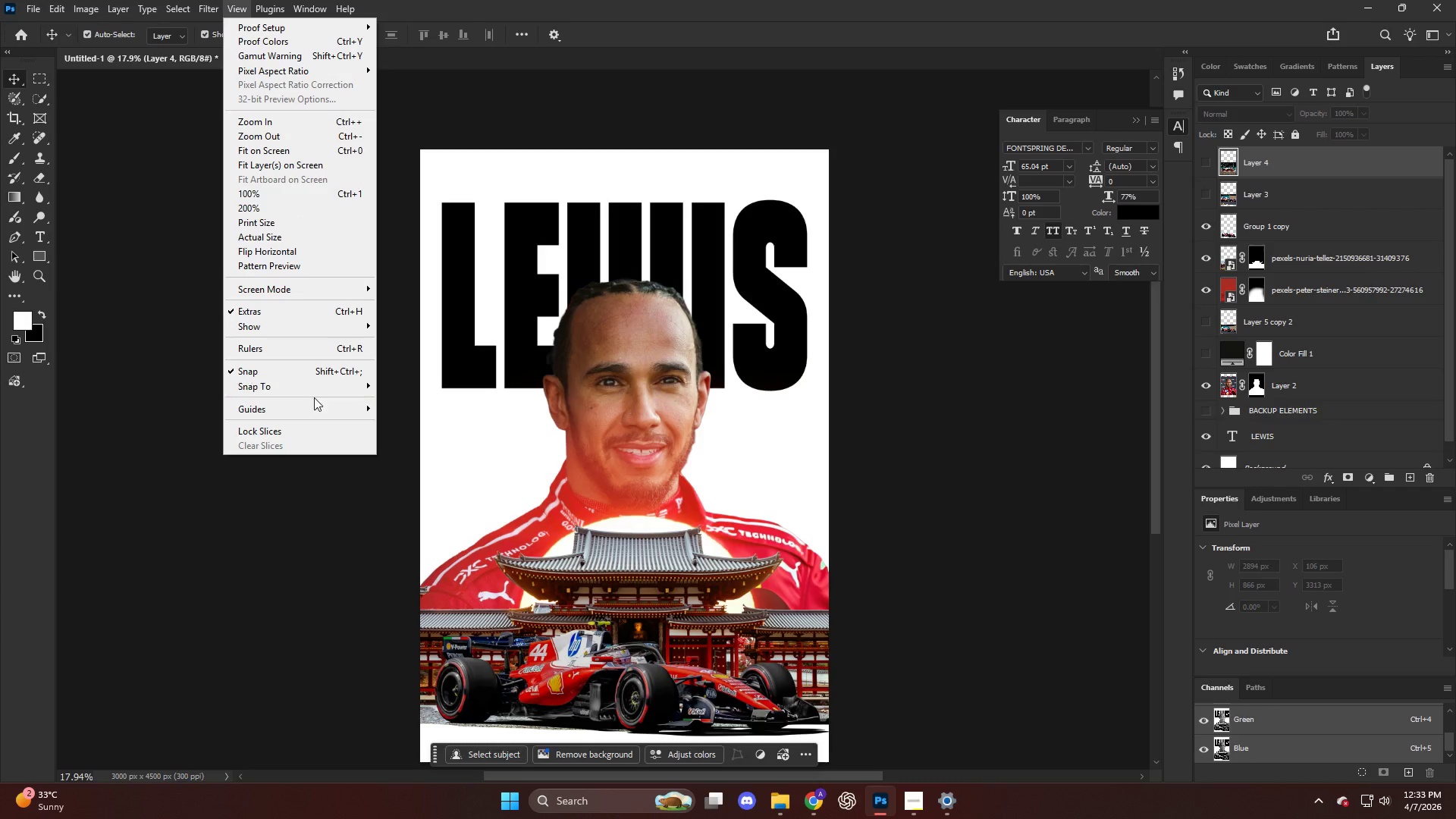 
left_click([311, 413])
 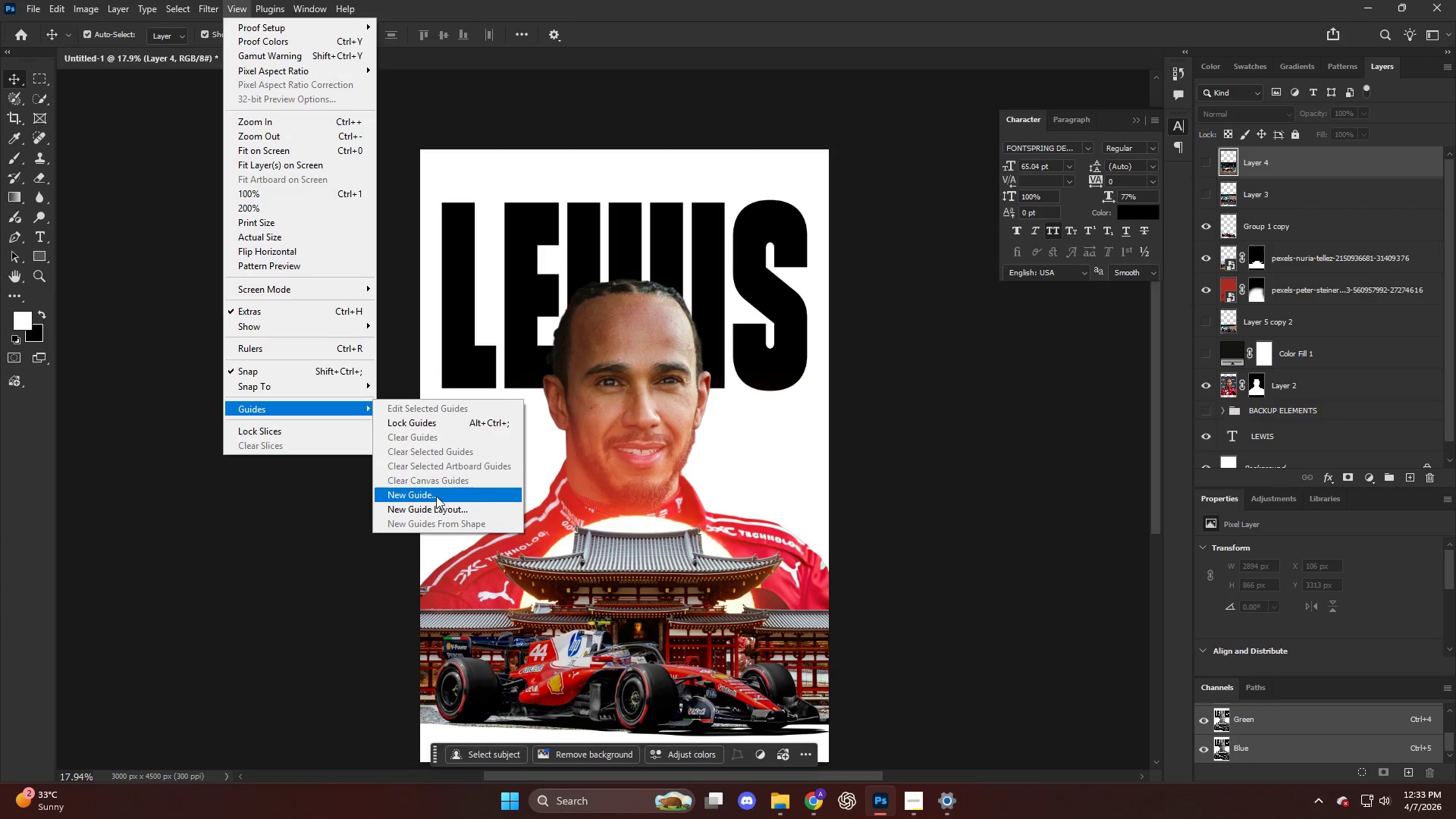 
left_click([435, 504])
 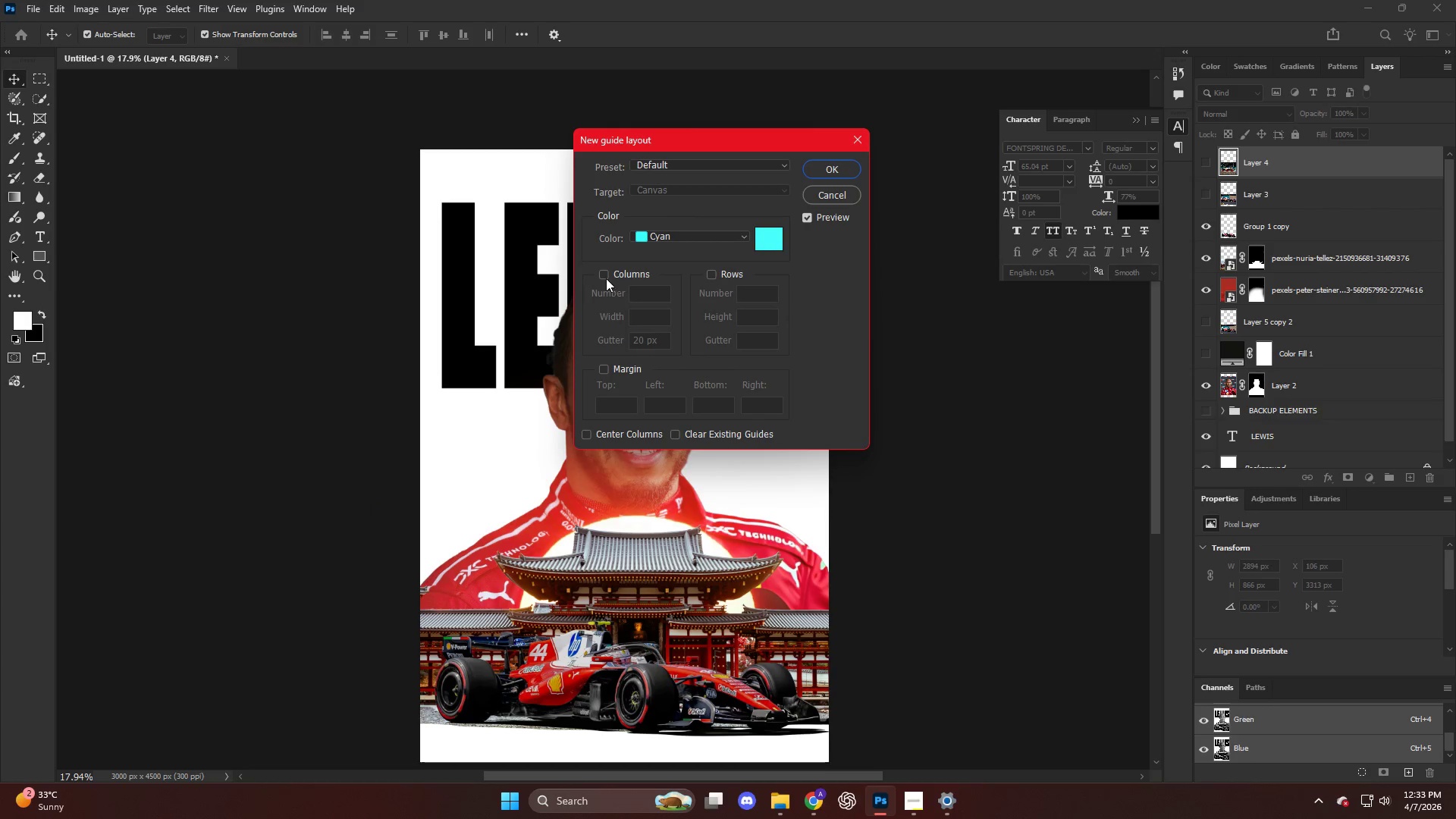 
left_click([606, 277])
 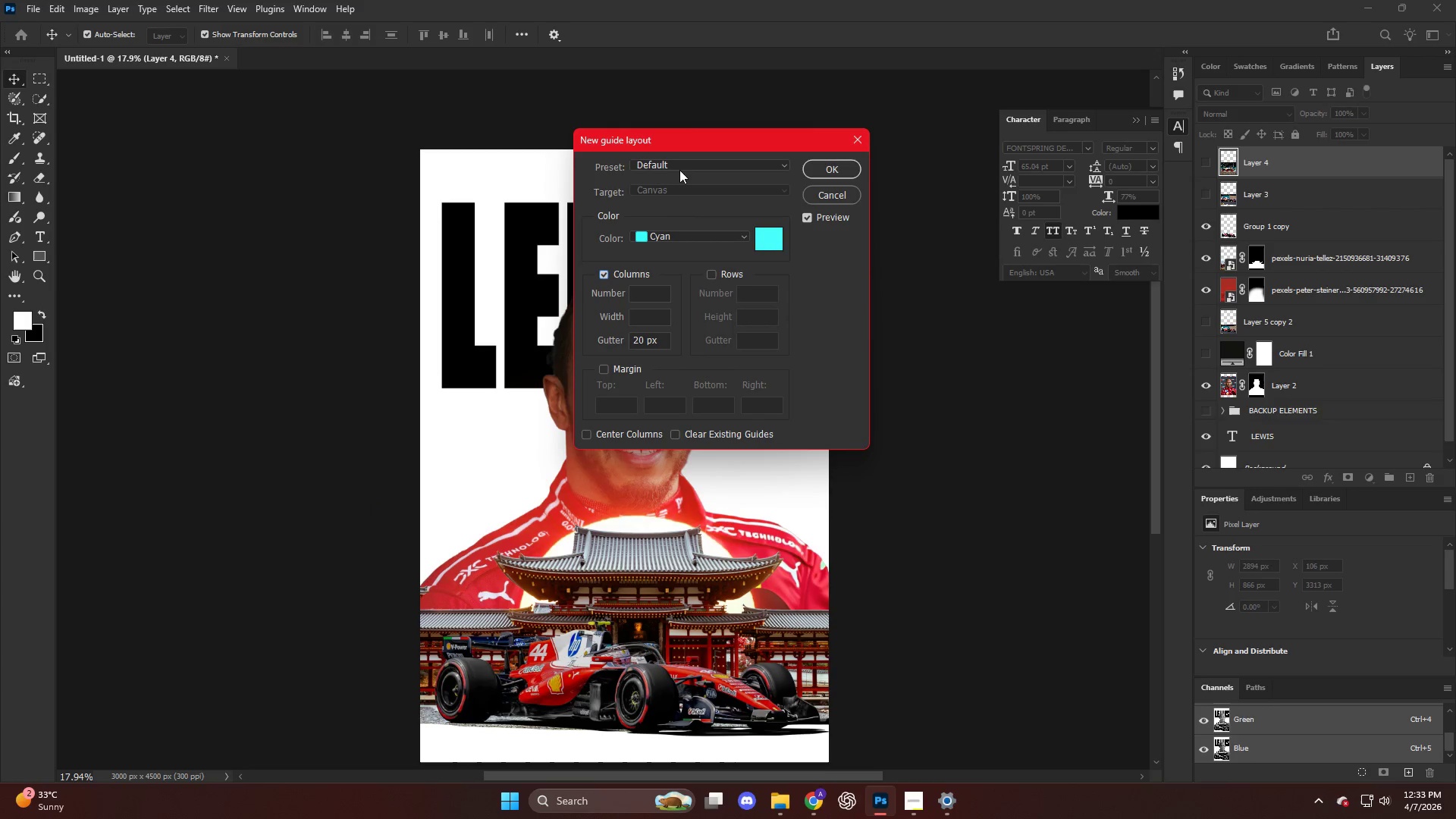 
left_click([677, 162])
 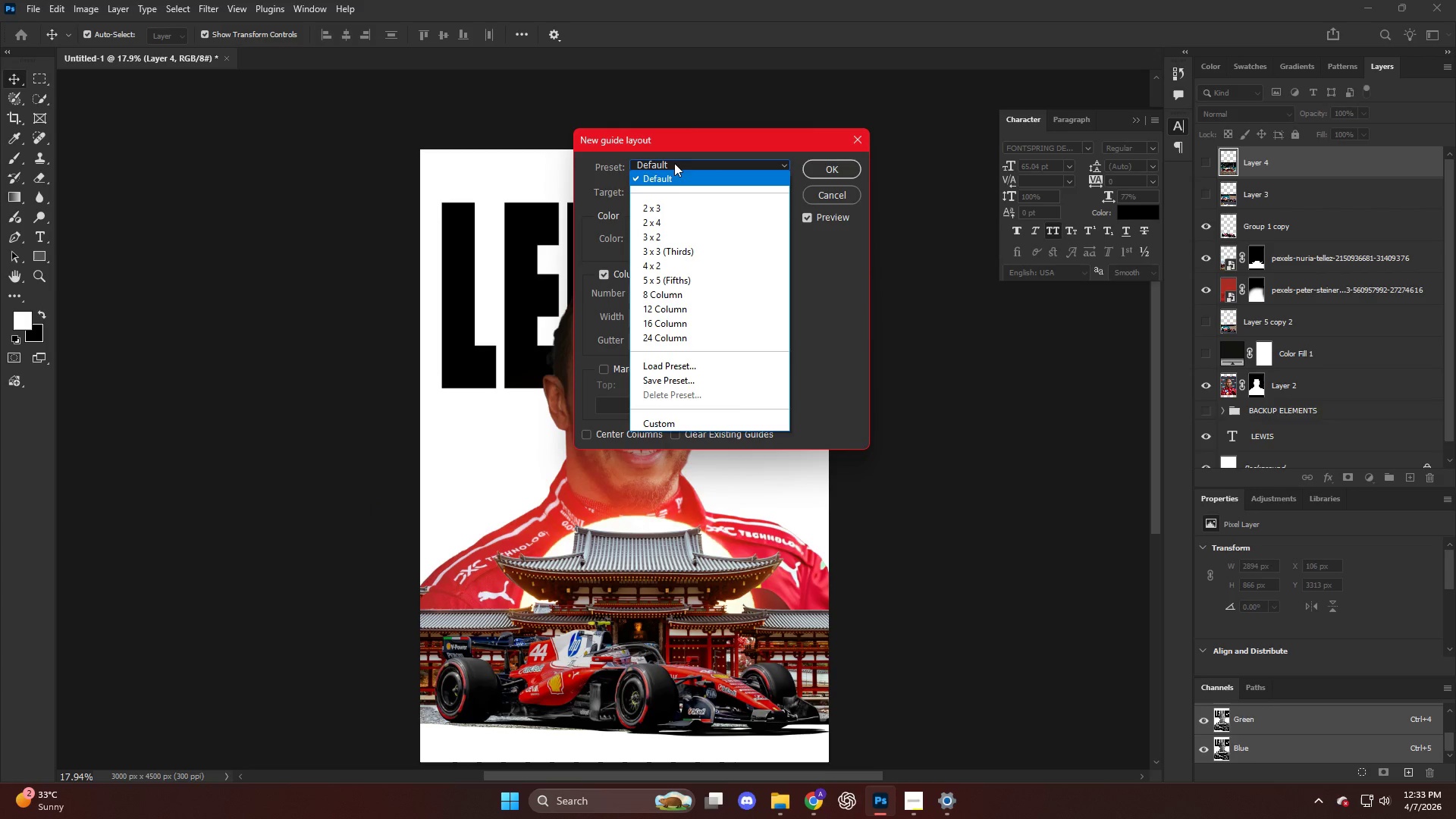 
left_click([674, 256])
 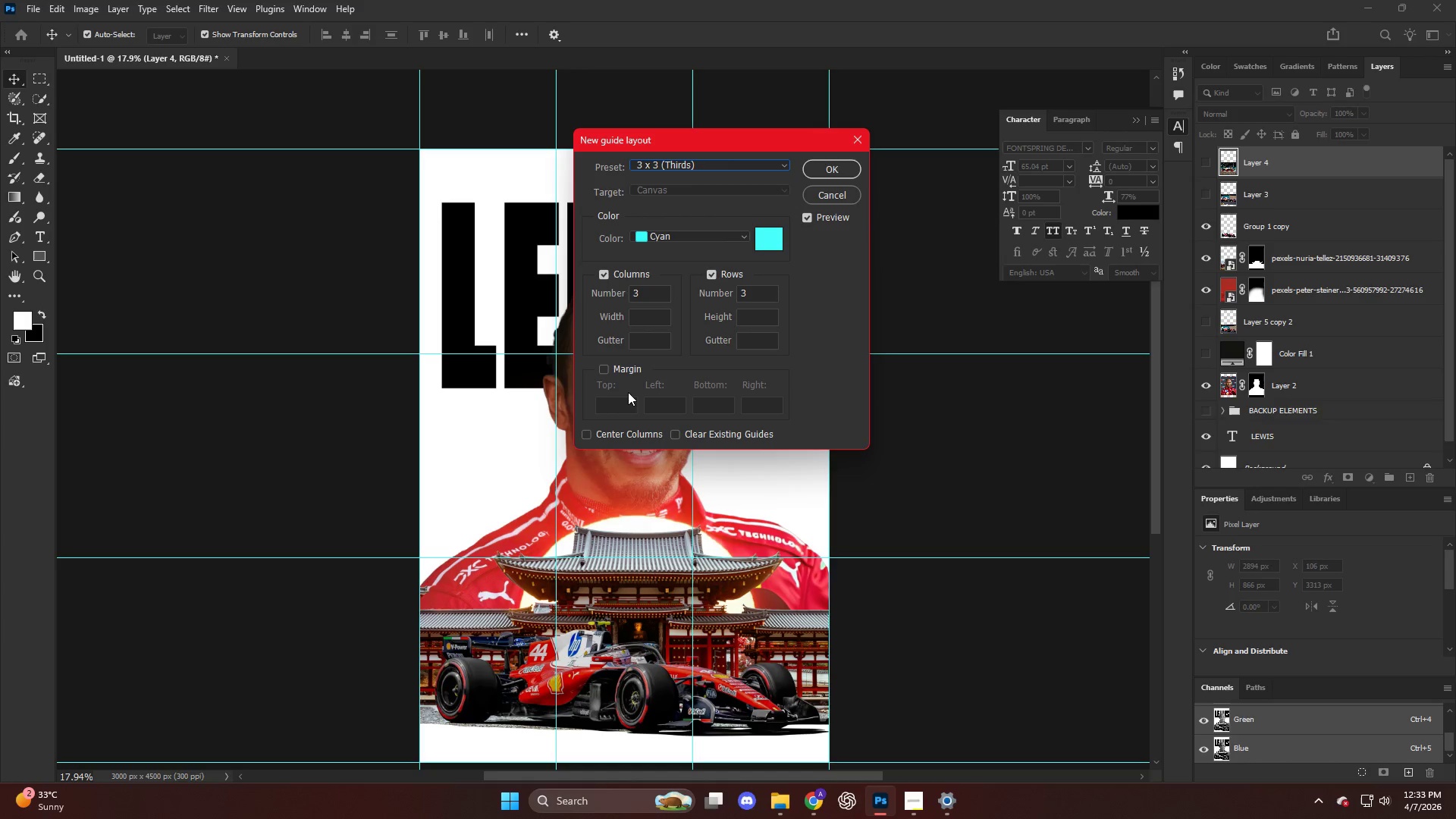 
left_click([605, 364])
 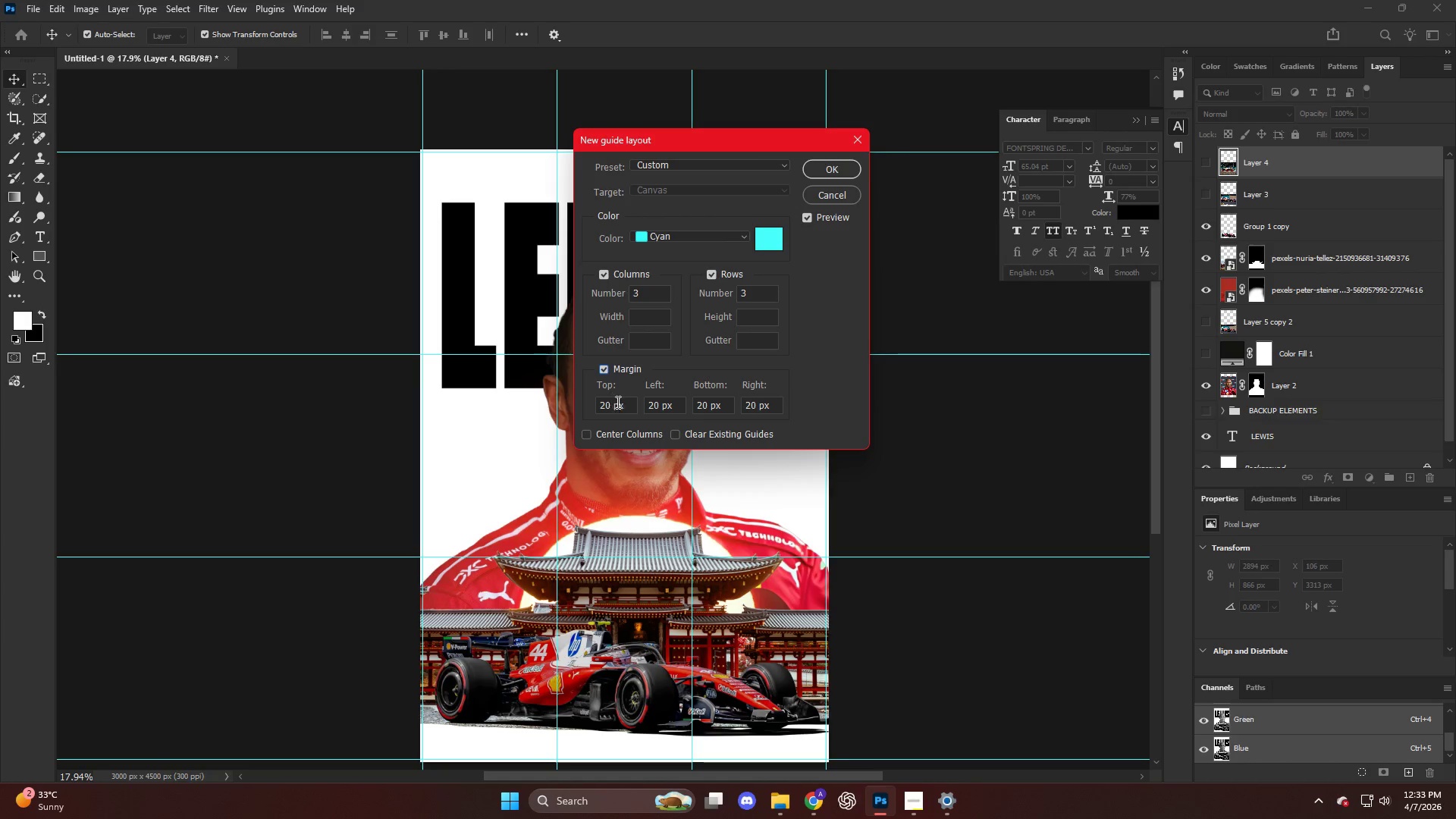 
left_click_drag(start_coordinate=[623, 406], to_coordinate=[582, 412])
 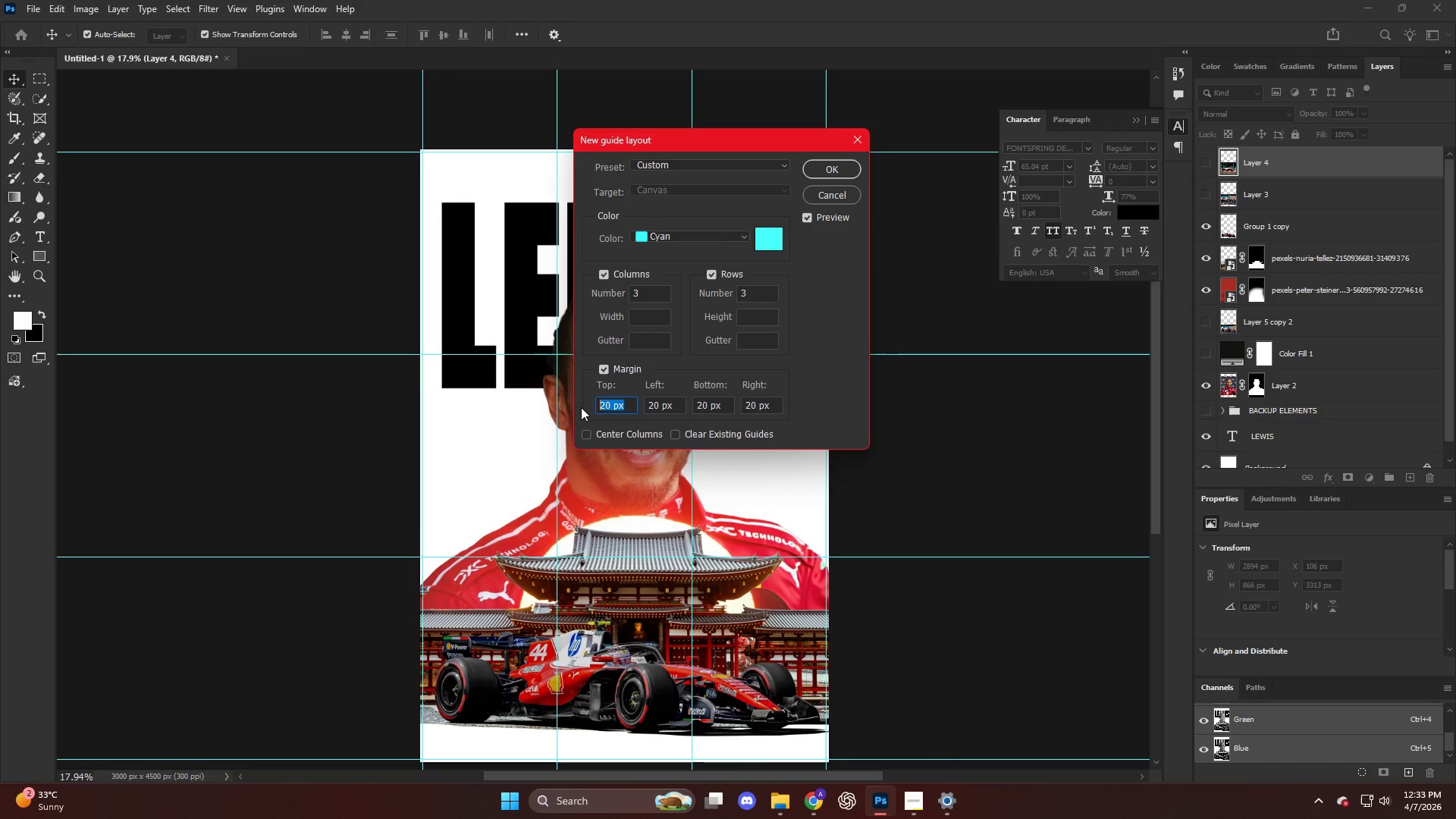 
key(Numpad6)
 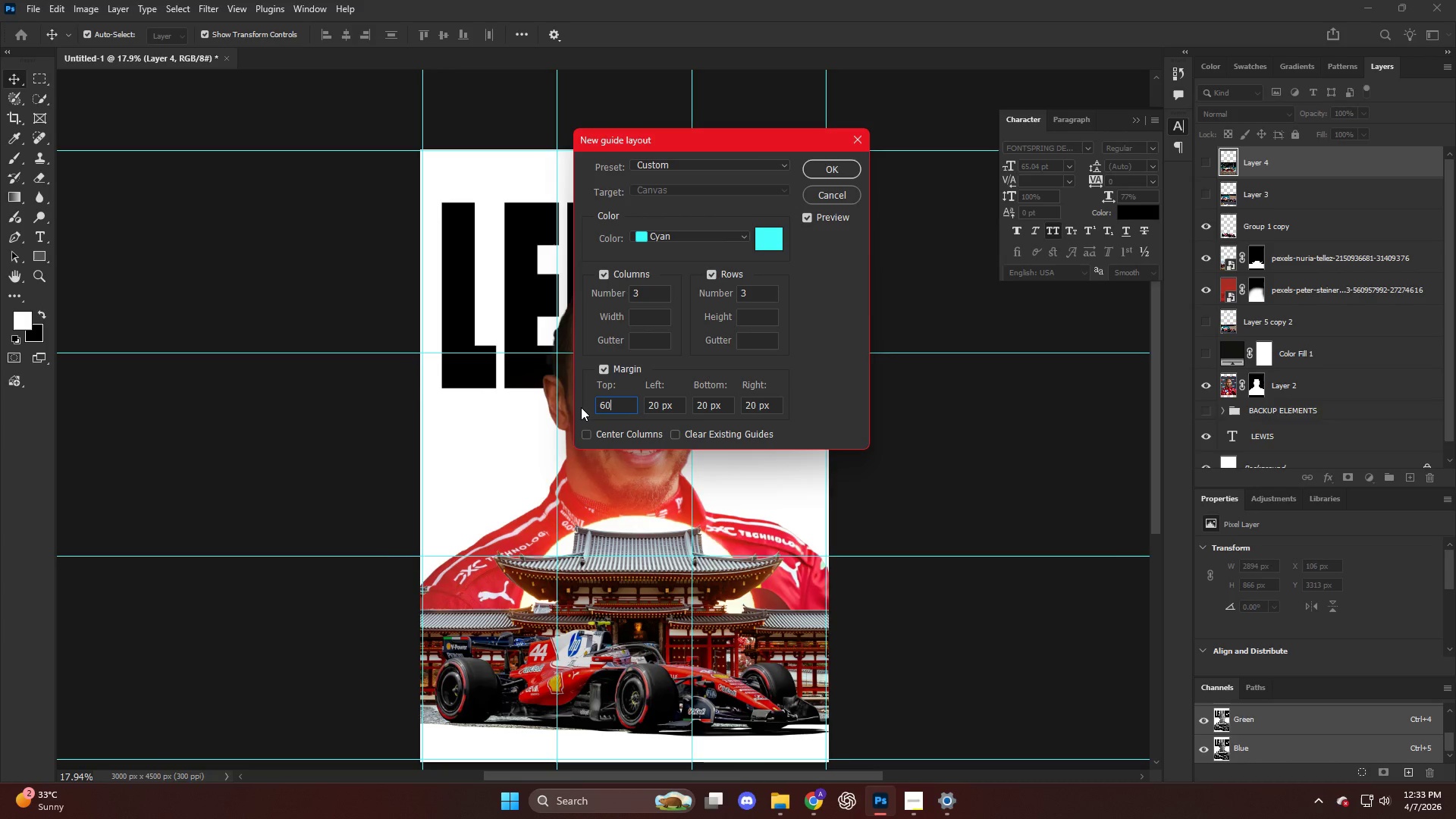 
key(Numpad0)
 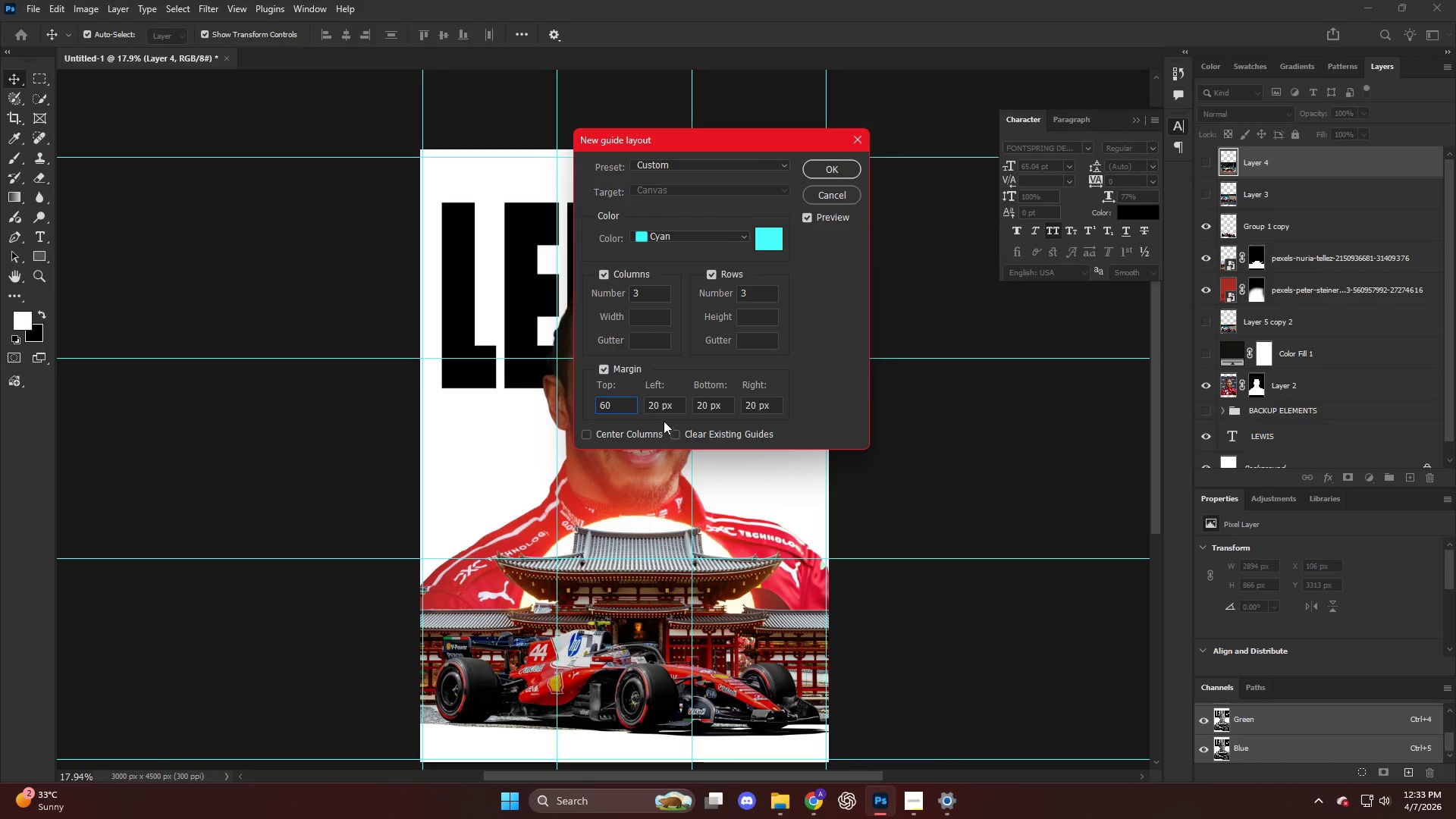 
left_click_drag(start_coordinate=[674, 404], to_coordinate=[601, 408])
 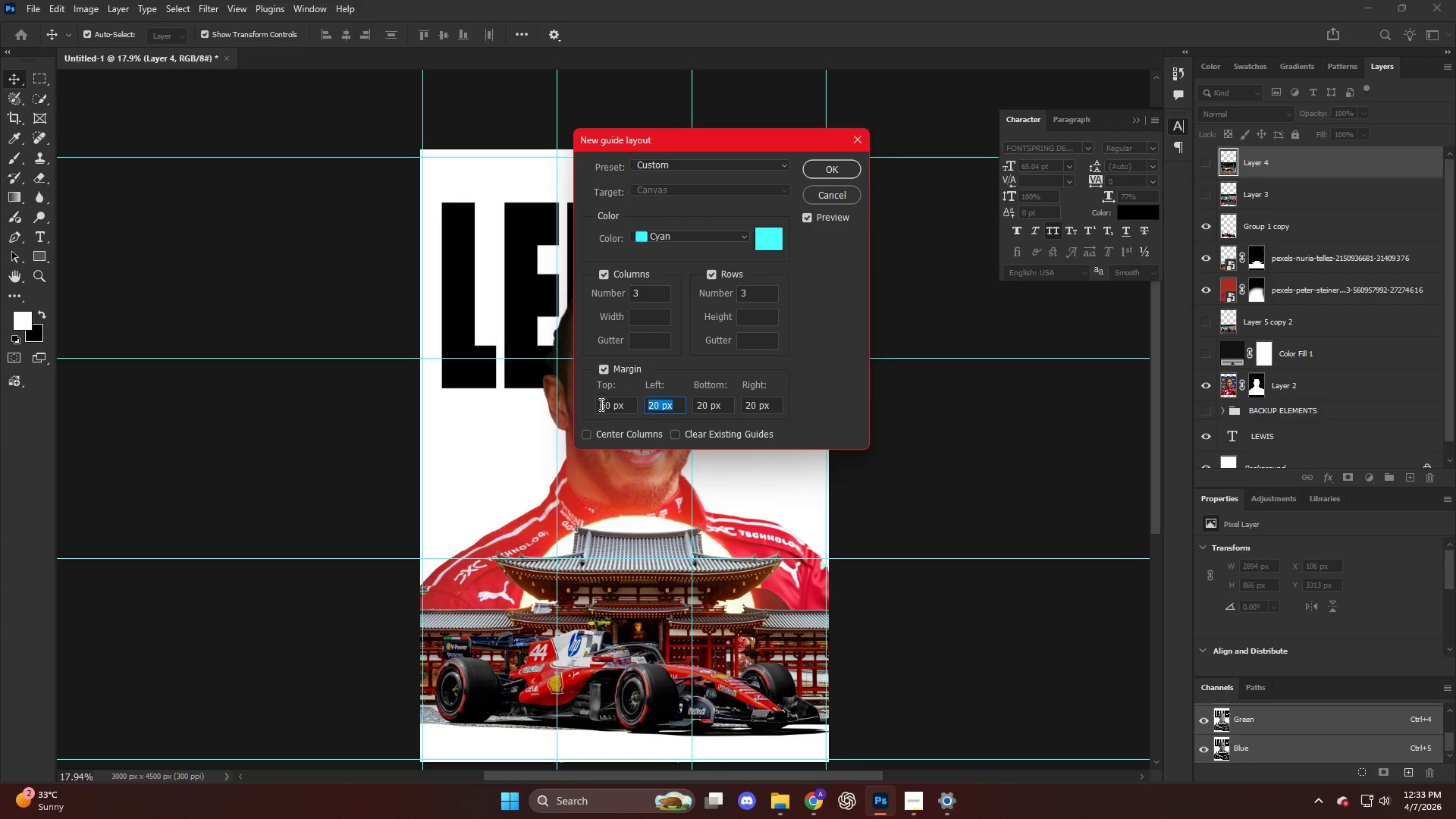 
key(Numpad6)
 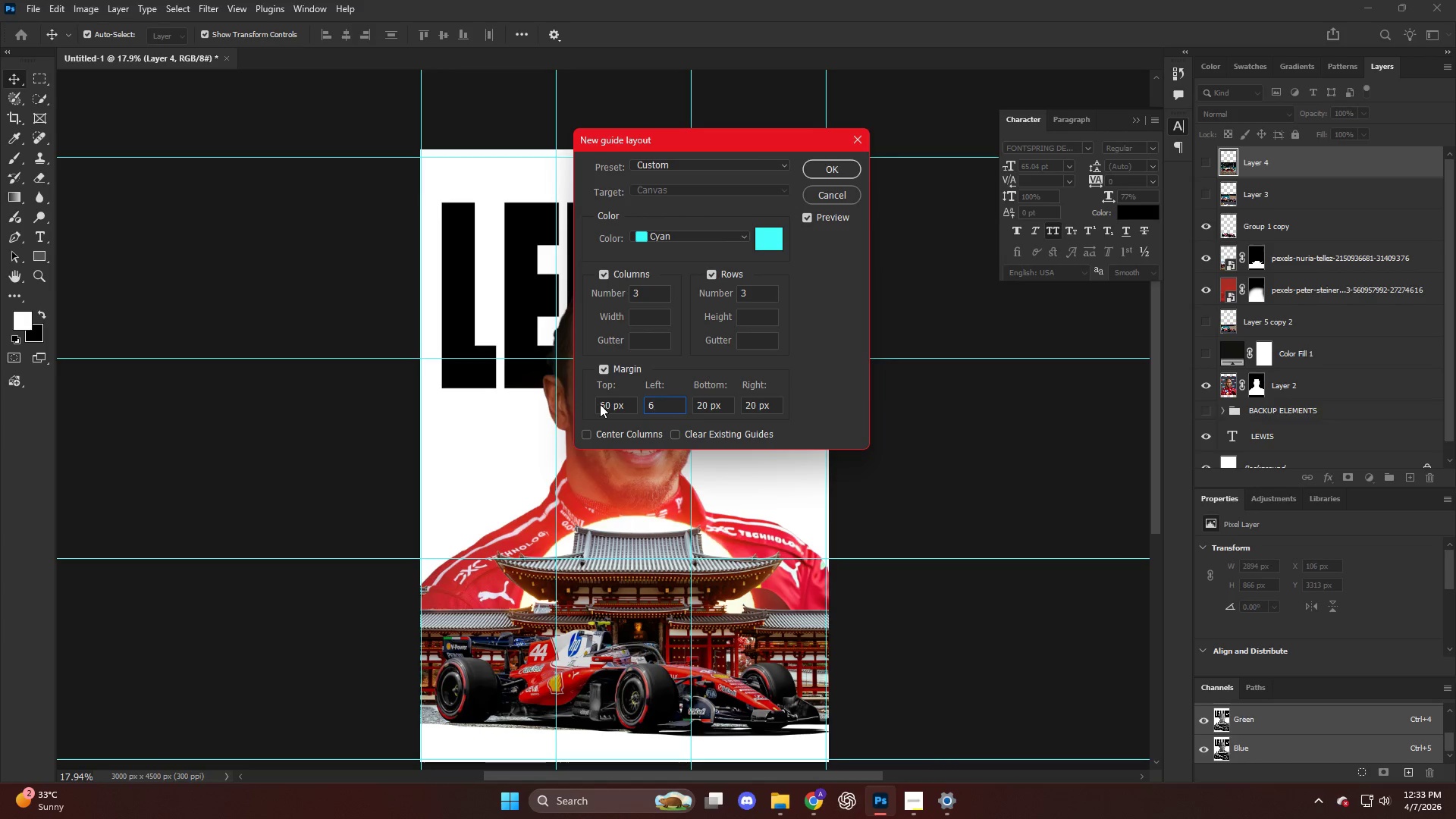 
key(Numpad0)
 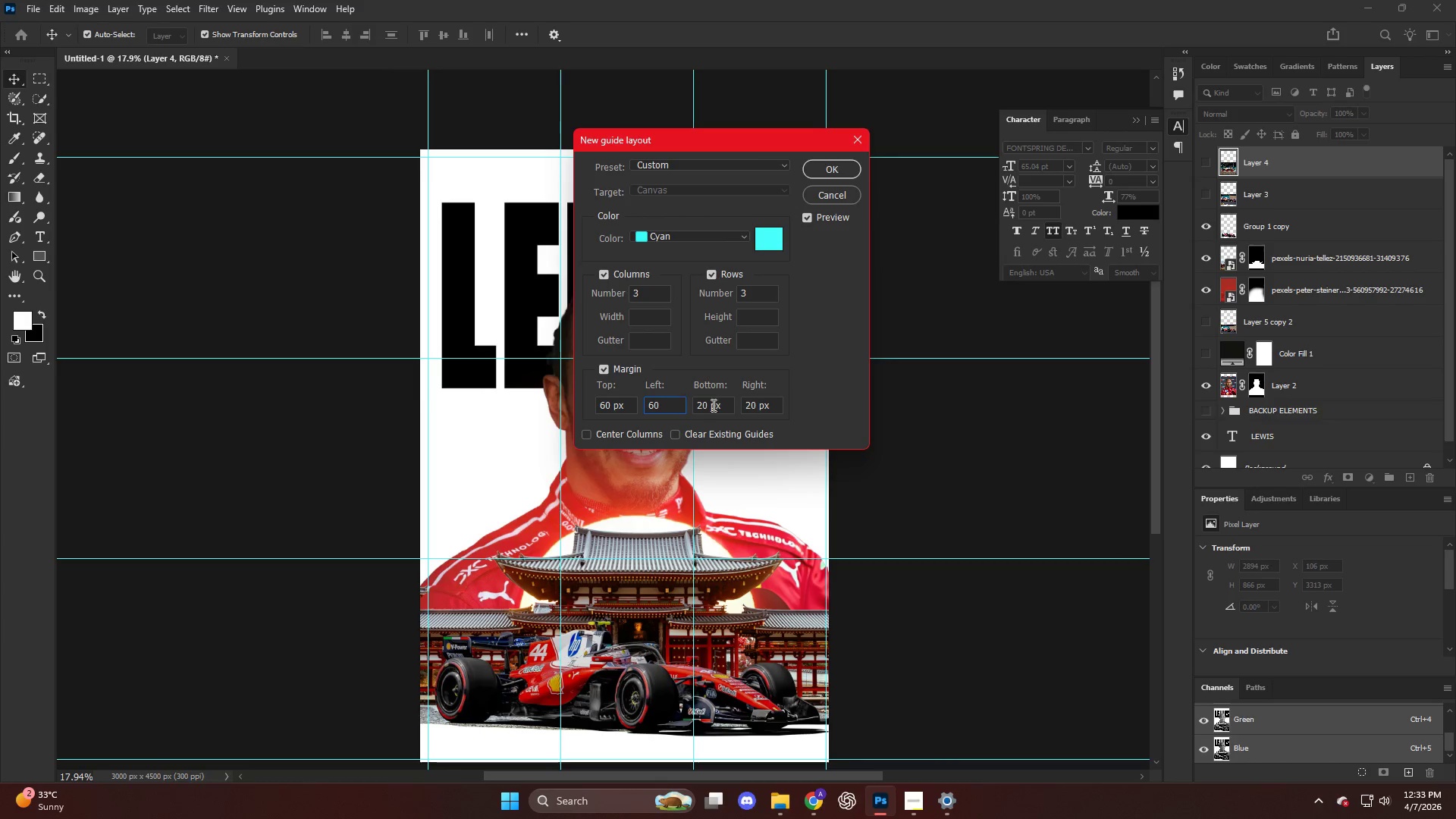 
left_click_drag(start_coordinate=[727, 406], to_coordinate=[675, 410])
 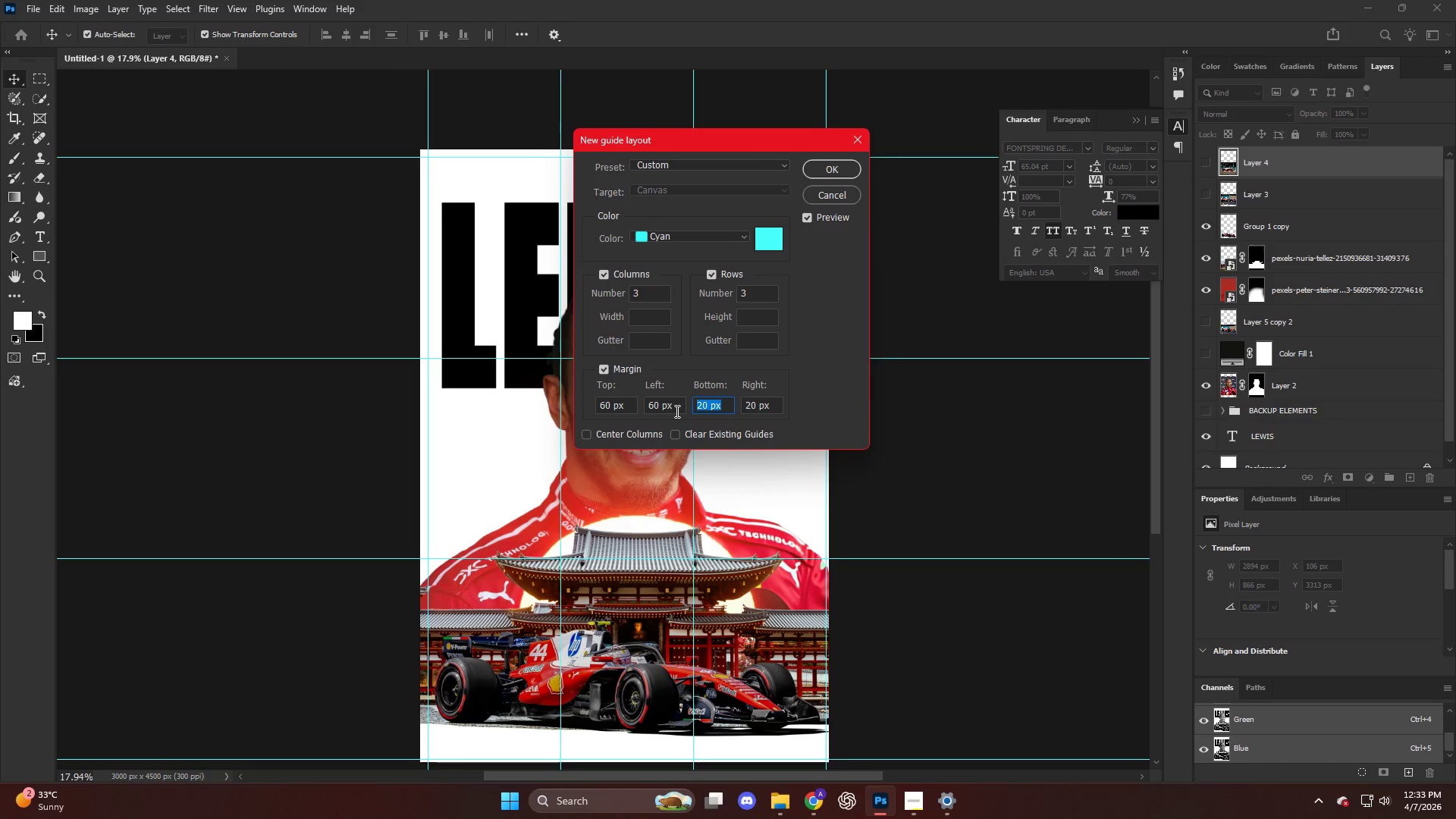 
key(Numpad6)
 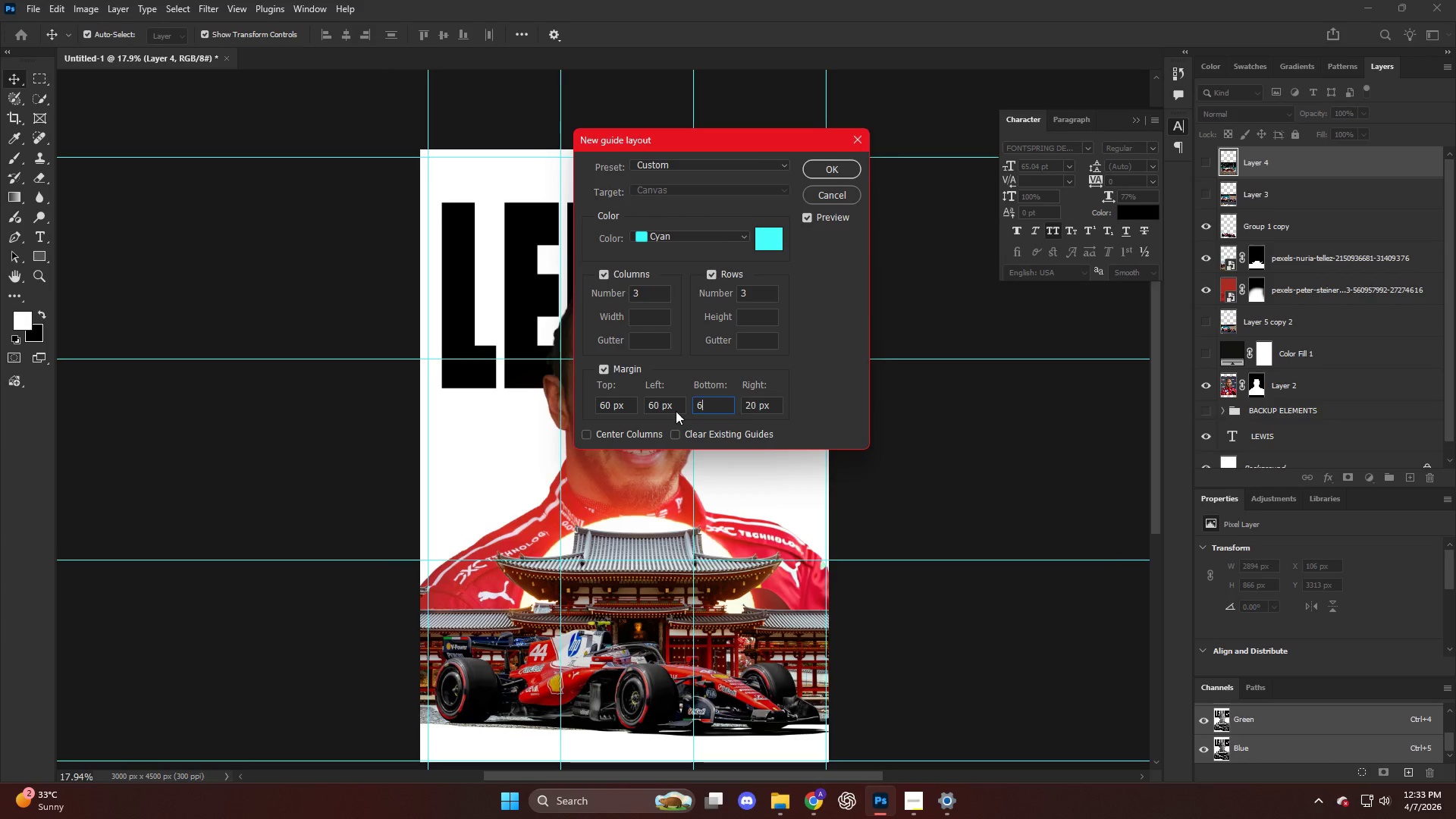 
key(Numpad0)
 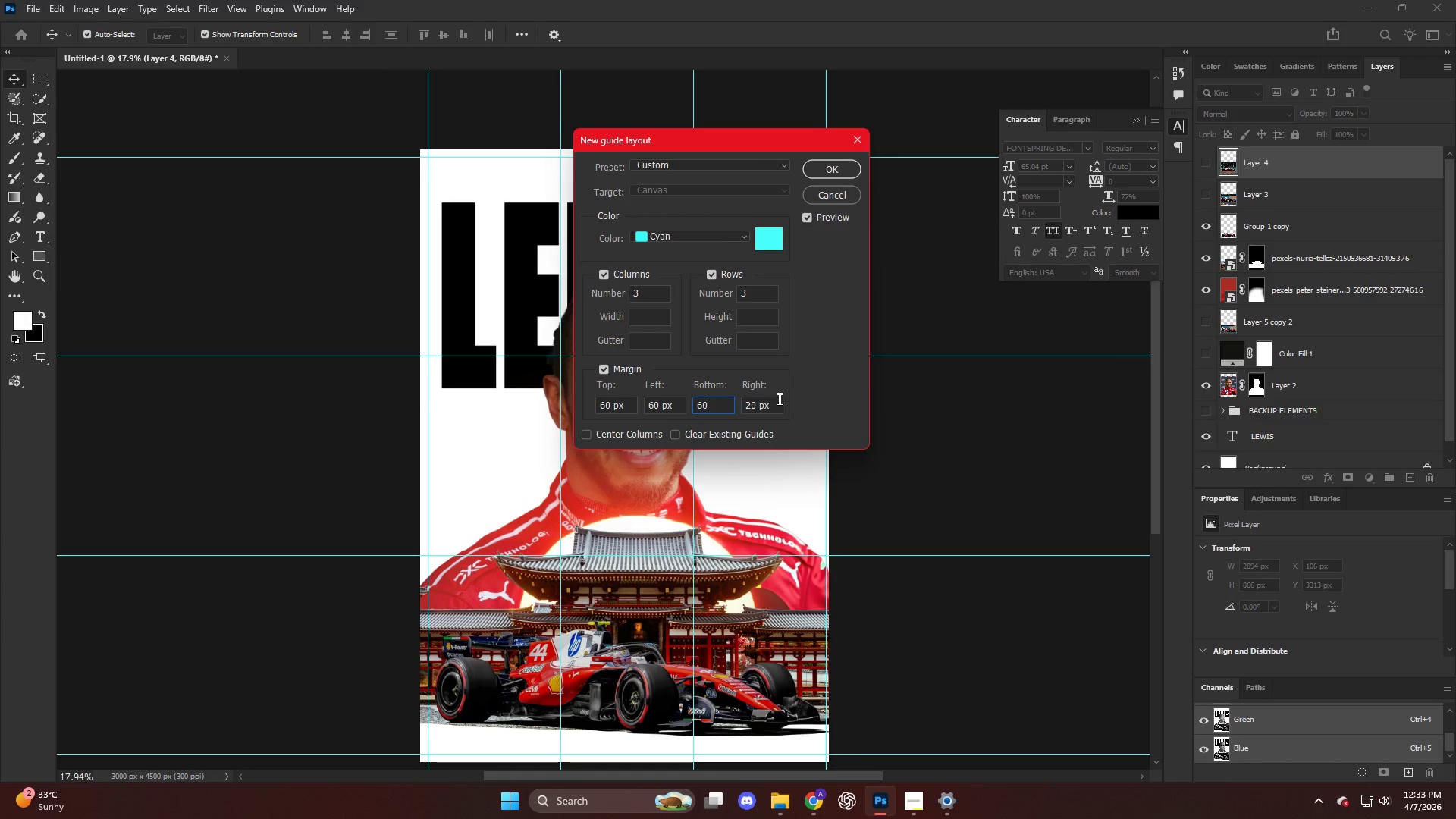 
left_click_drag(start_coordinate=[774, 406], to_coordinate=[686, 419])
 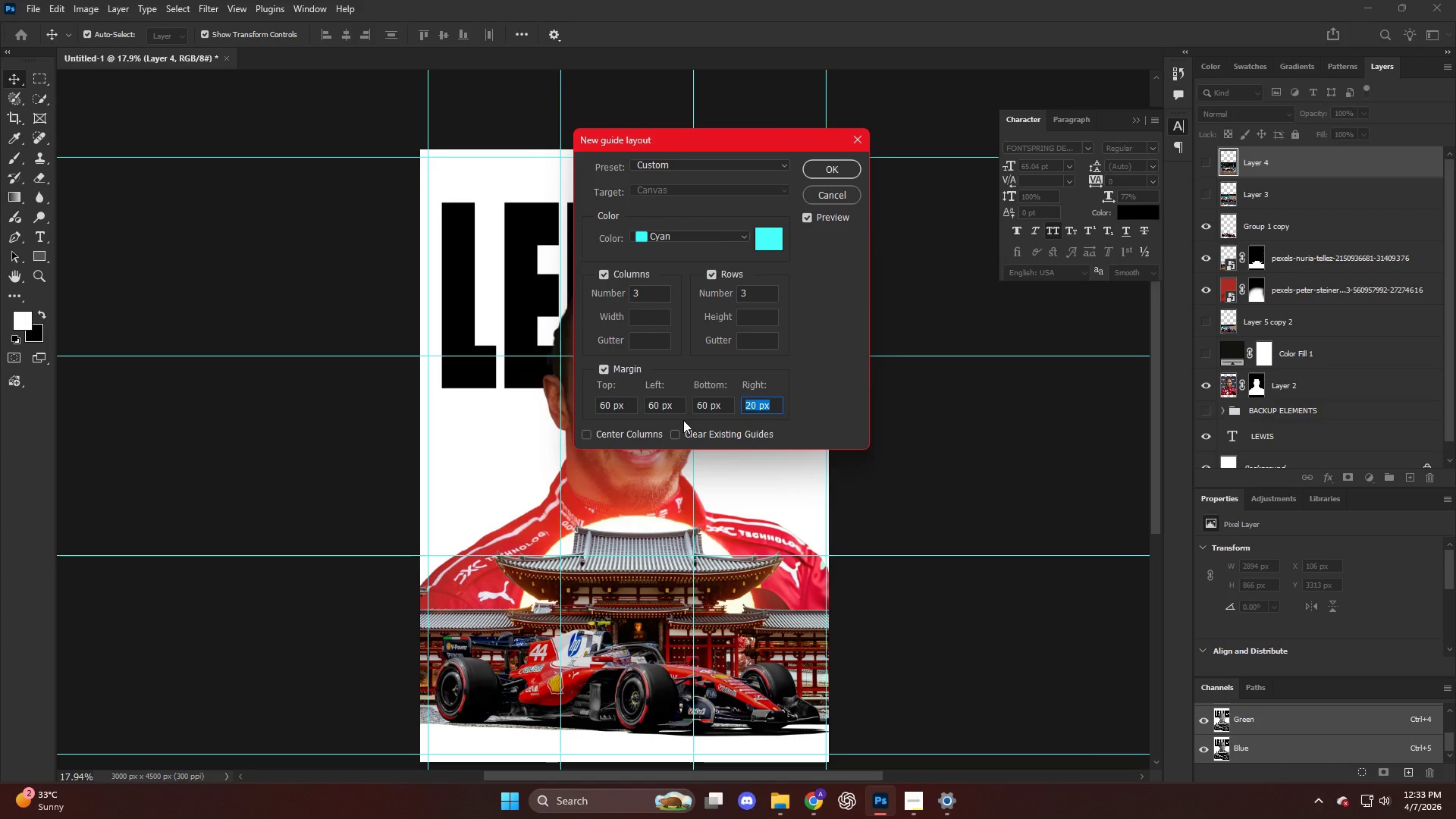 
key(Numpad6)
 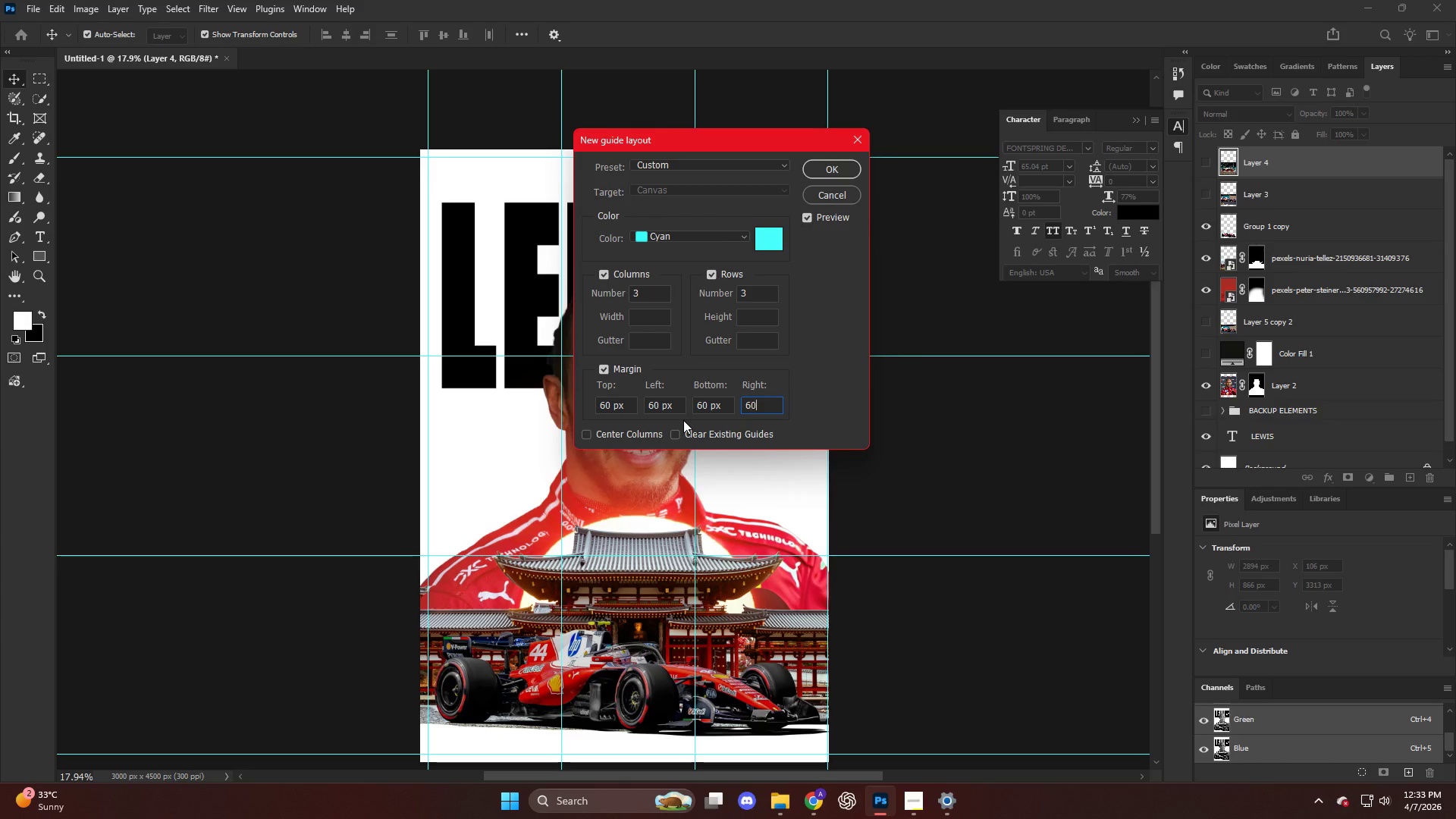 
key(Numpad0)
 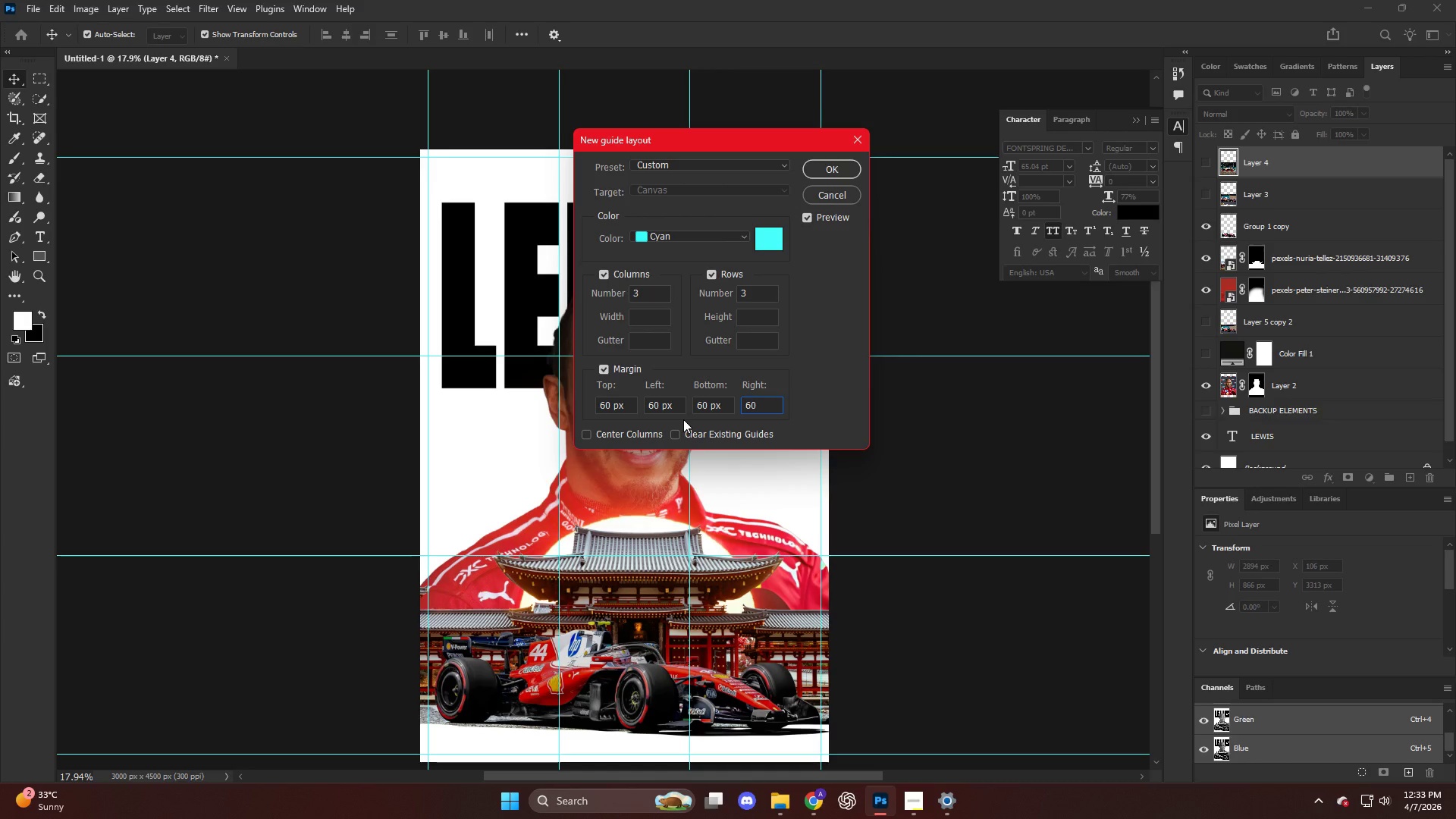 
left_click_drag(start_coordinate=[626, 408], to_coordinate=[538, 415])
 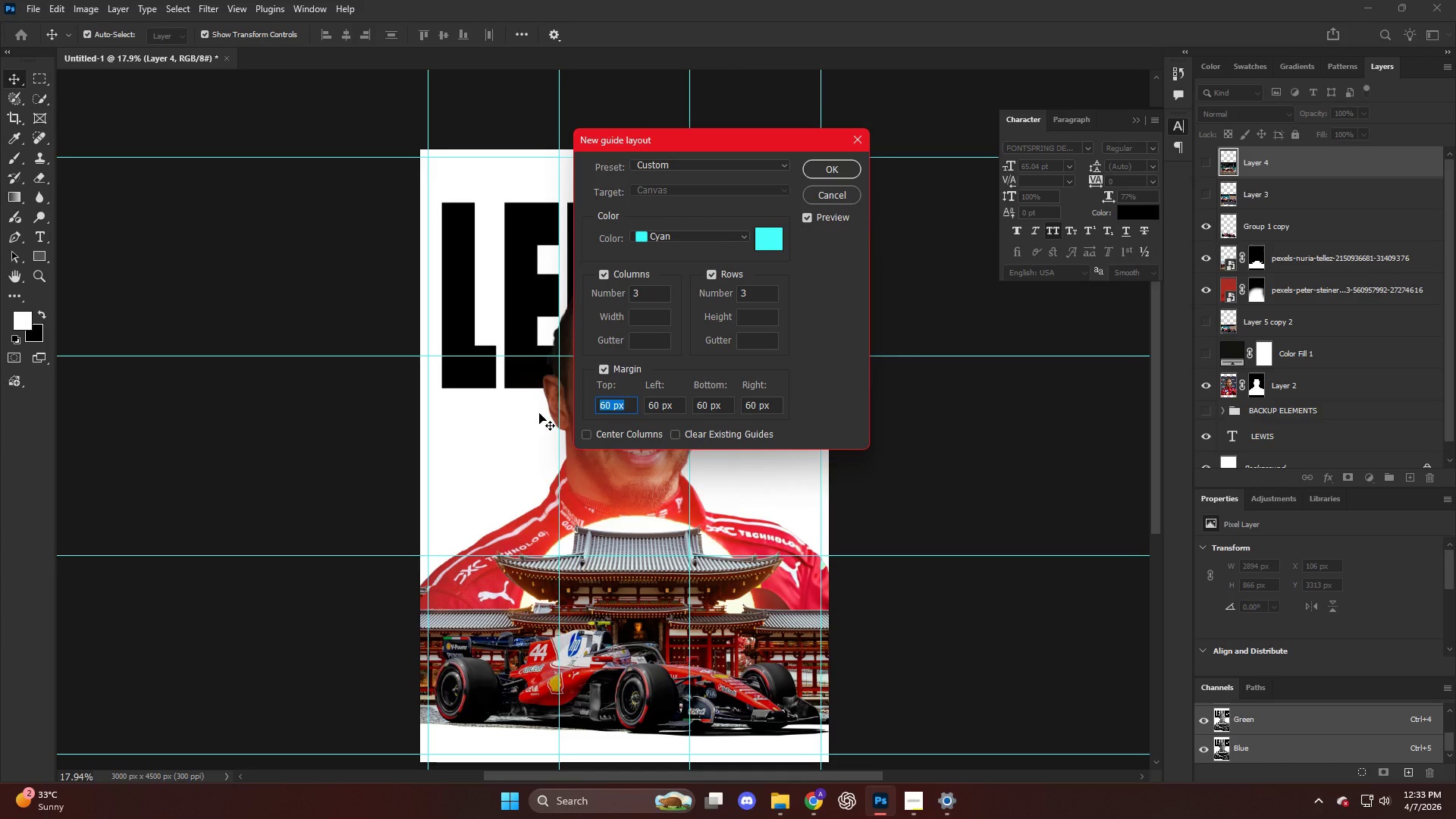 
key(Numpad1)
 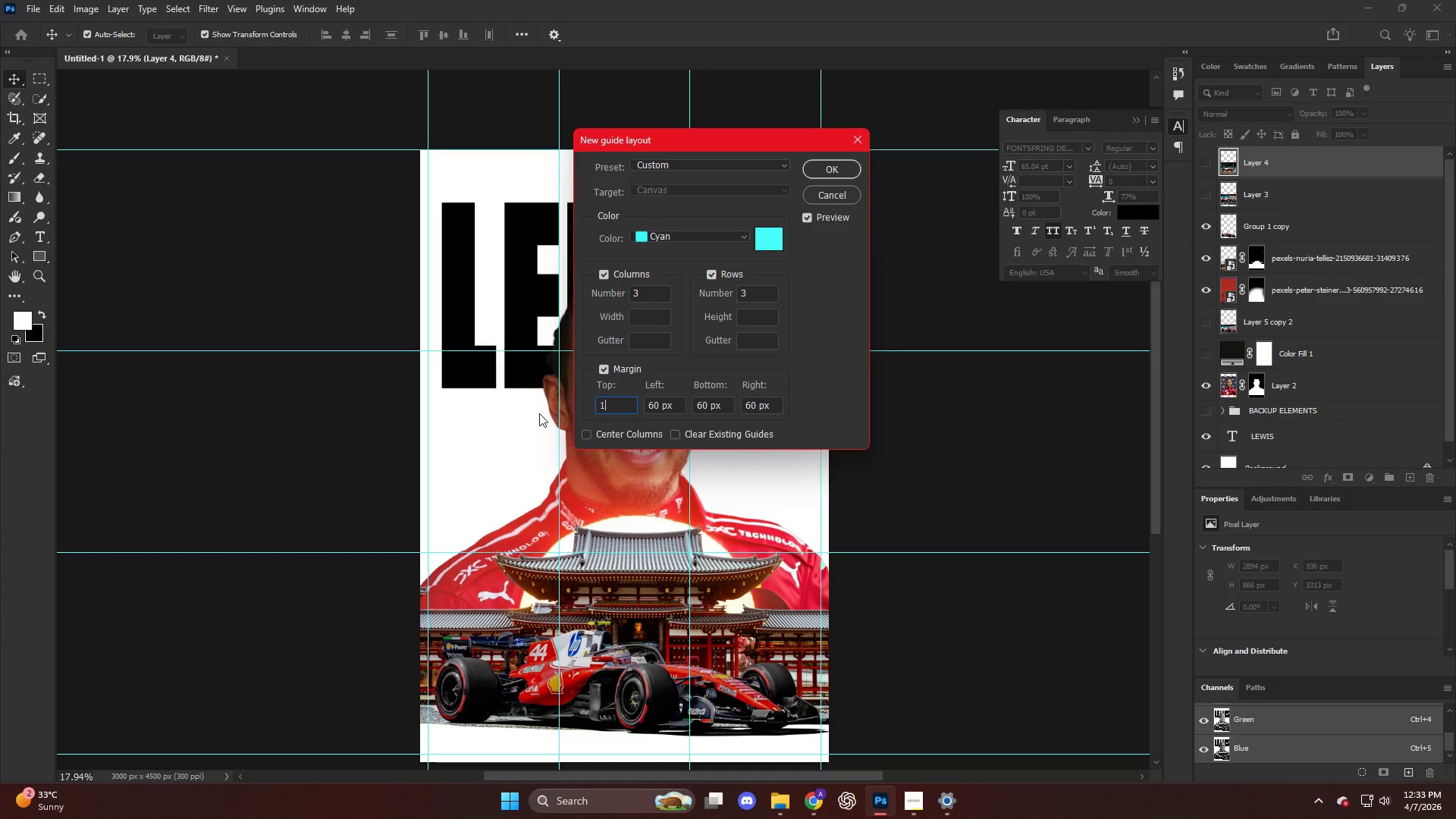 
key(Numpad0)
 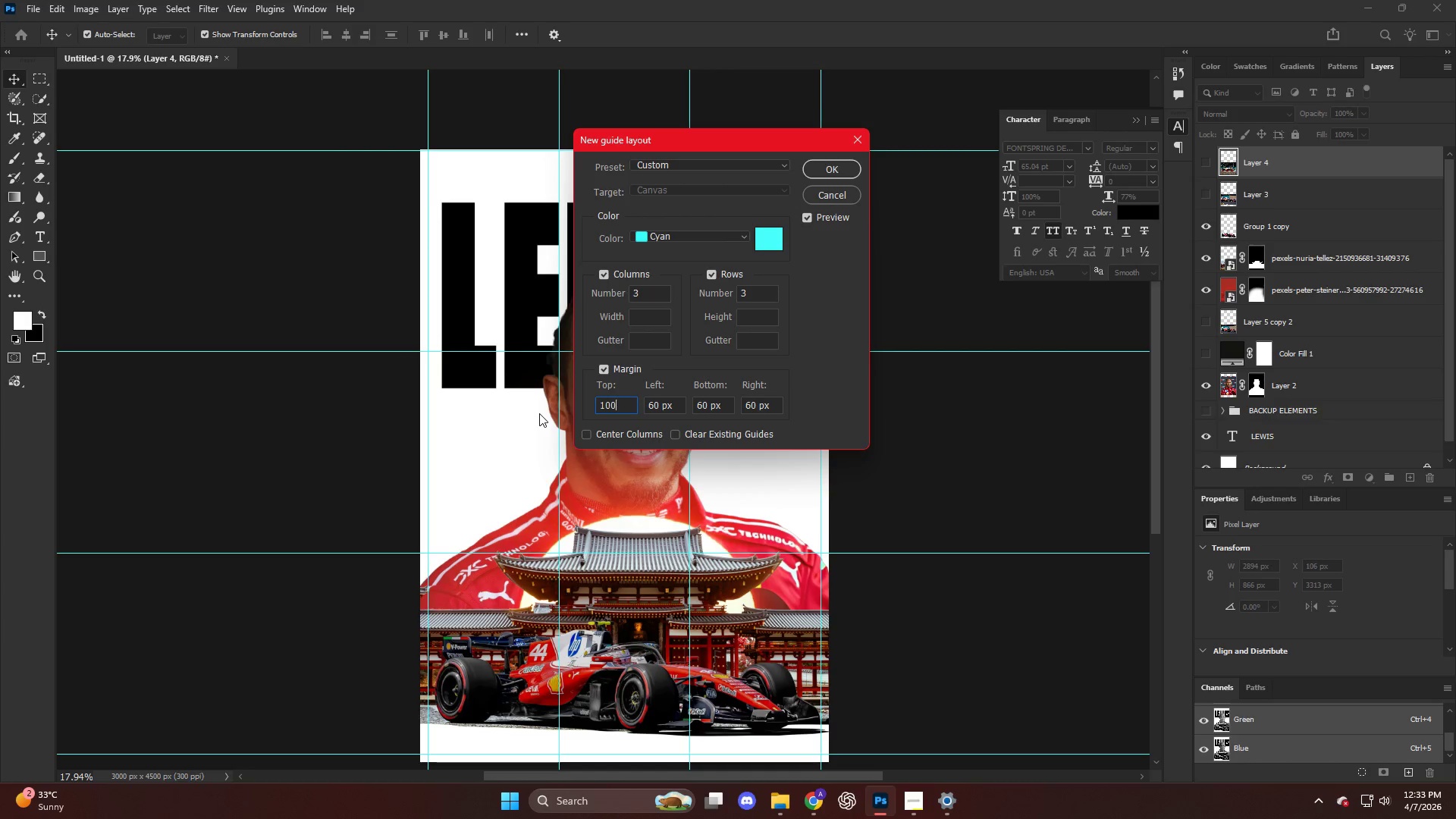 
key(Numpad0)
 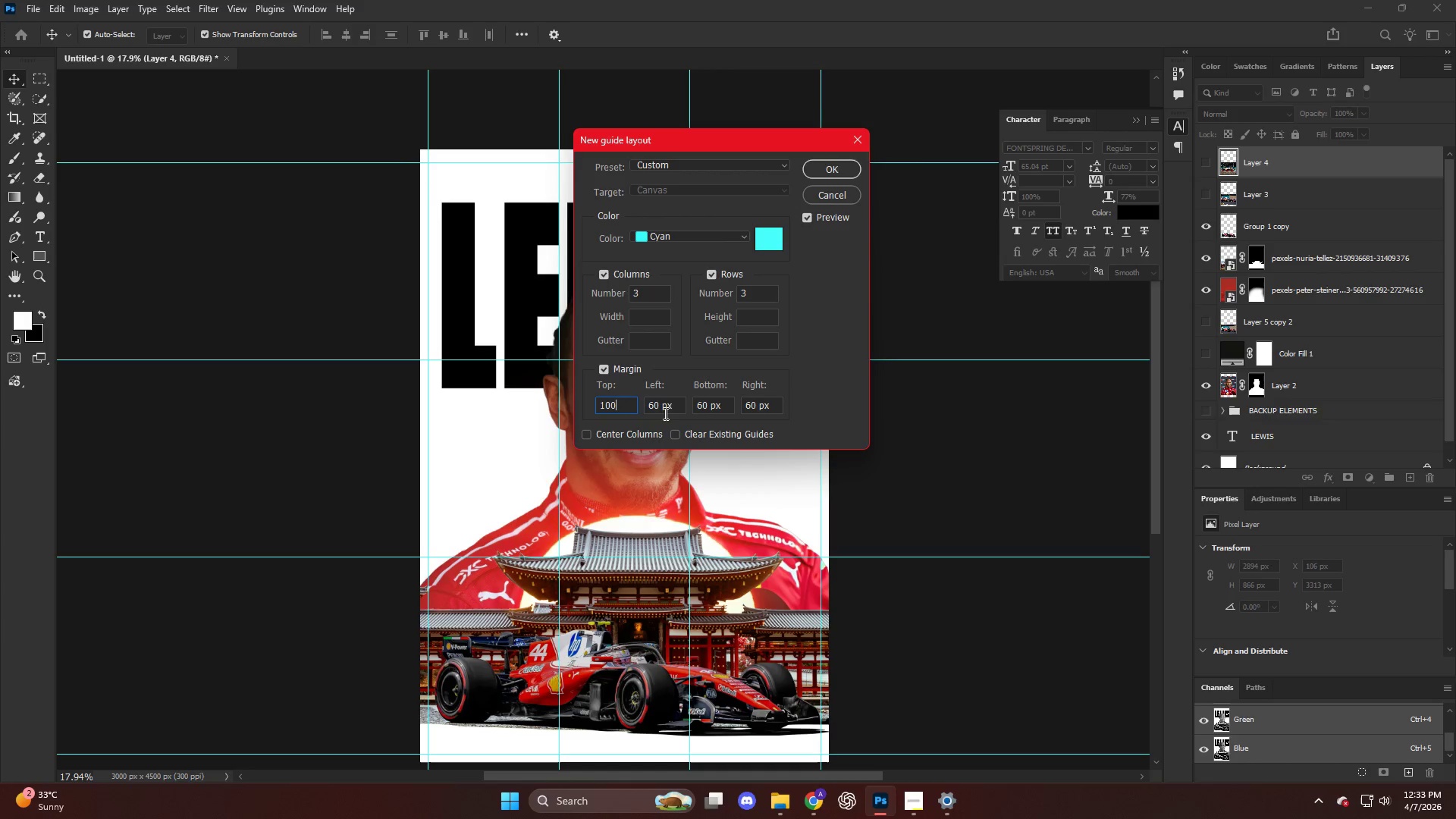 
left_click_drag(start_coordinate=[676, 413], to_coordinate=[585, 411])
 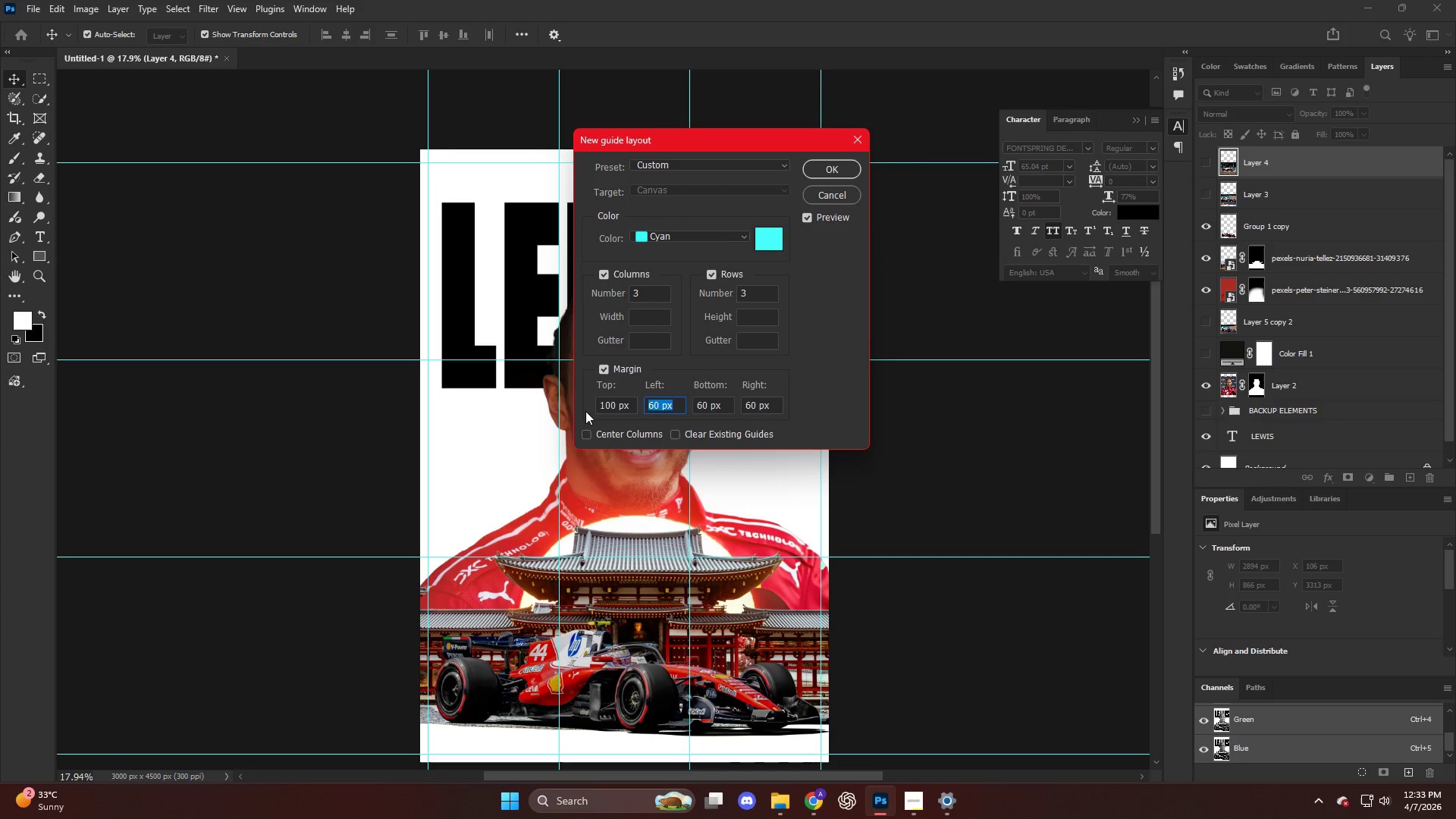 
key(Numpad1)
 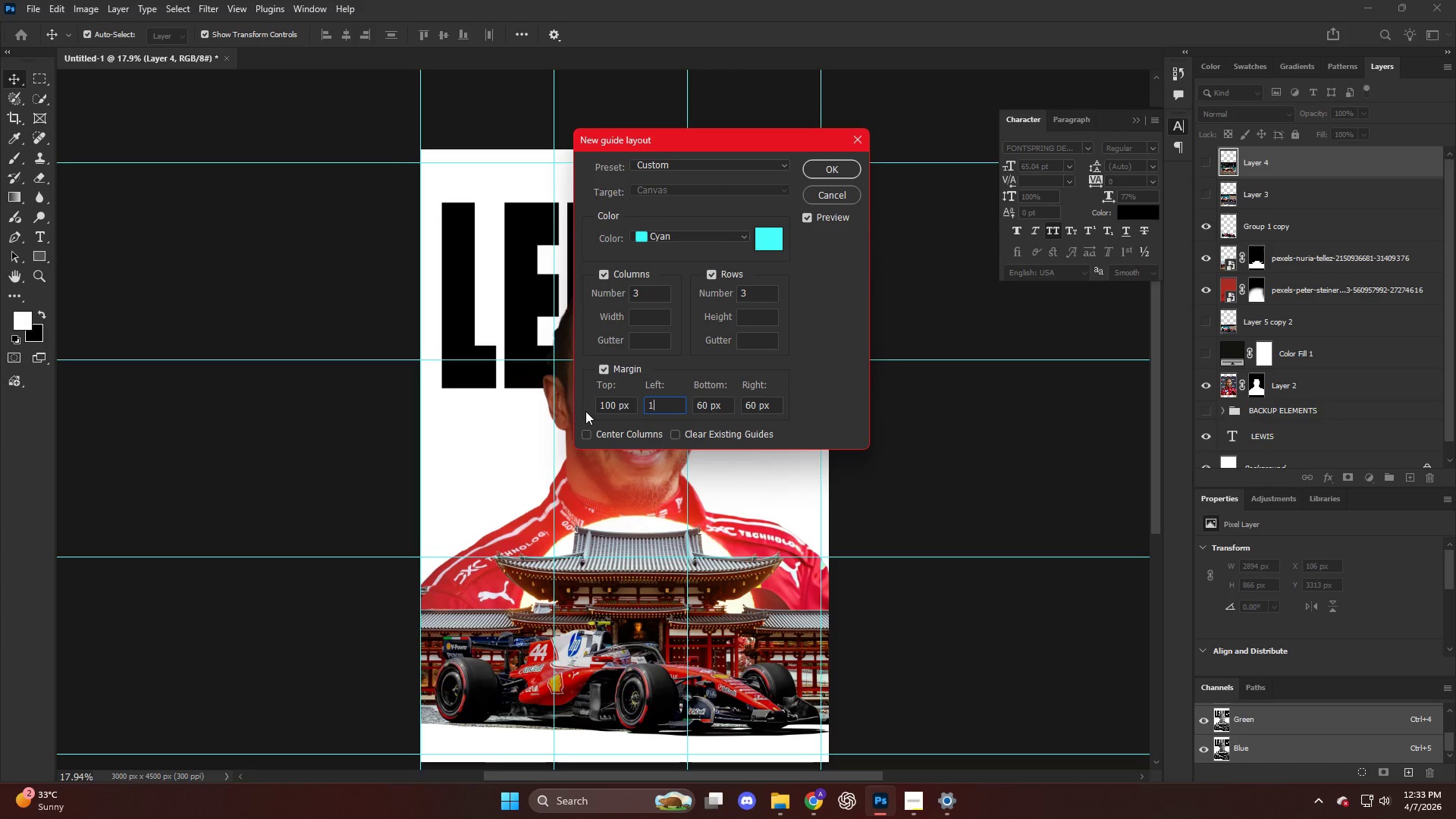 
key(Numpad0)
 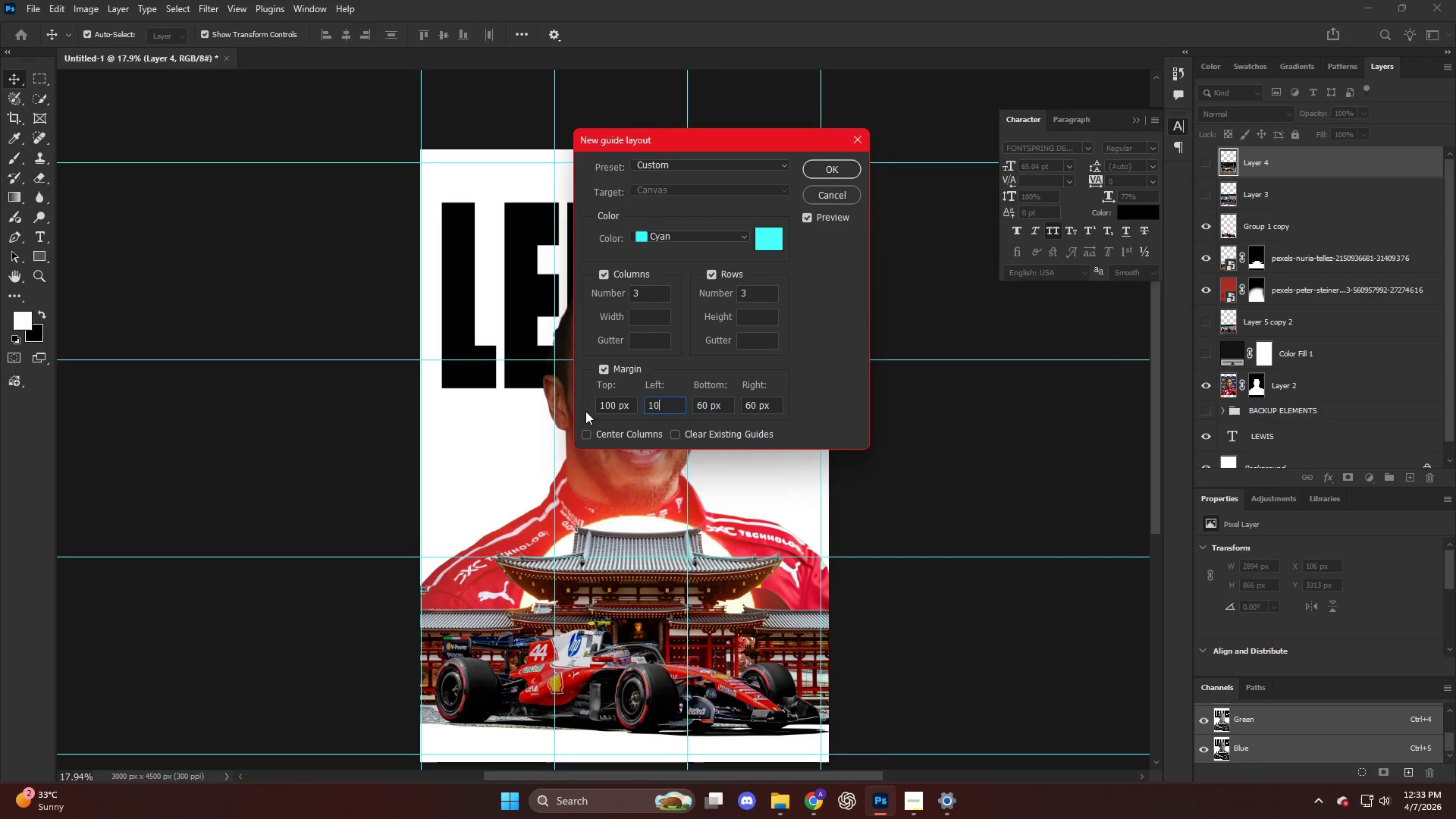 
key(Numpad0)
 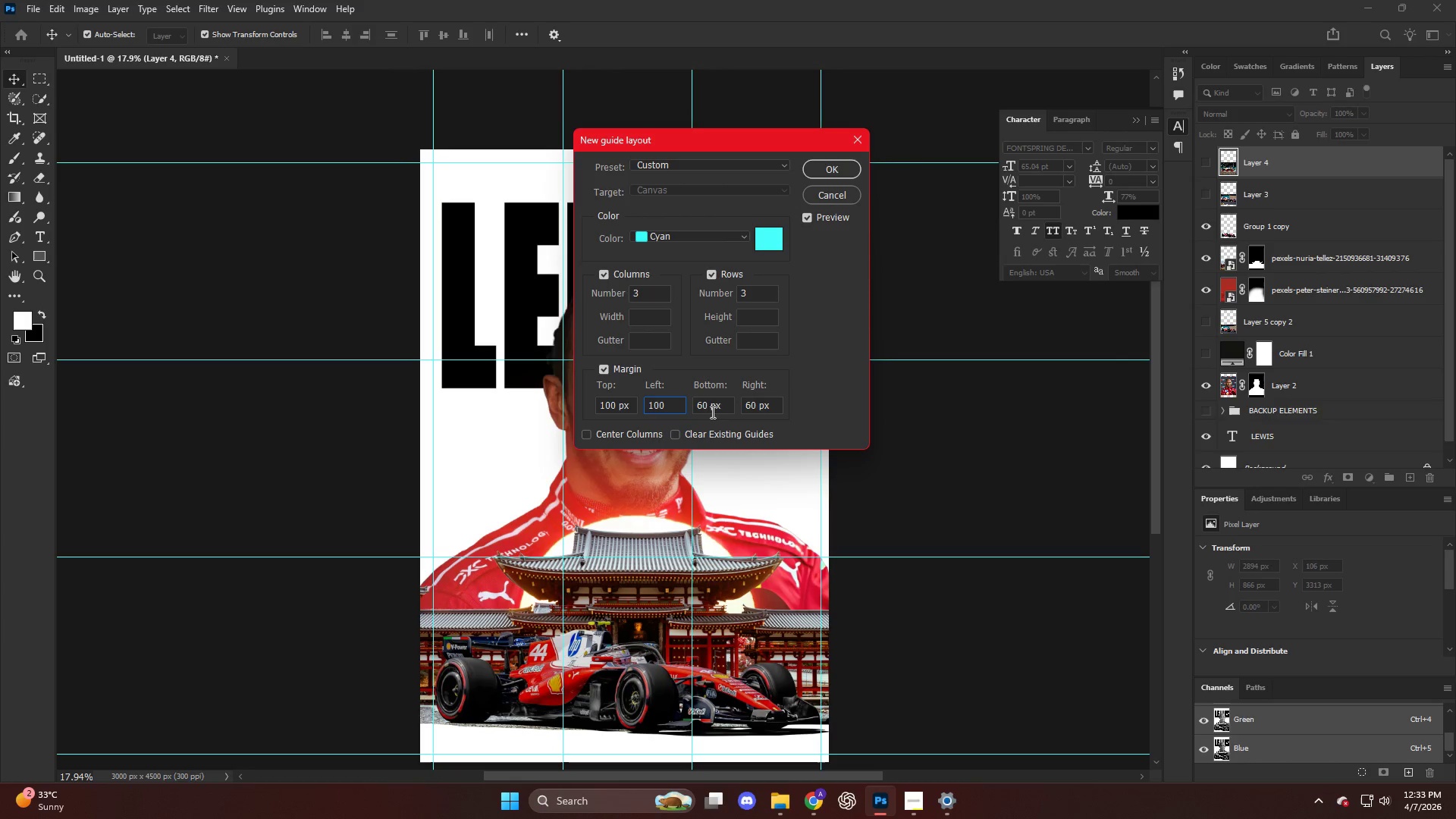 
left_click_drag(start_coordinate=[719, 408], to_coordinate=[588, 411])
 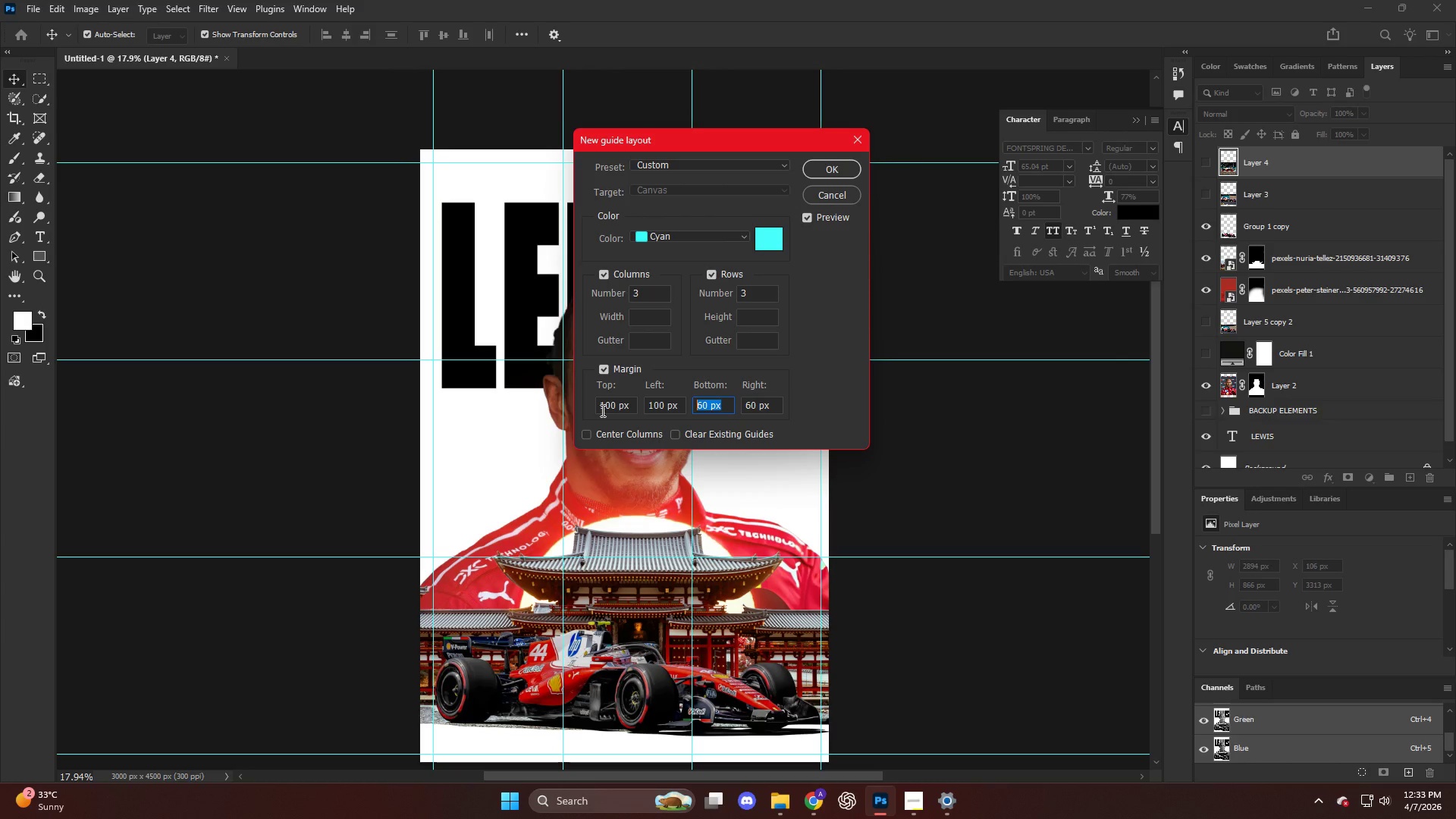 
key(Numpad1)
 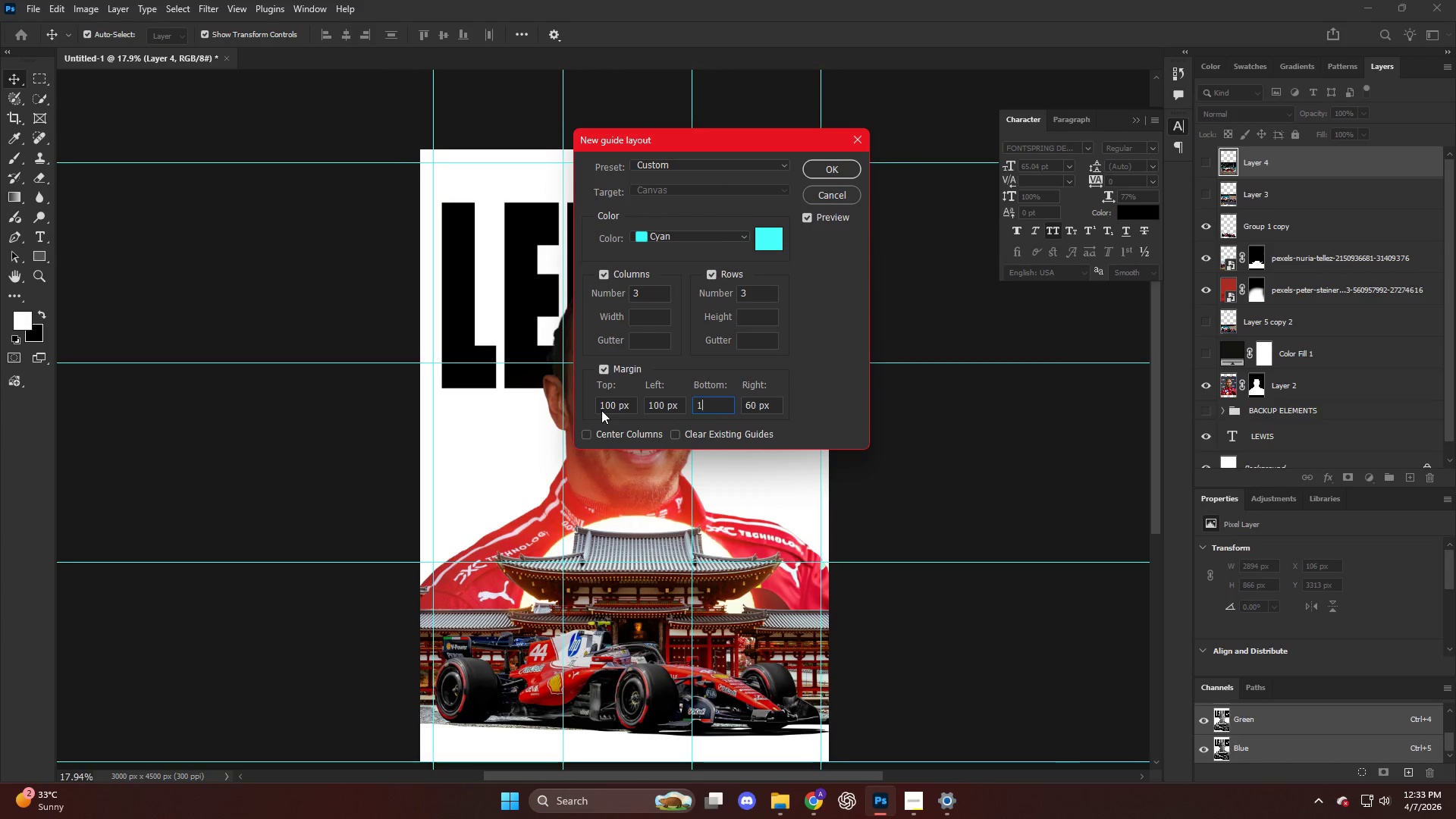 
key(Numpad0)
 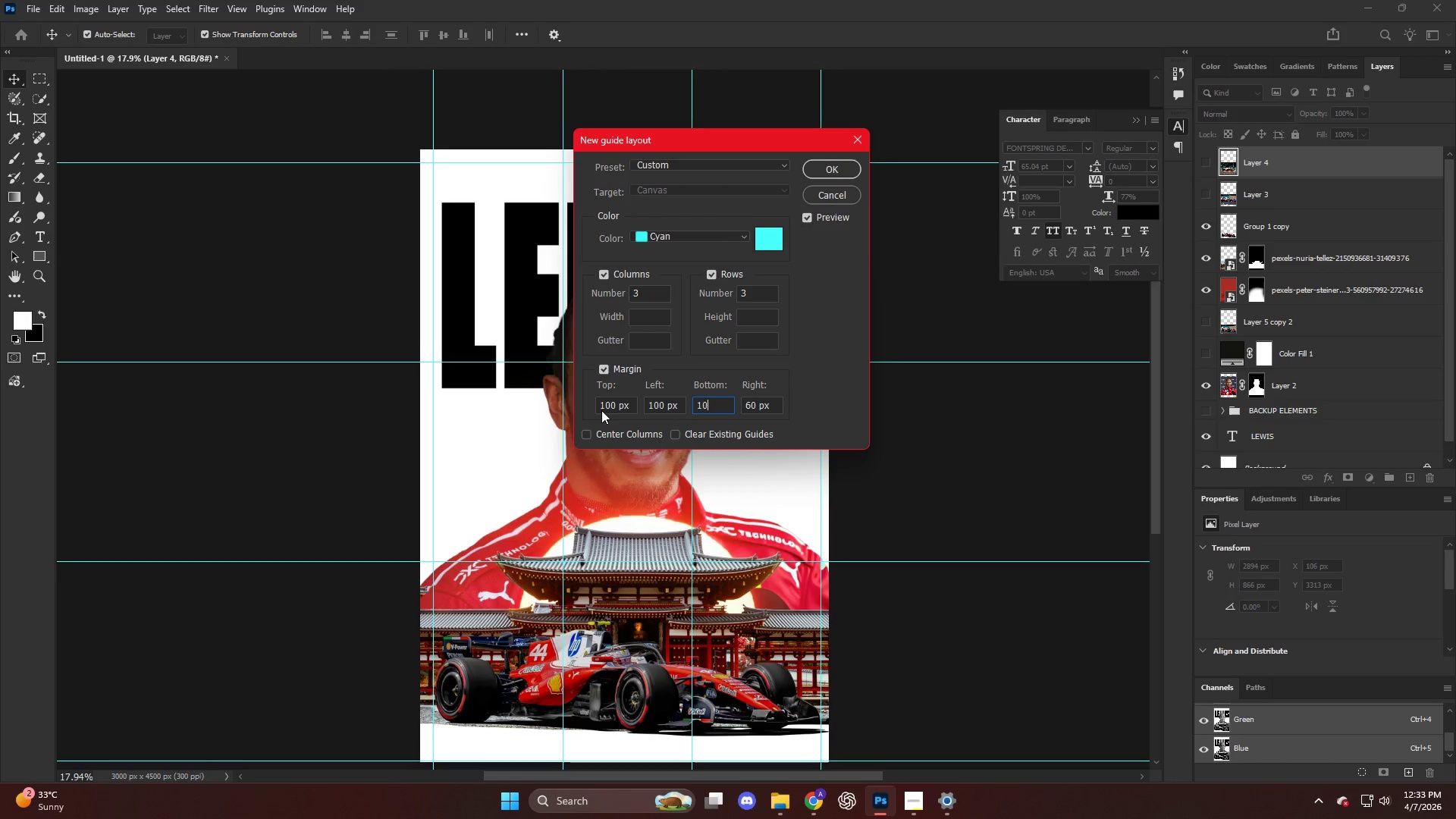 
key(Numpad0)
 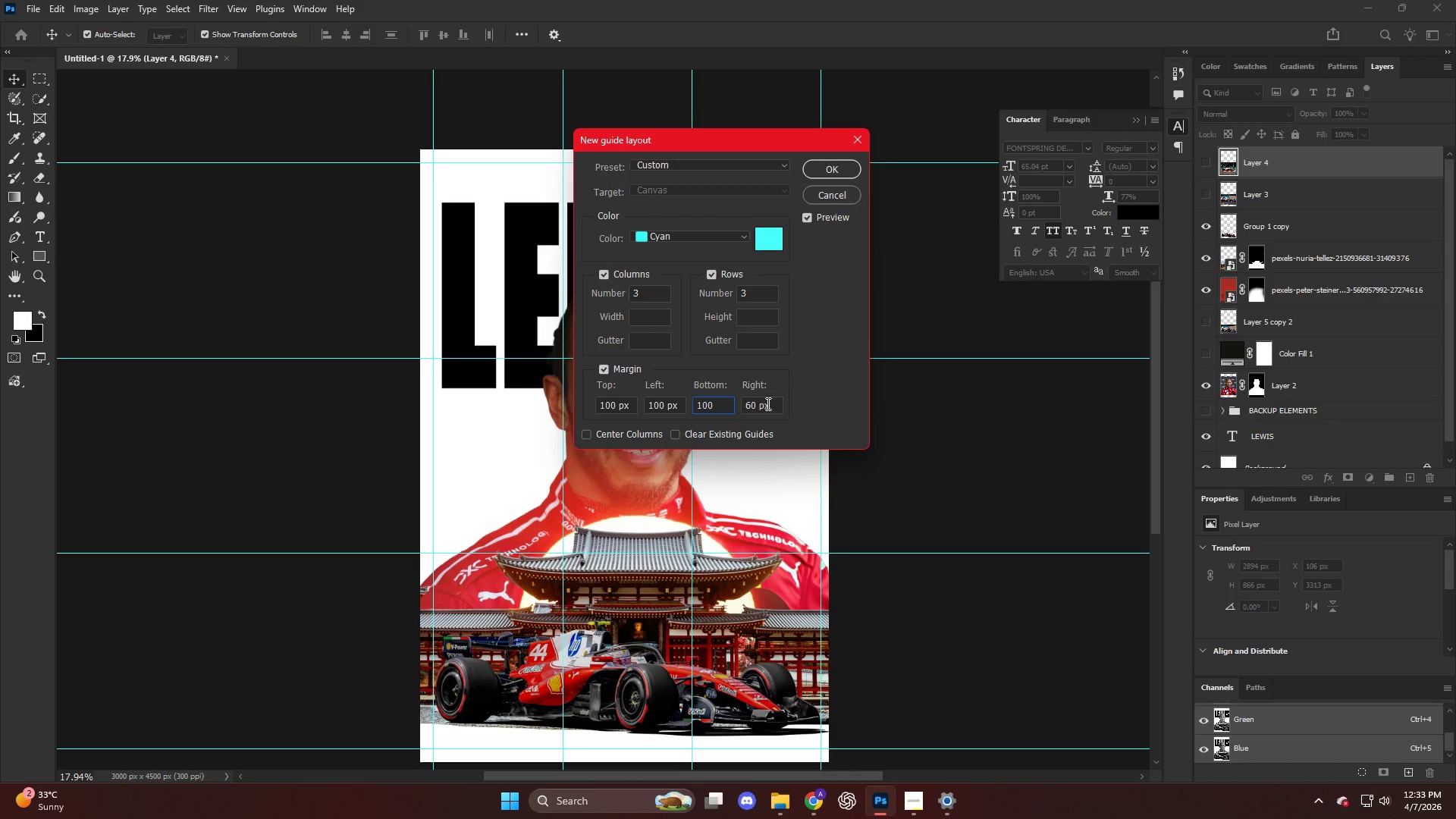 
left_click_drag(start_coordinate=[767, 404], to_coordinate=[686, 411])
 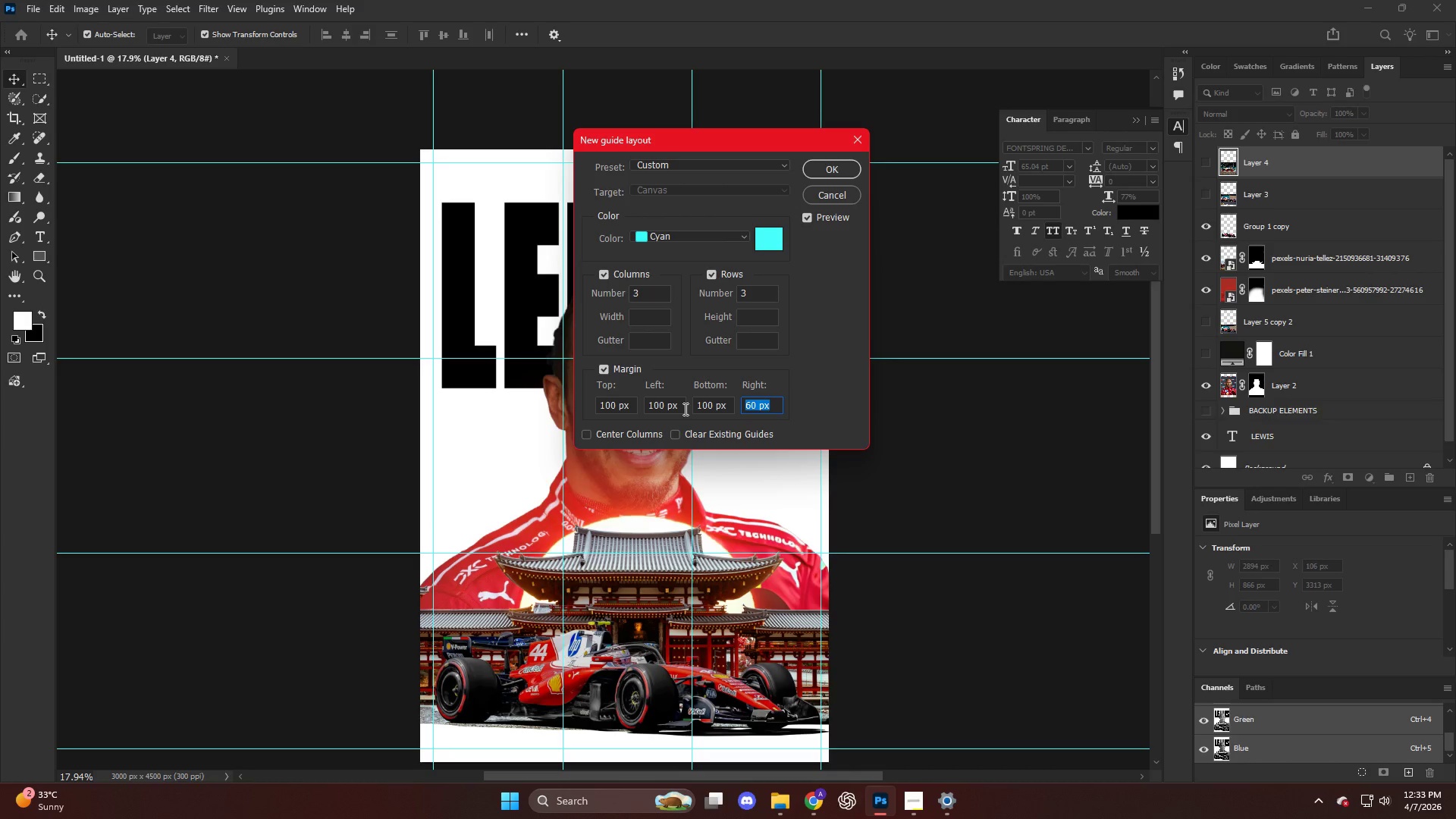 
key(Numpad1)
 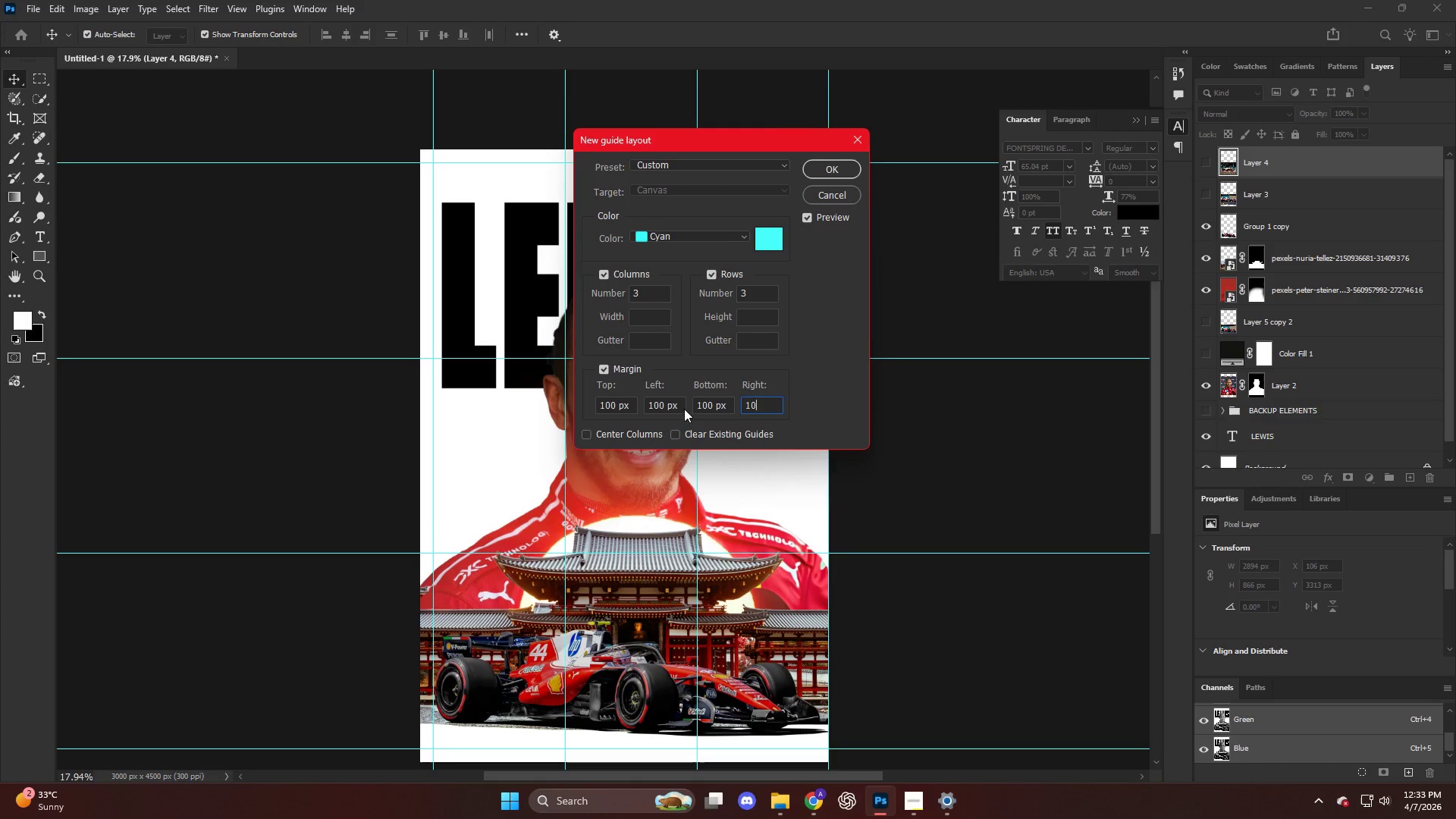 
key(Numpad0)
 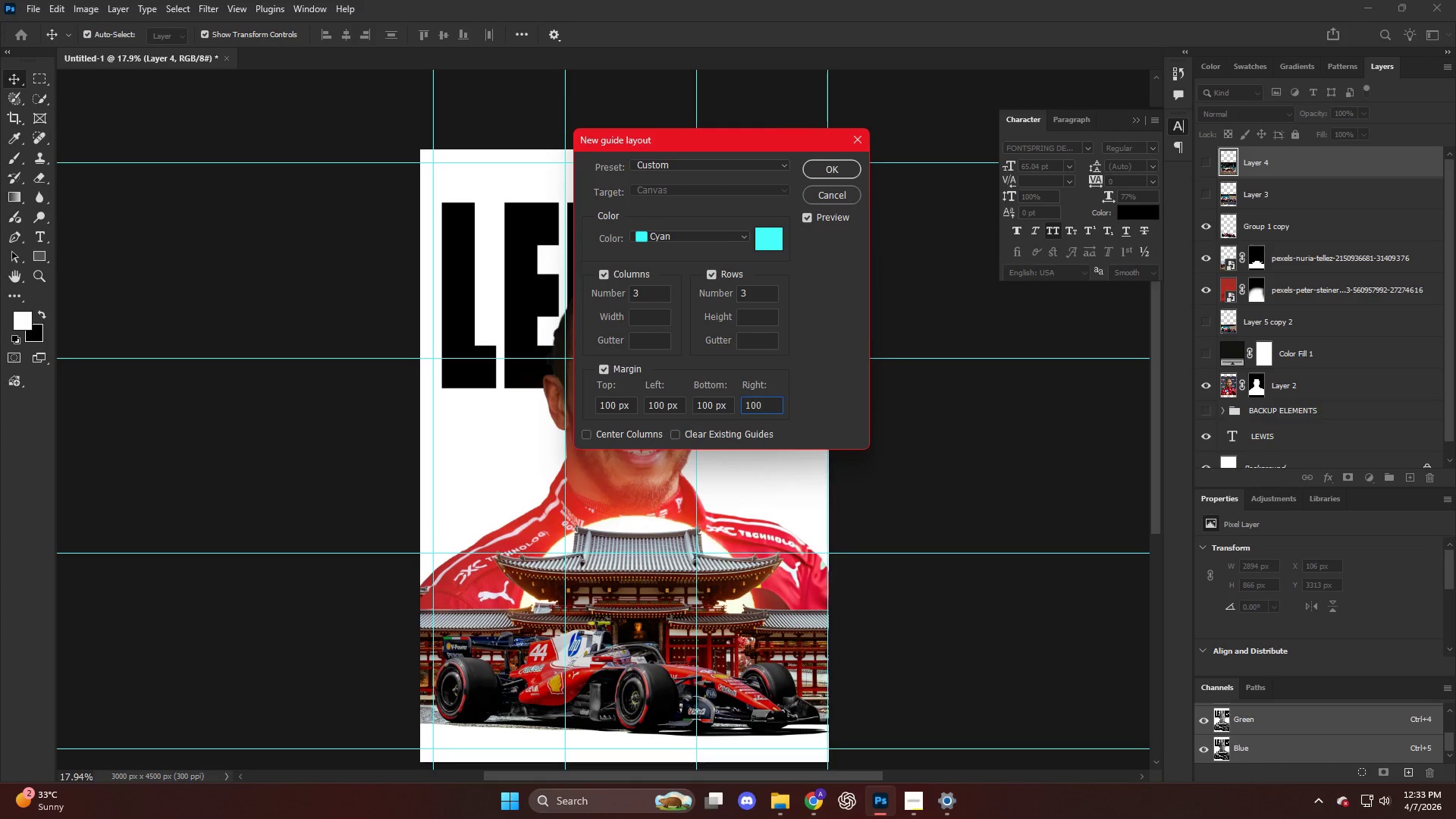 
key(Numpad0)
 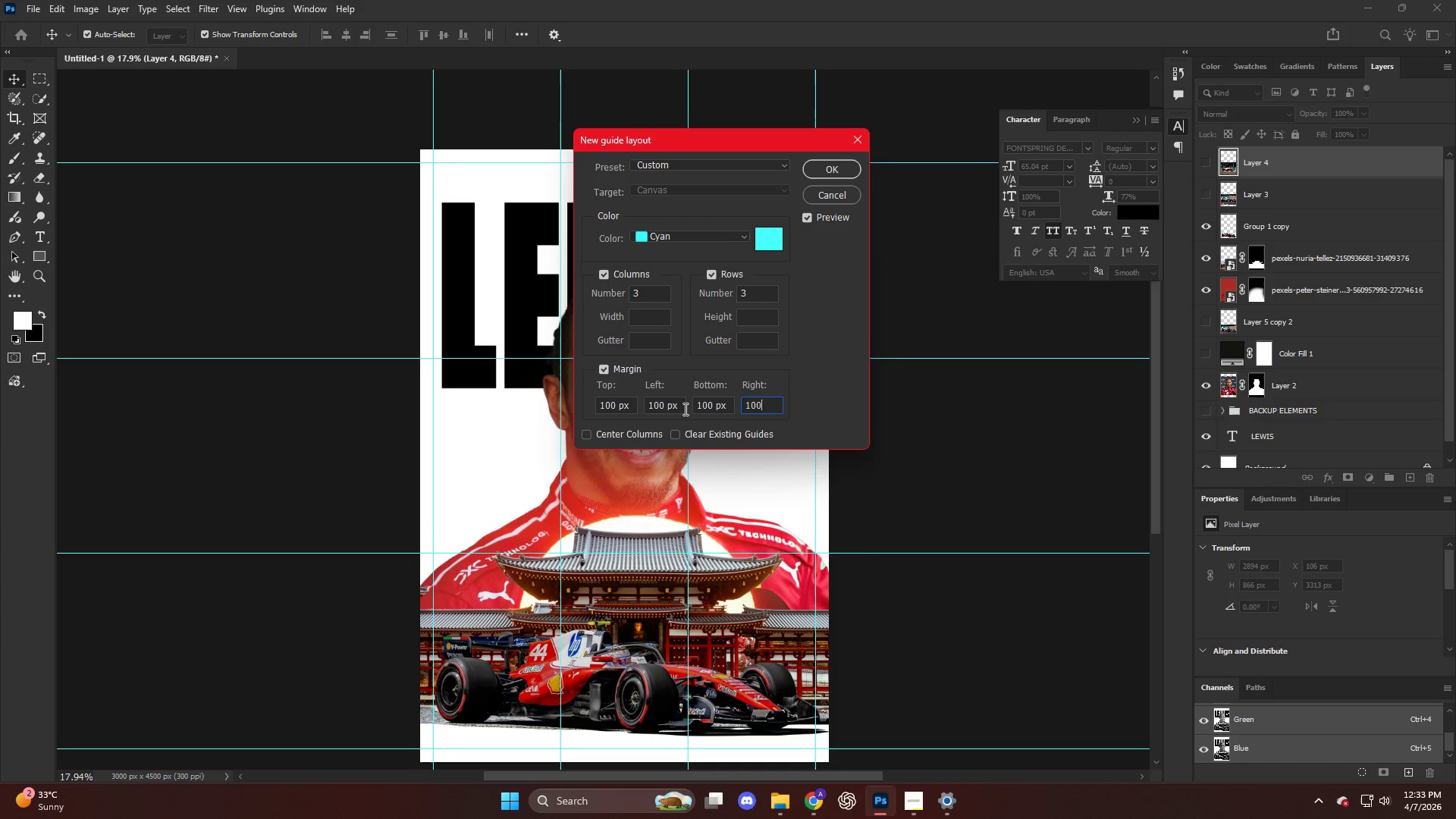 
key(NumpadEnter)
 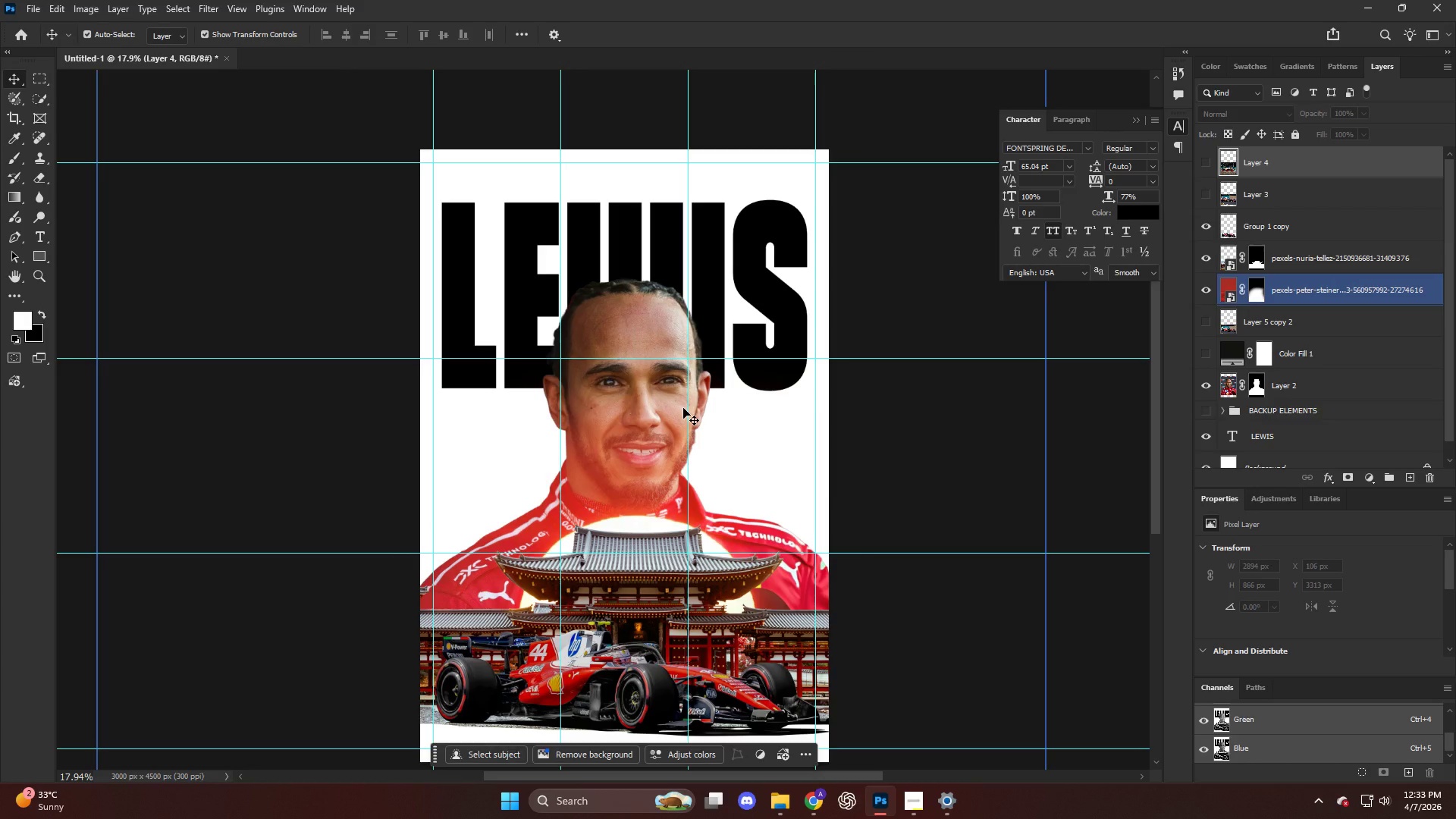 
scroll: coordinate [683, 408], scroll_direction: down, amount: 4.0
 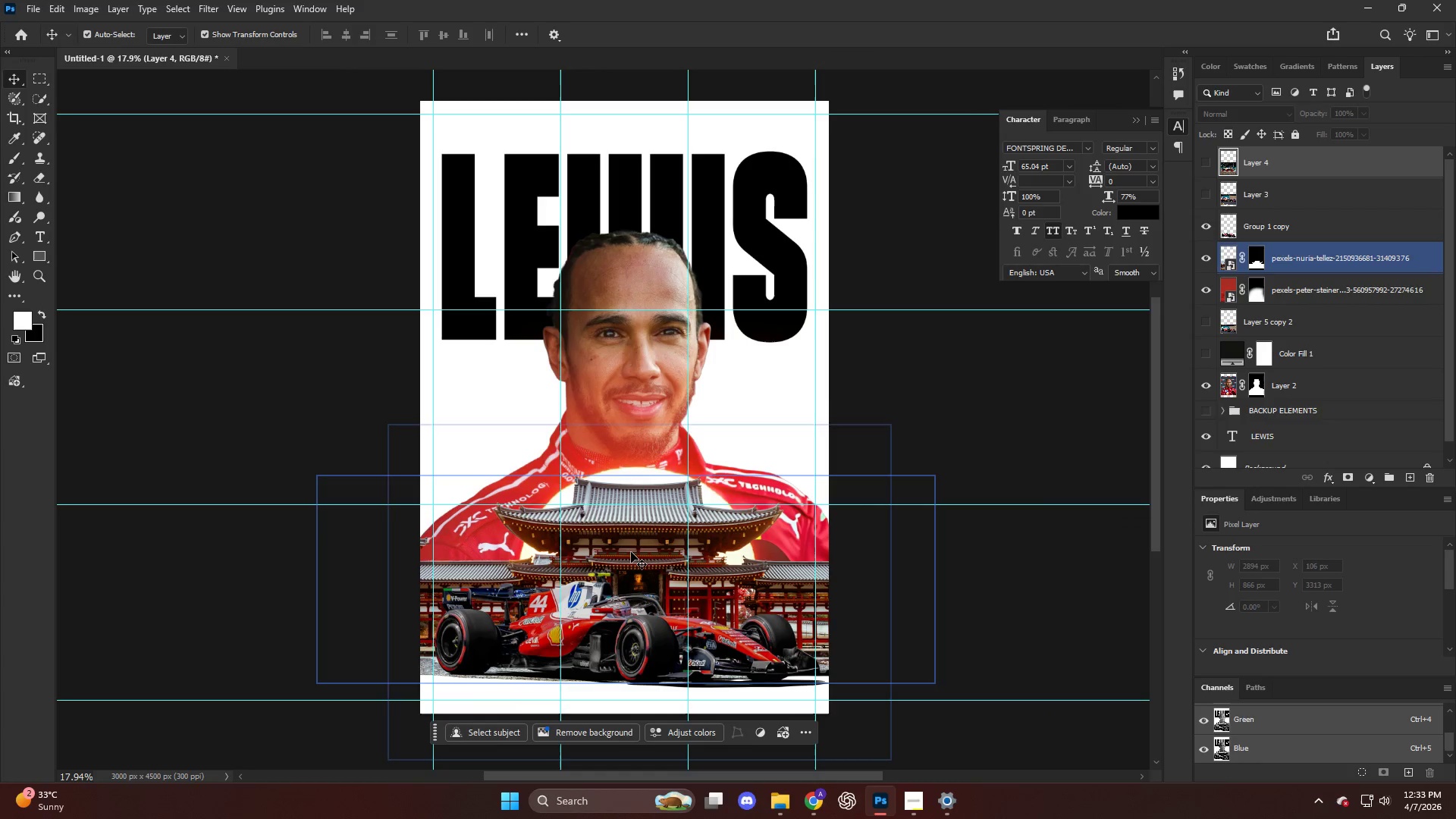 
key(V)
 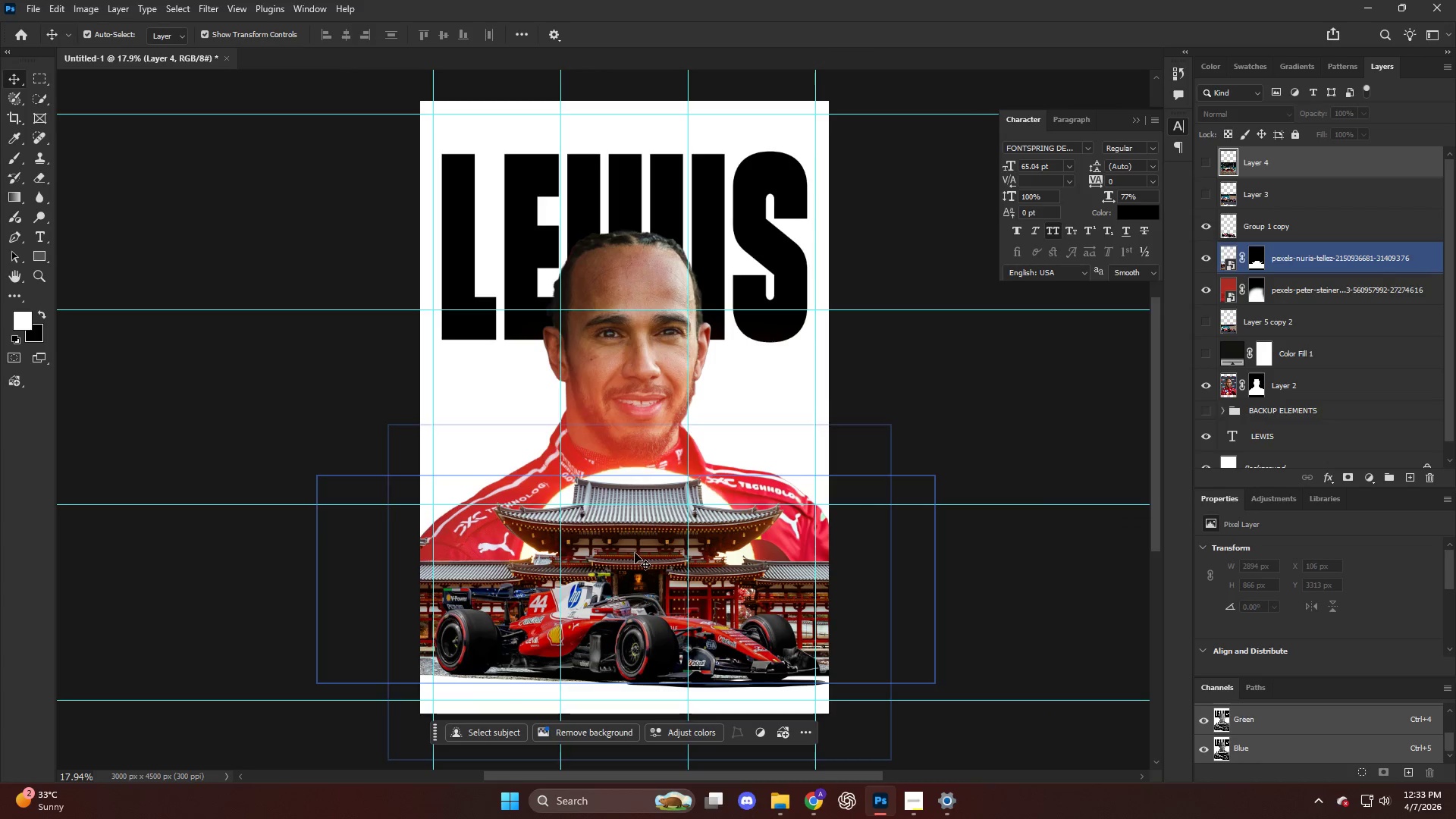 
left_click_drag(start_coordinate=[635, 553], to_coordinate=[626, 553])
 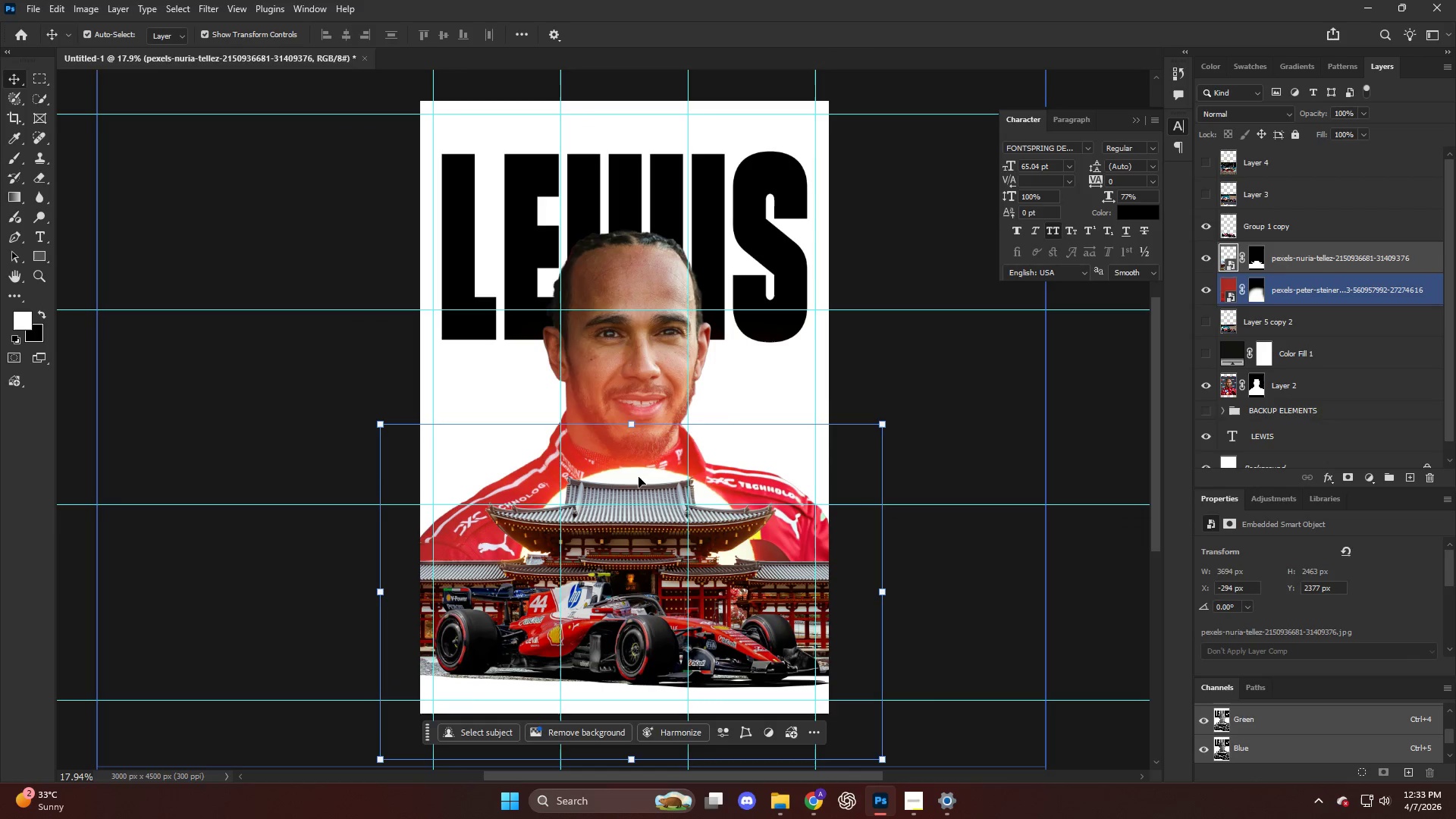 
left_click_drag(start_coordinate=[638, 476], to_coordinate=[633, 472])
 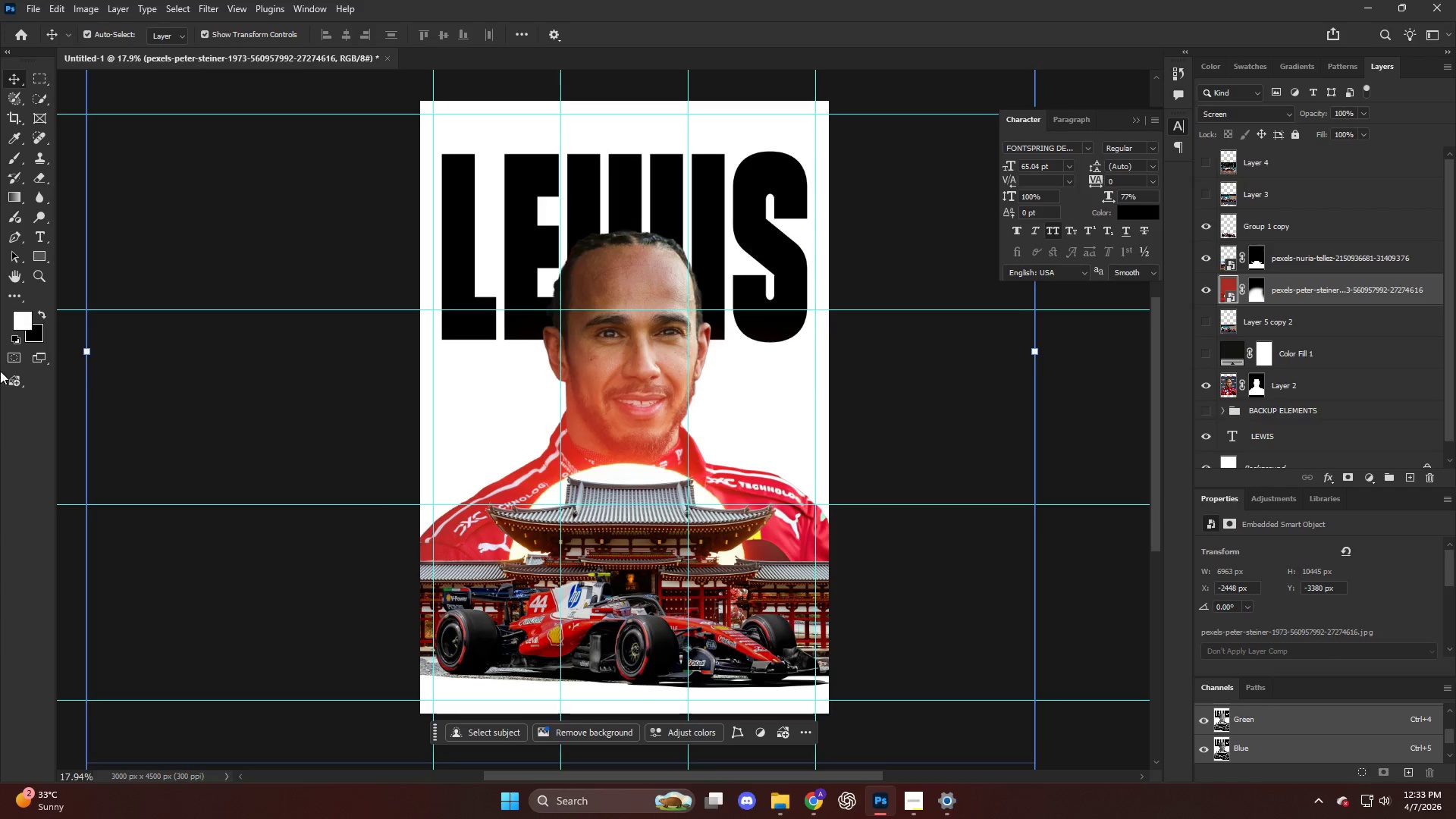 
key(Control+ControlLeft)
 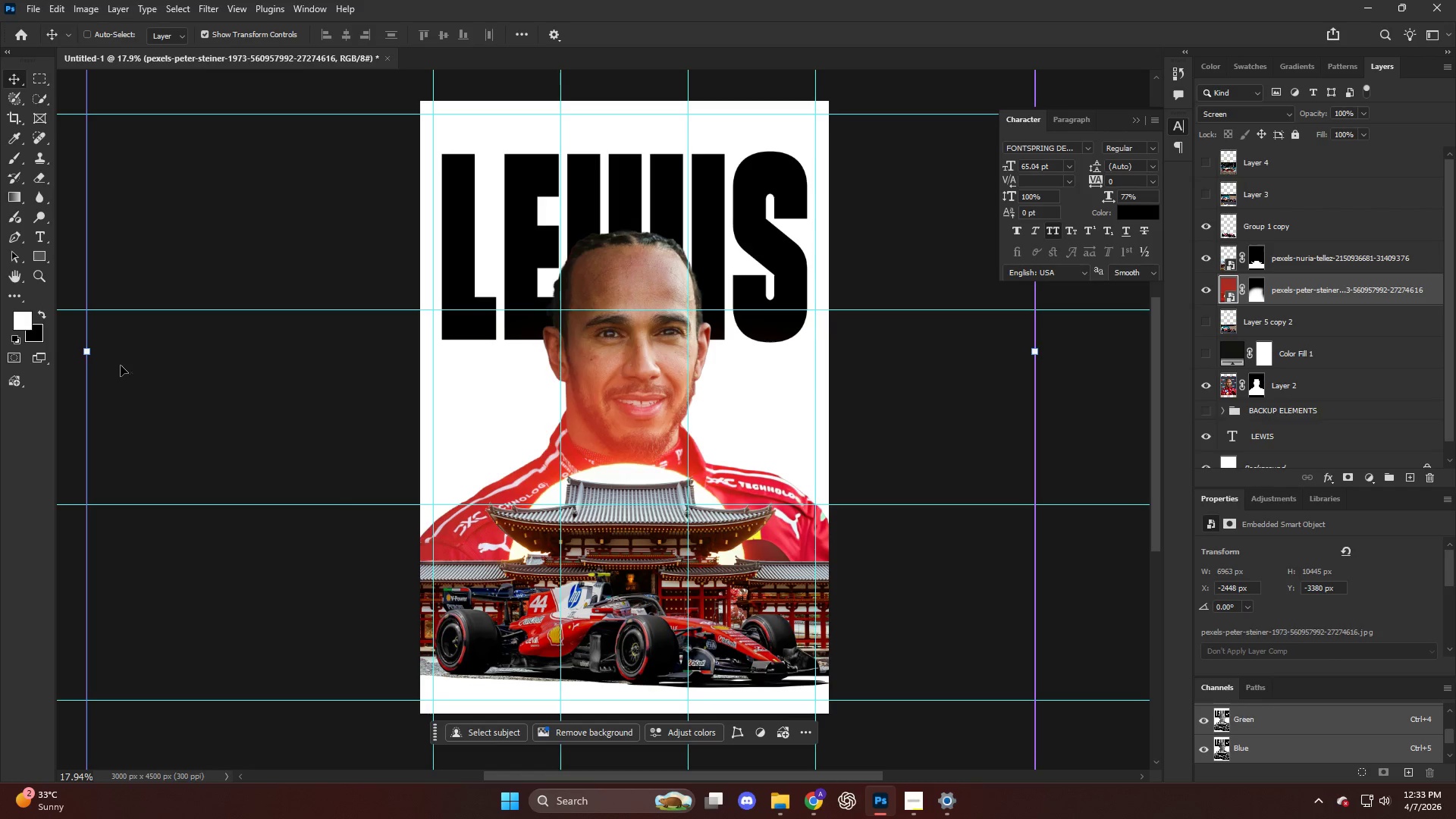 
key(Control+R)
 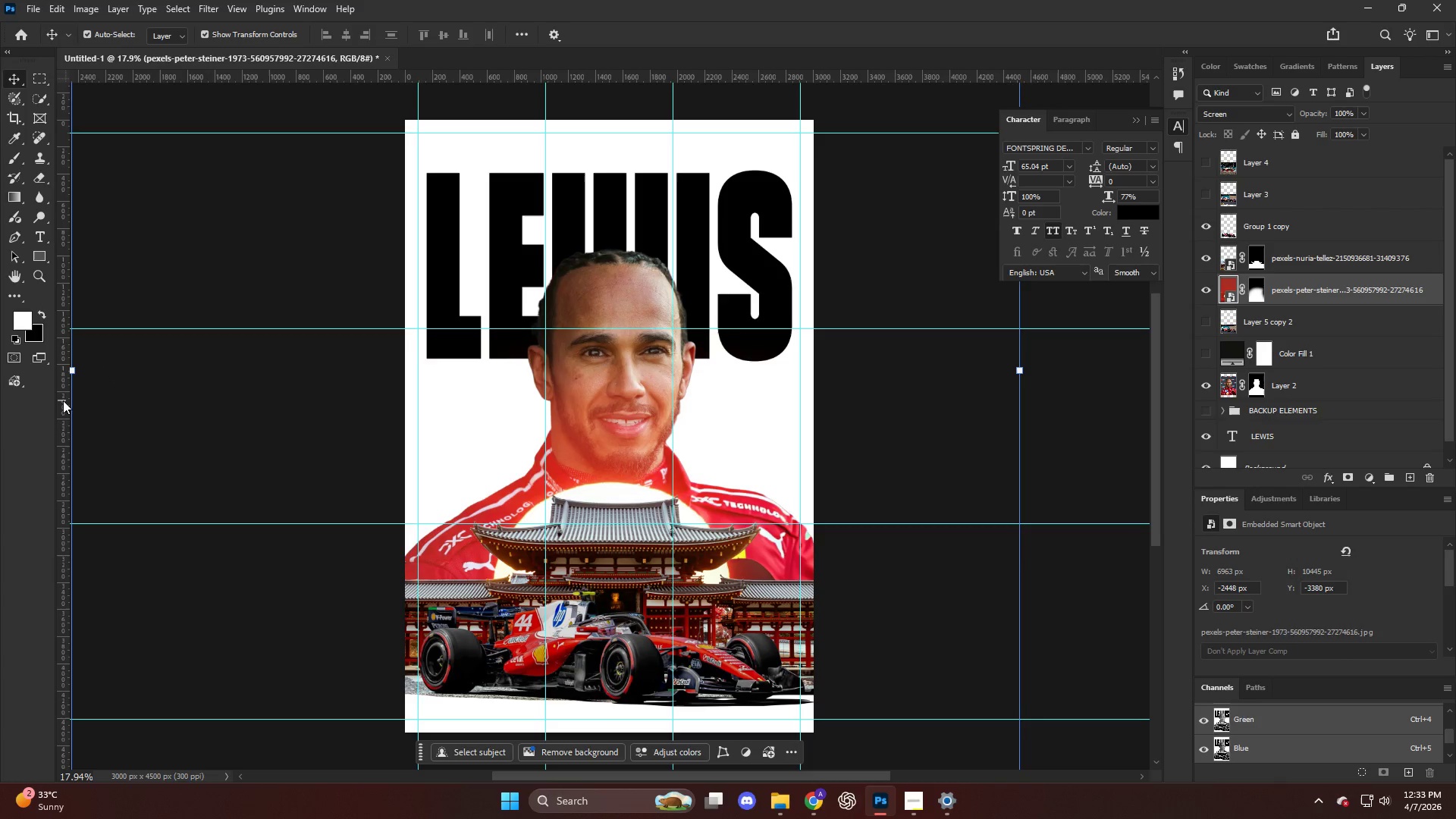 
left_click_drag(start_coordinate=[64, 403], to_coordinate=[611, 480])
 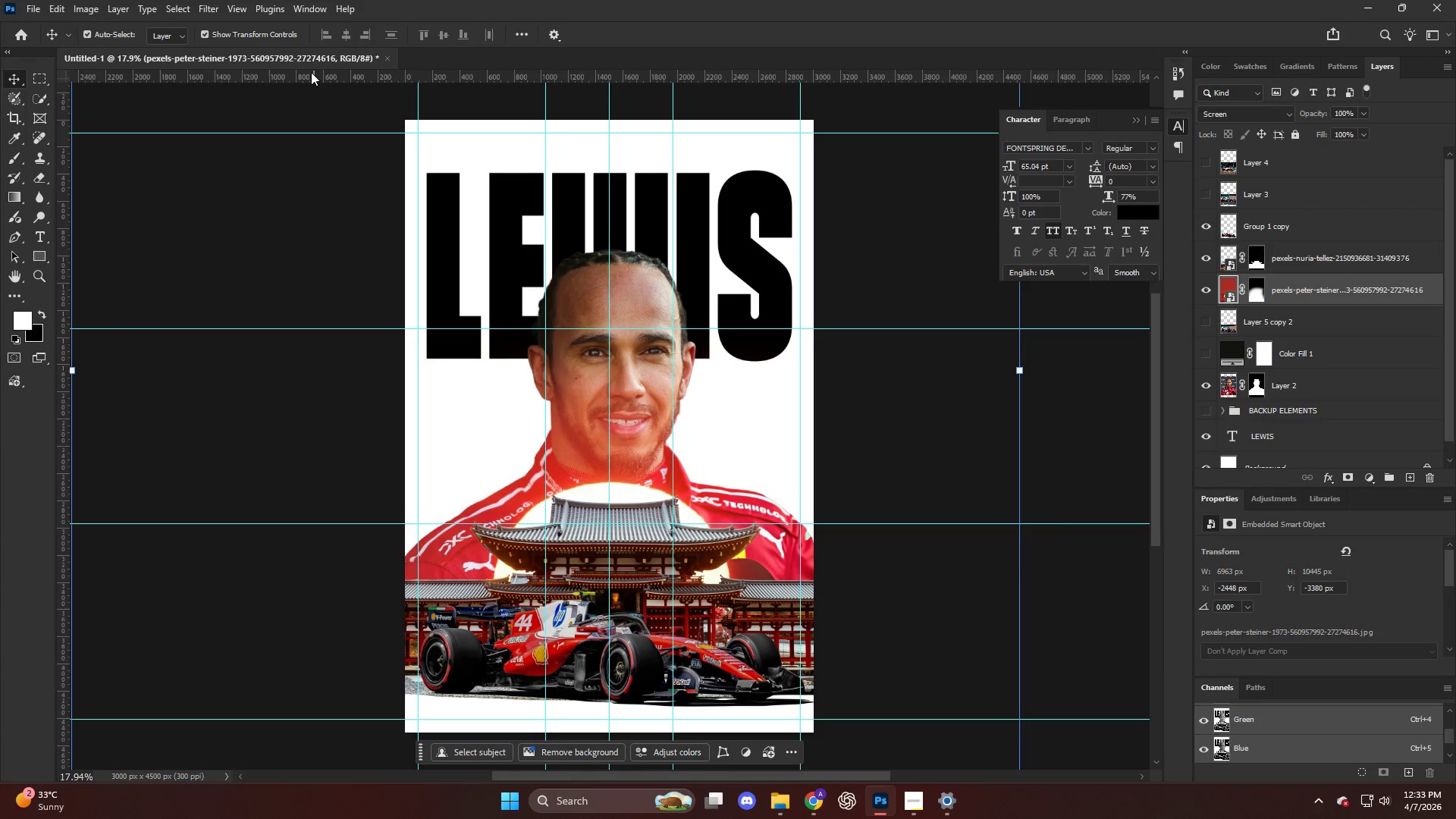 
left_click_drag(start_coordinate=[311, 70], to_coordinate=[330, 429])
 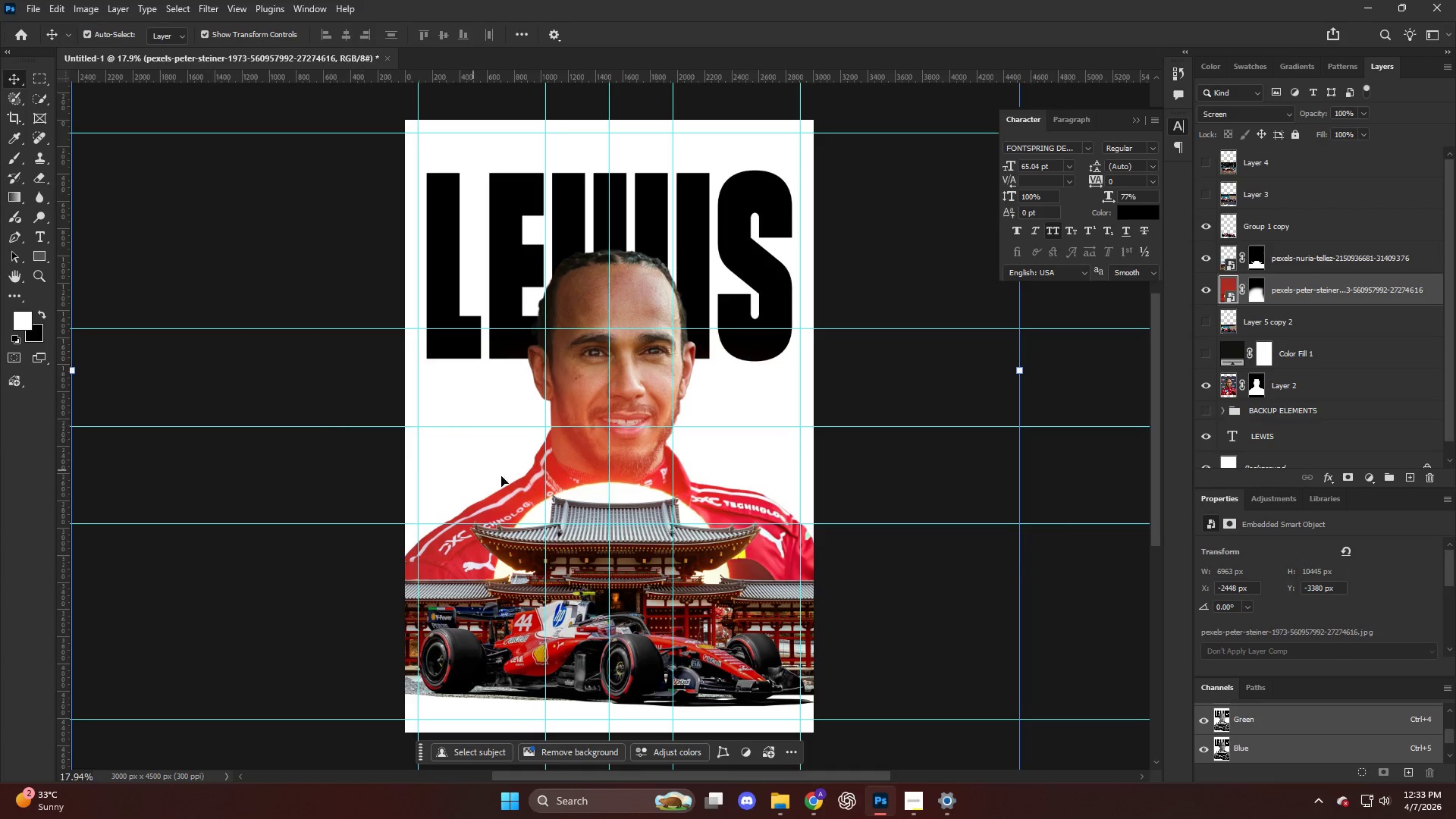 
key(Alt+AltLeft)
 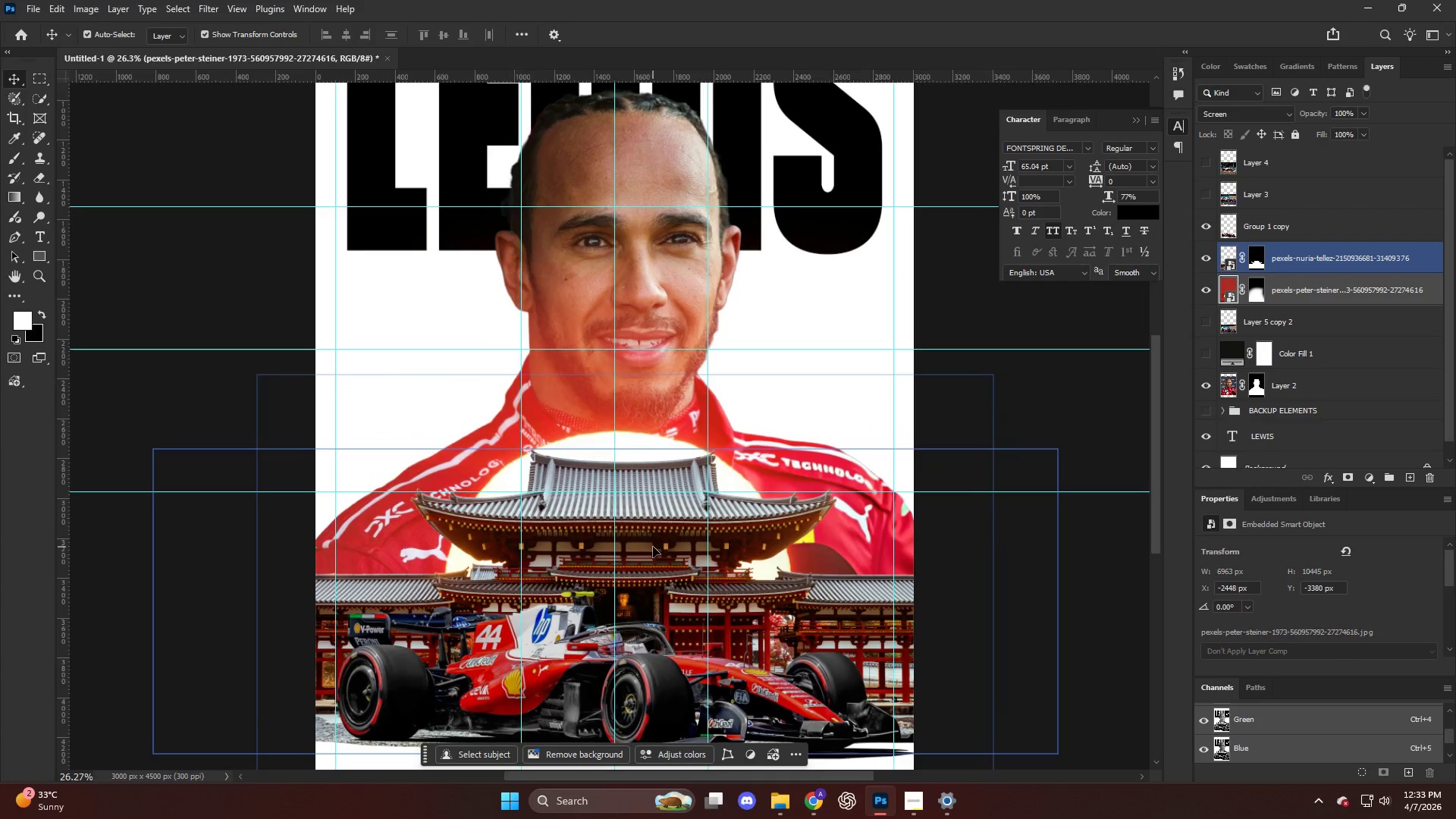 
left_click_drag(start_coordinate=[652, 547], to_coordinate=[646, 546])
 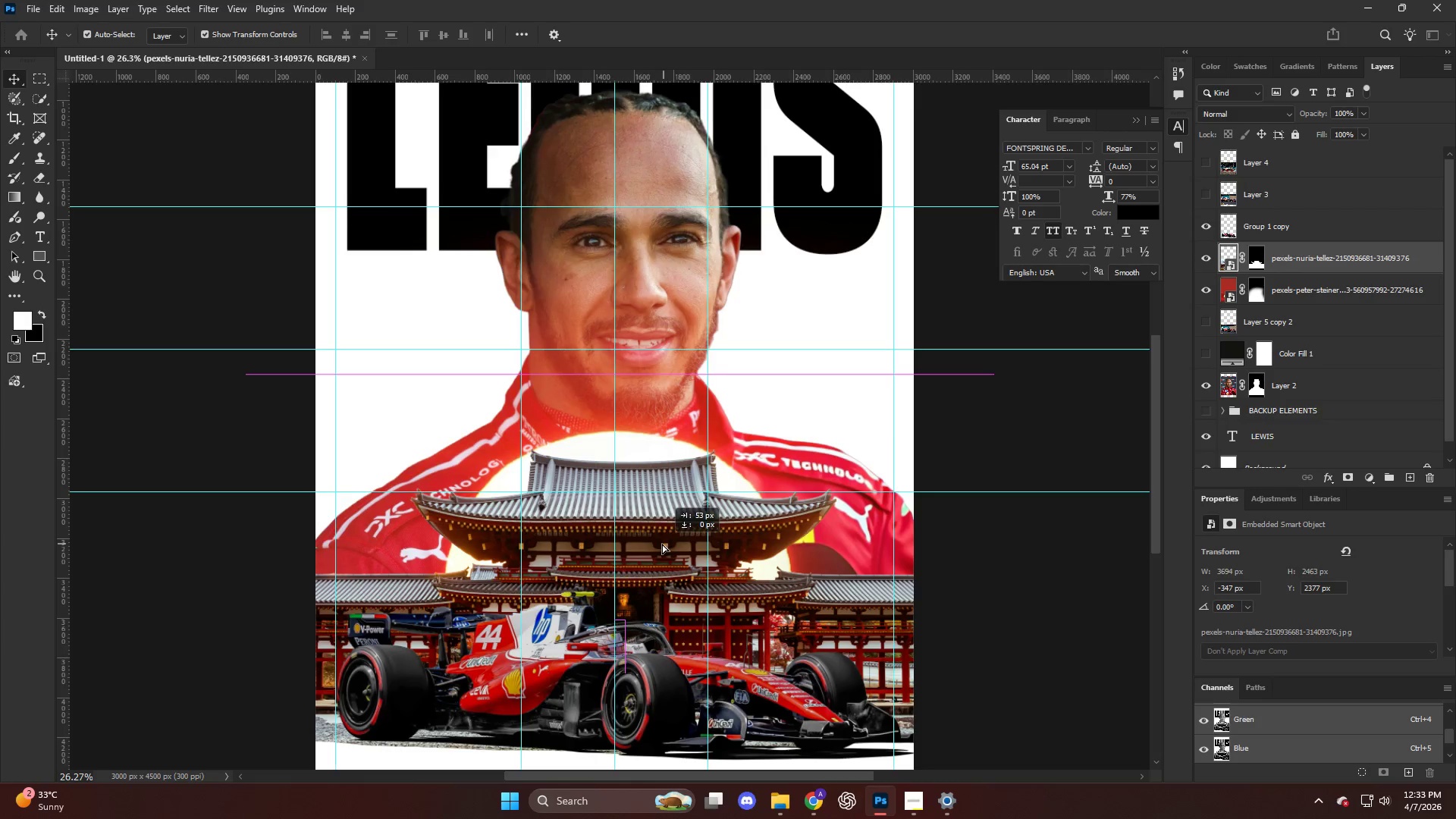 
scroll: coordinate [608, 521], scroll_direction: up, amount: 2.0
 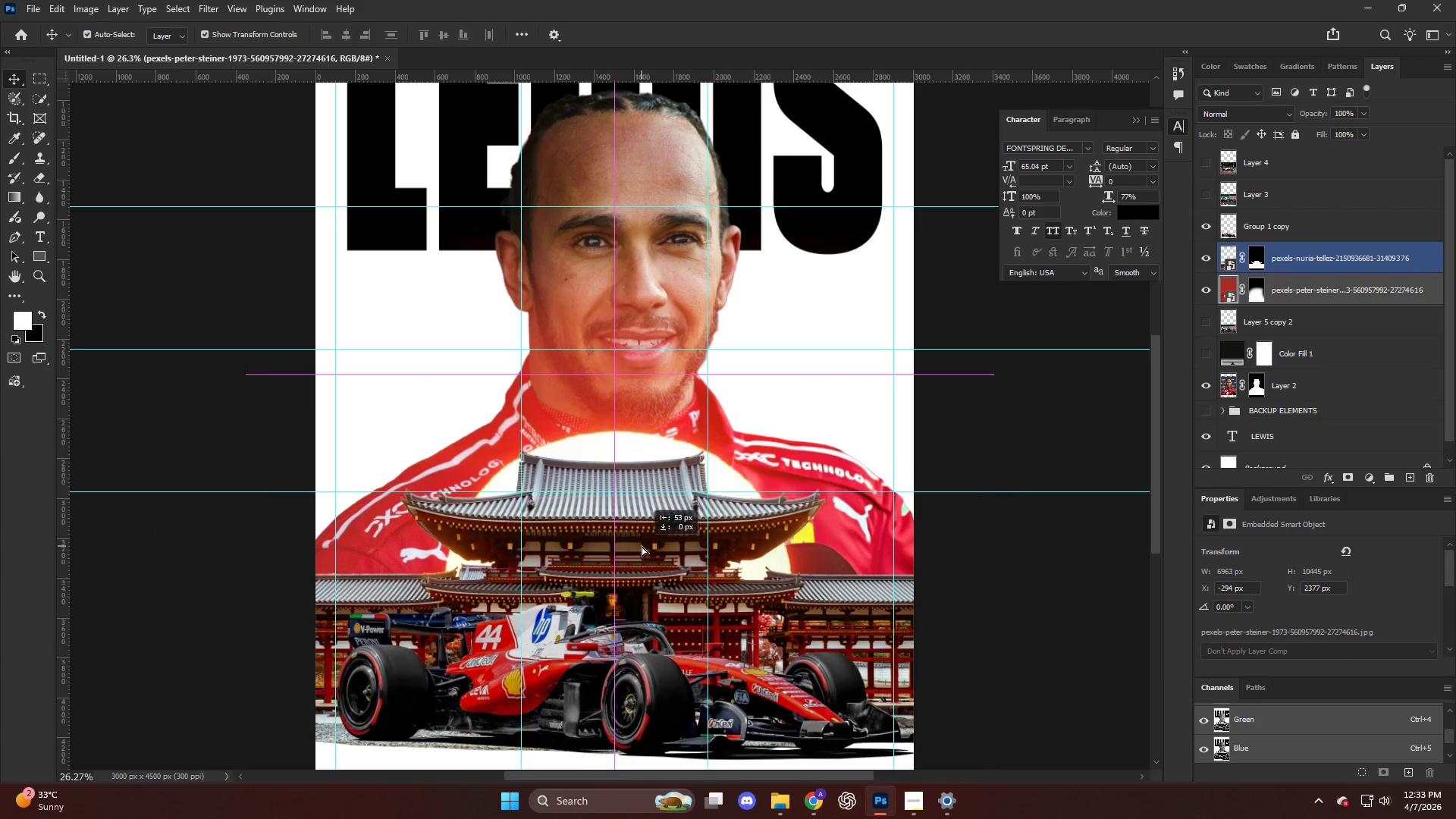 
key(Alt+AltLeft)
 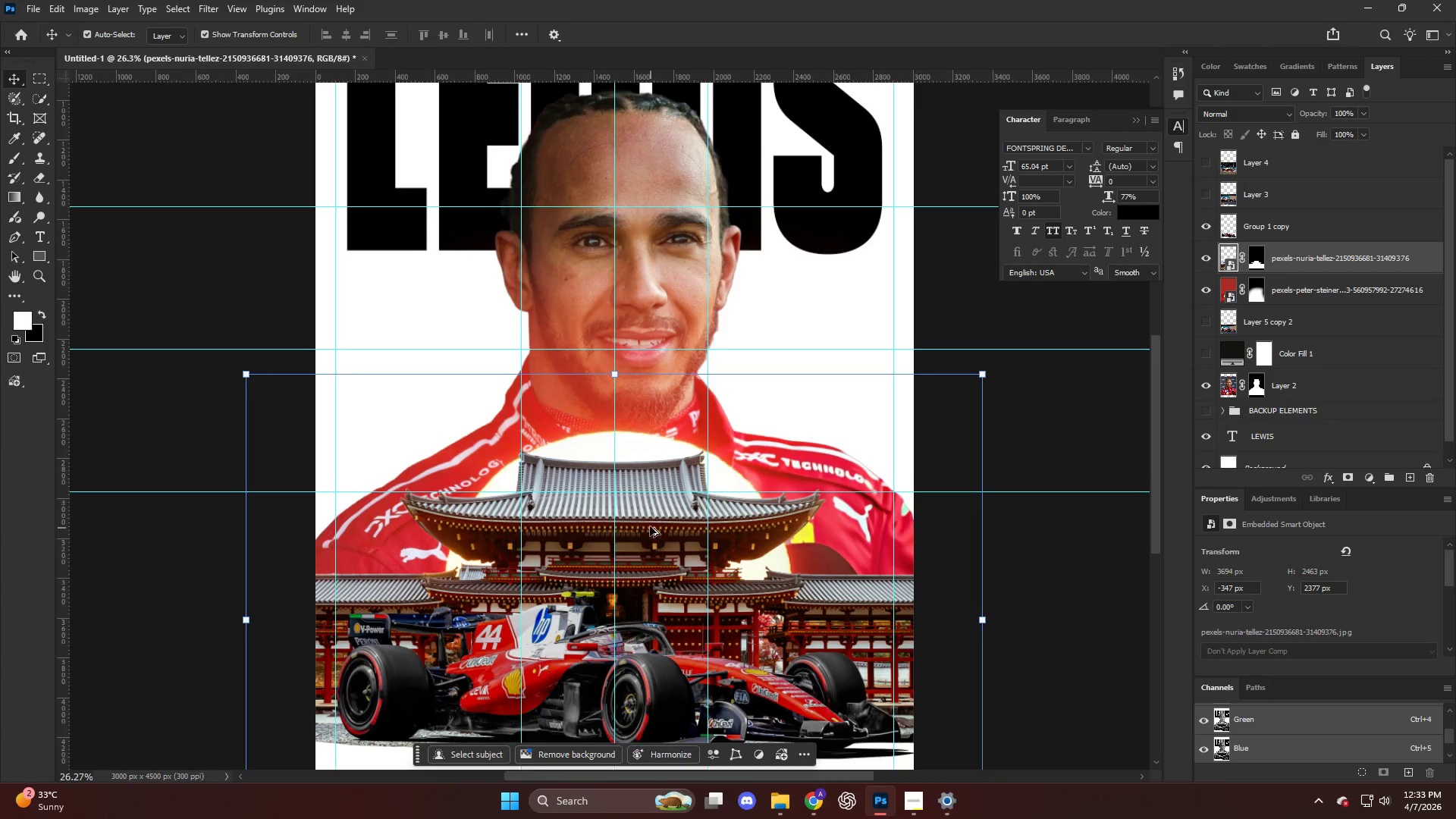 
scroll: coordinate [697, 457], scroll_direction: down, amount: 8.0
 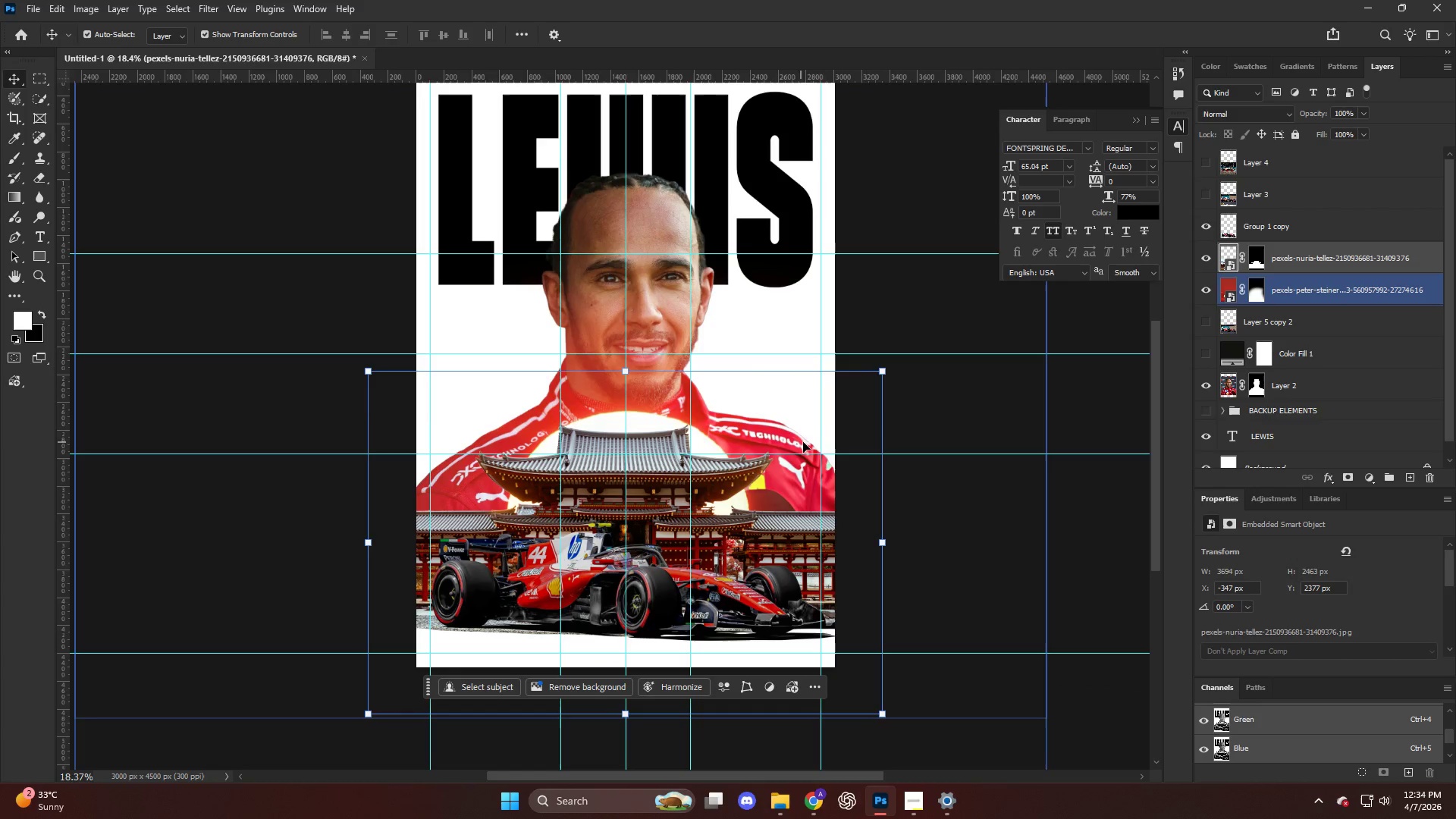 
key(Control+H)
 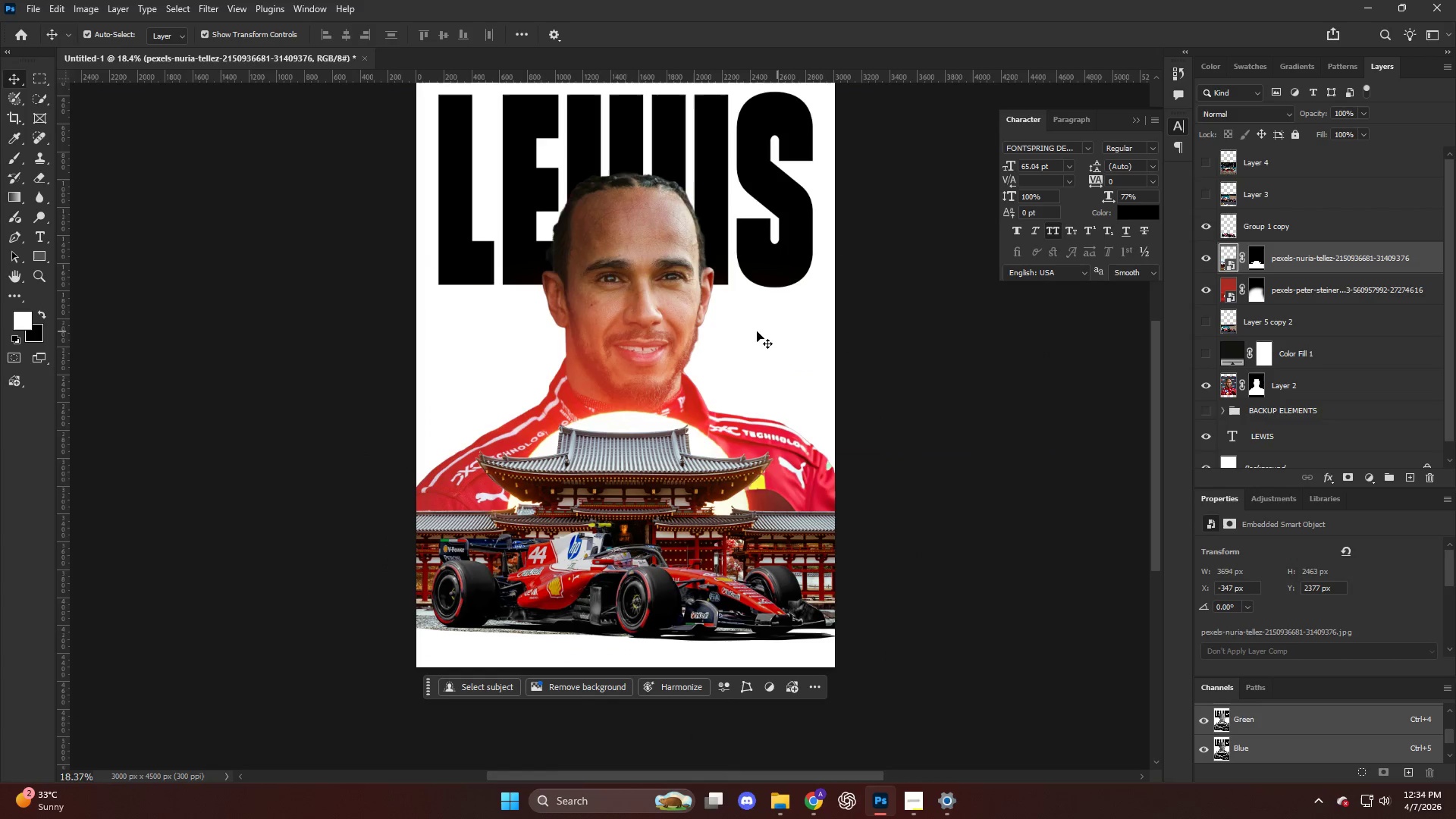 
hold_key(key=AltLeft, duration=0.38)
 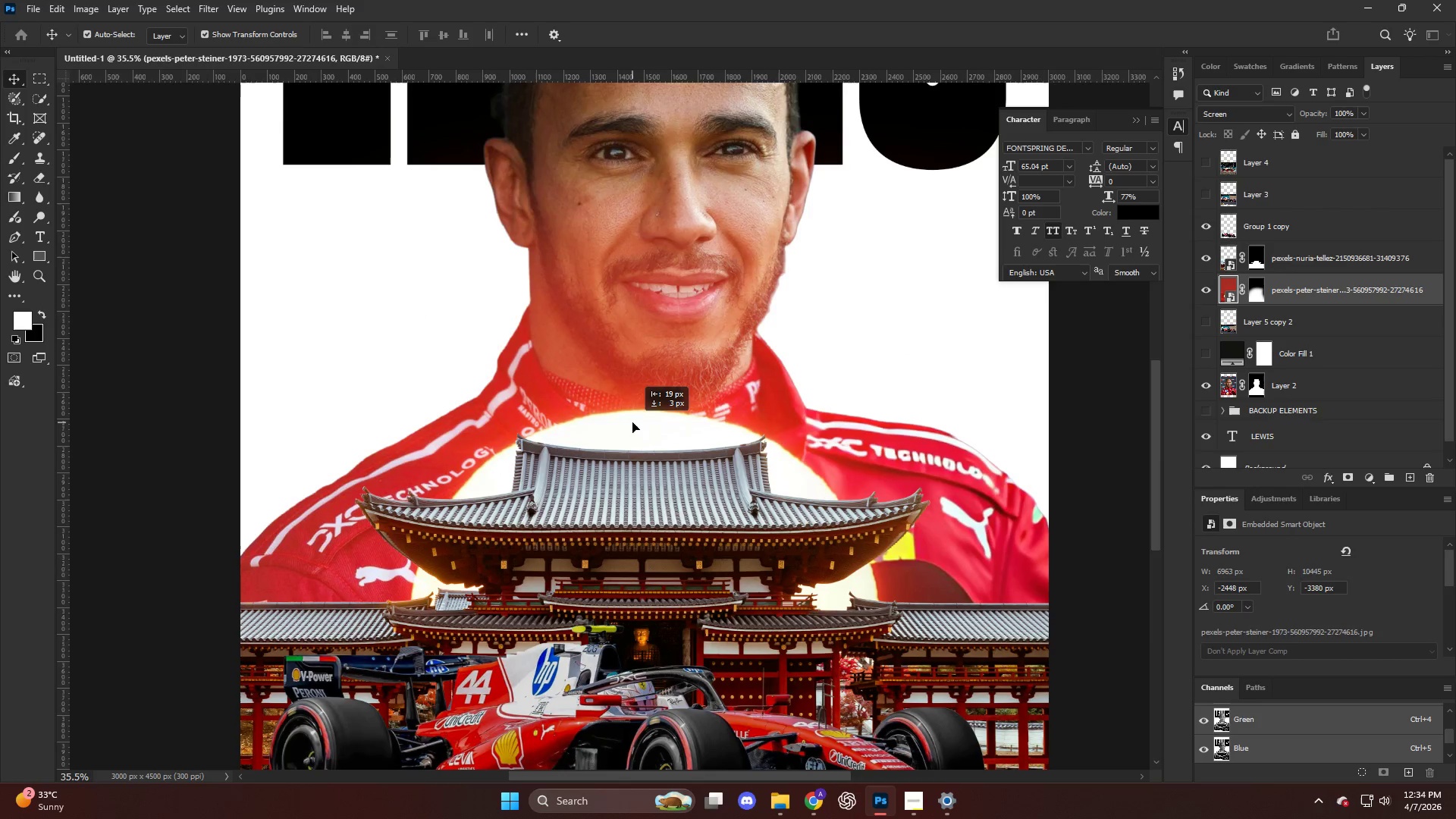 
left_click_drag(start_coordinate=[638, 422], to_coordinate=[633, 421])
 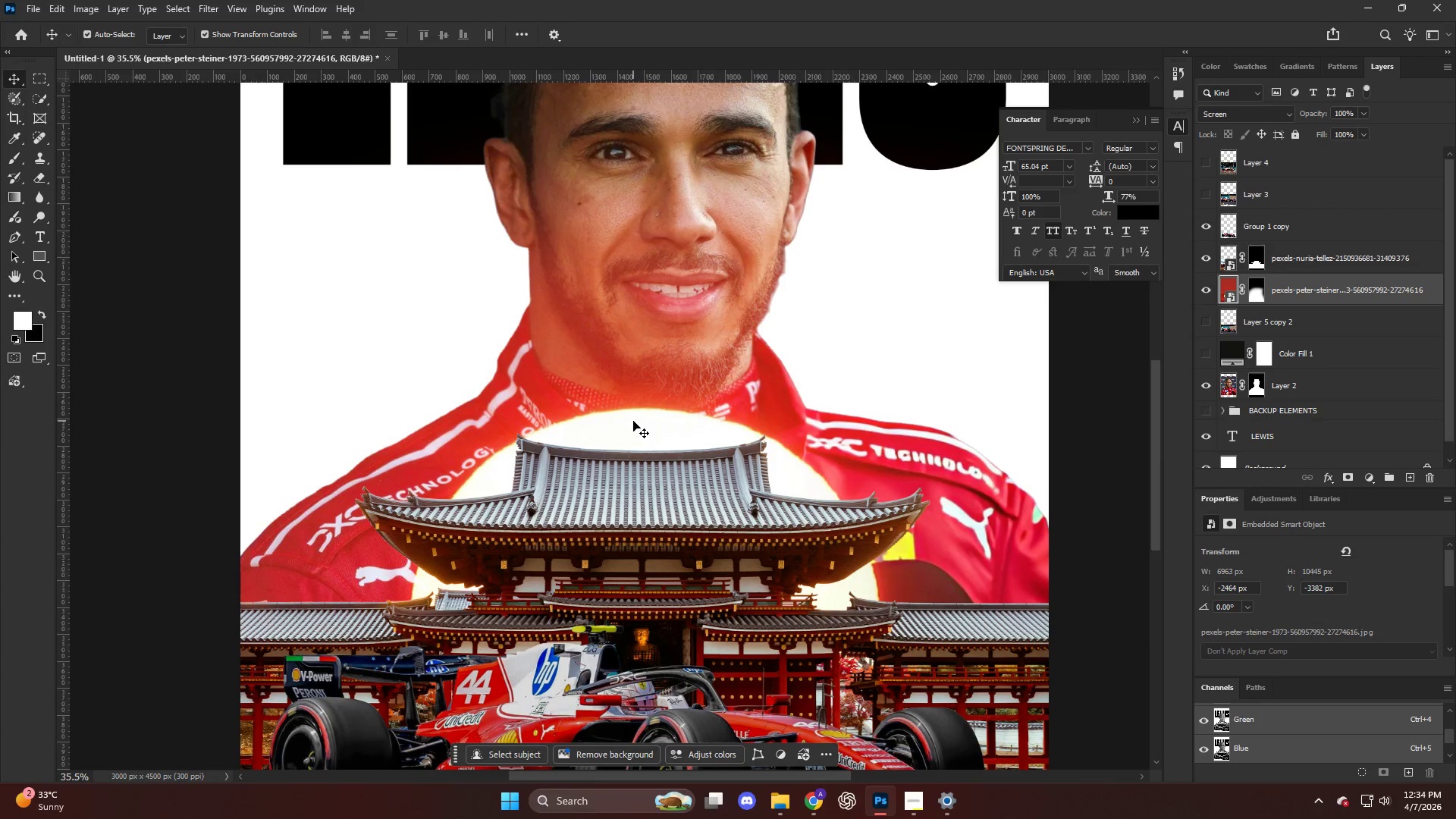 
scroll: coordinate [623, 439], scroll_direction: up, amount: 8.0
 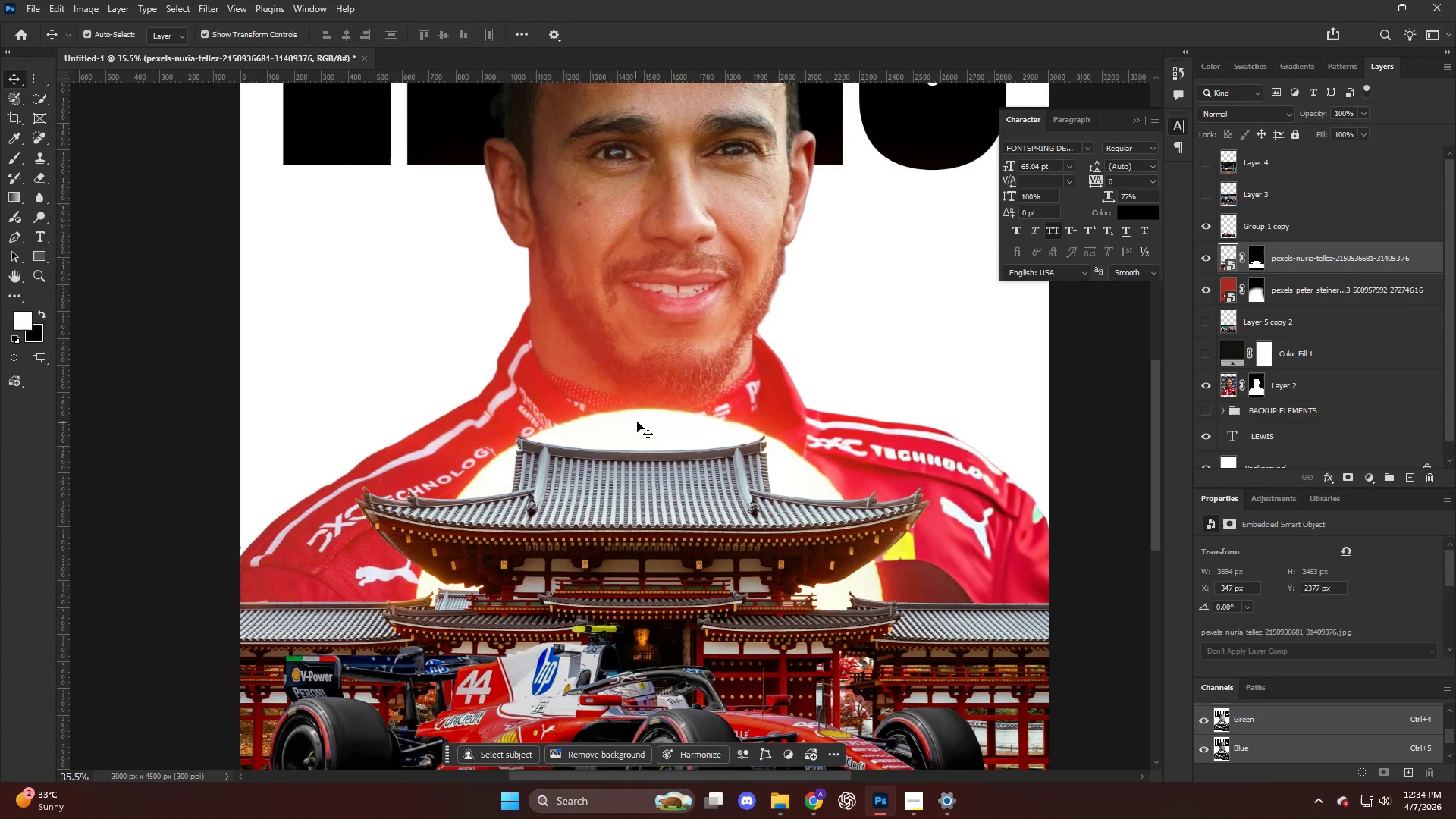 
key(Control+H)
 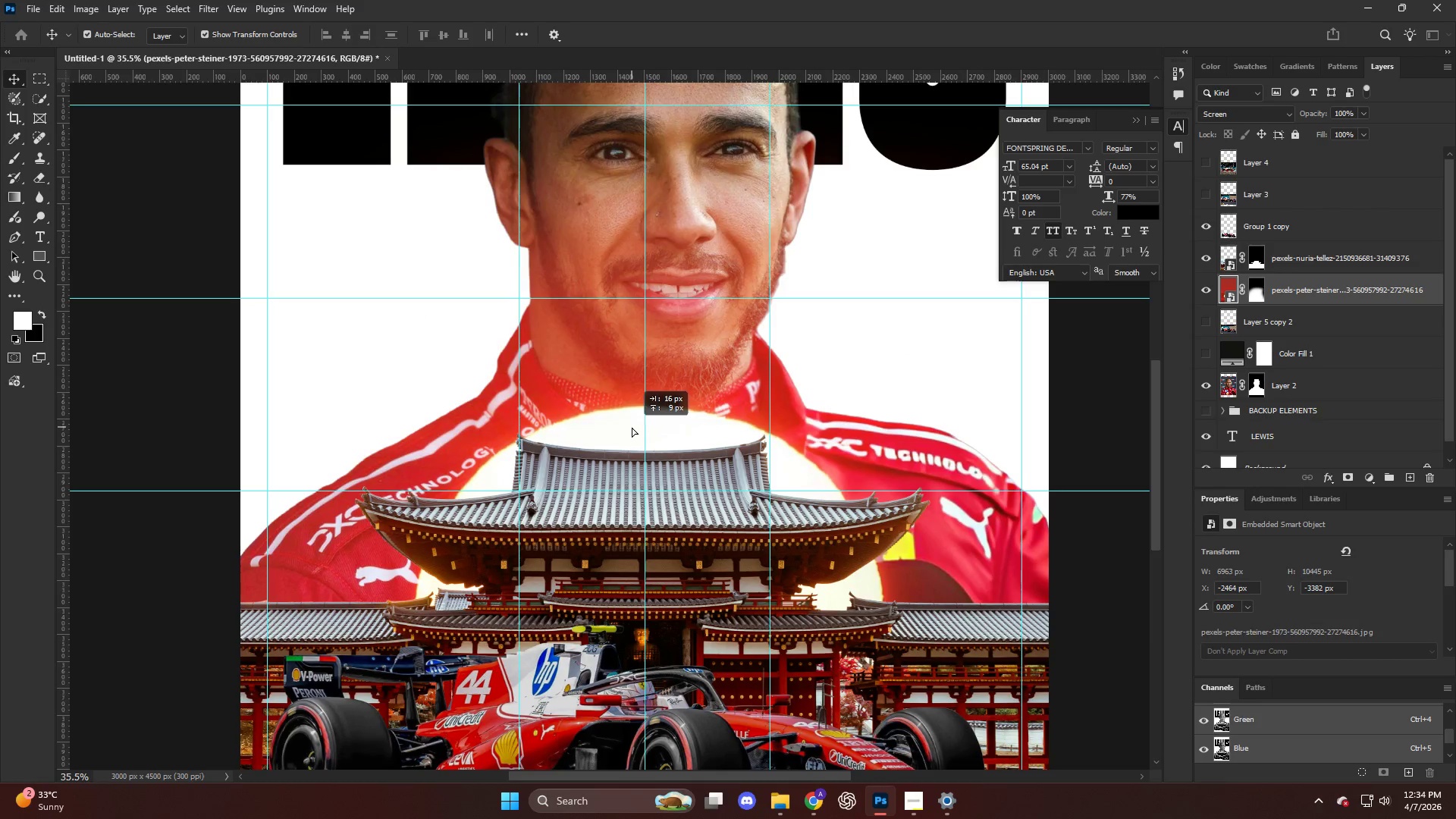 
key(Alt+AltLeft)
 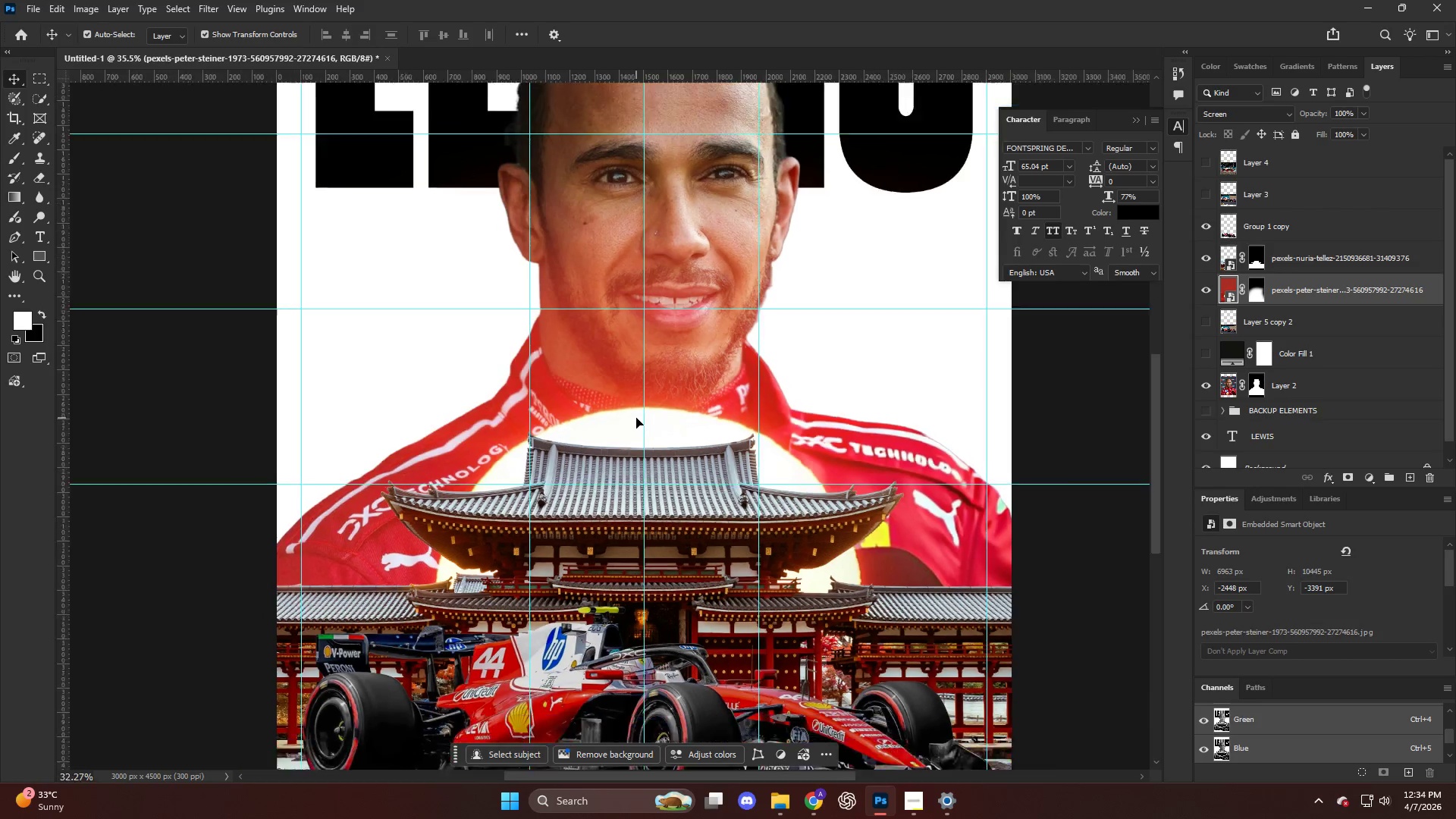 
scroll: coordinate [636, 418], scroll_direction: down, amount: 4.0
 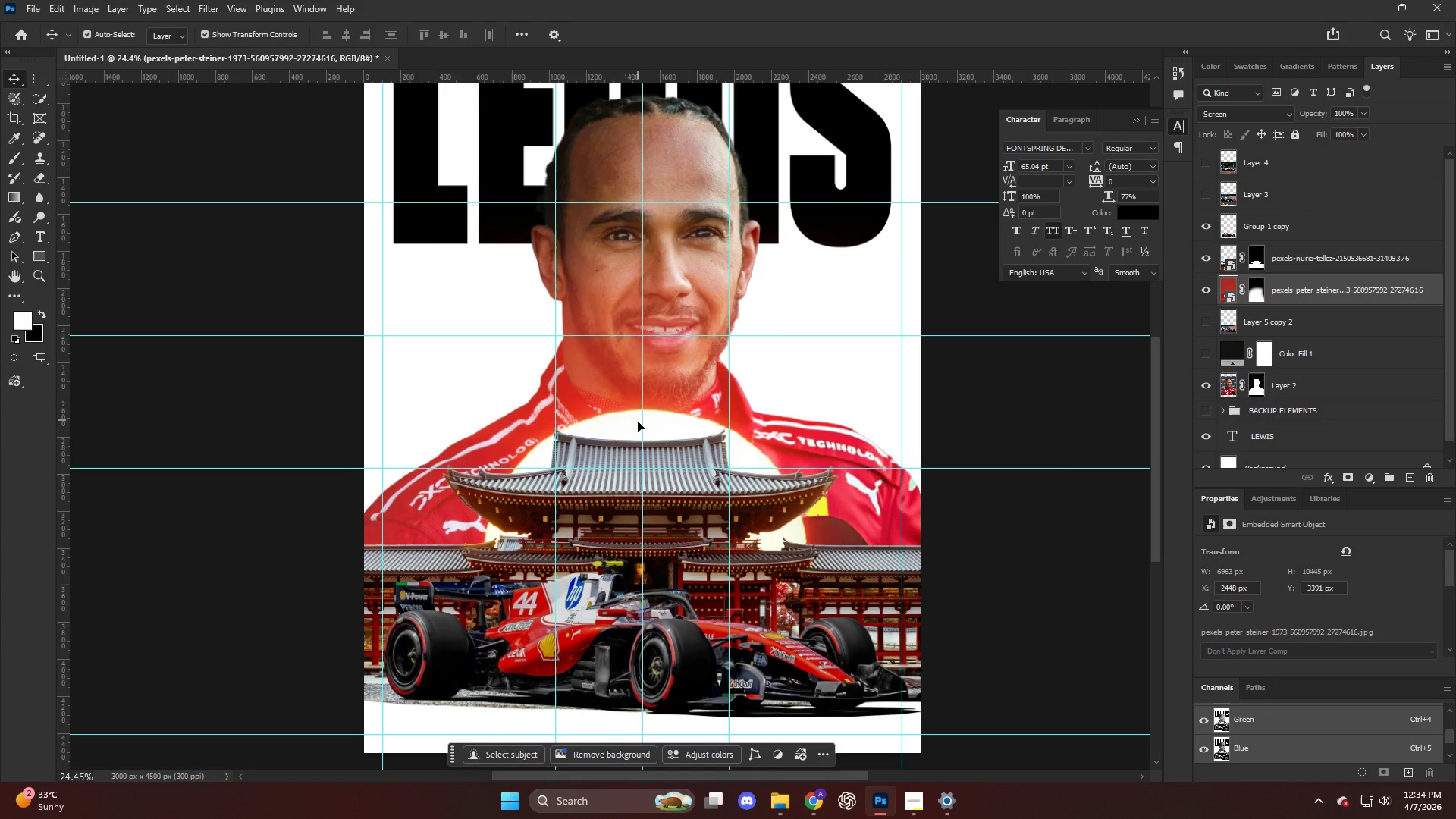 
left_click_drag(start_coordinate=[635, 422], to_coordinate=[631, 422])
 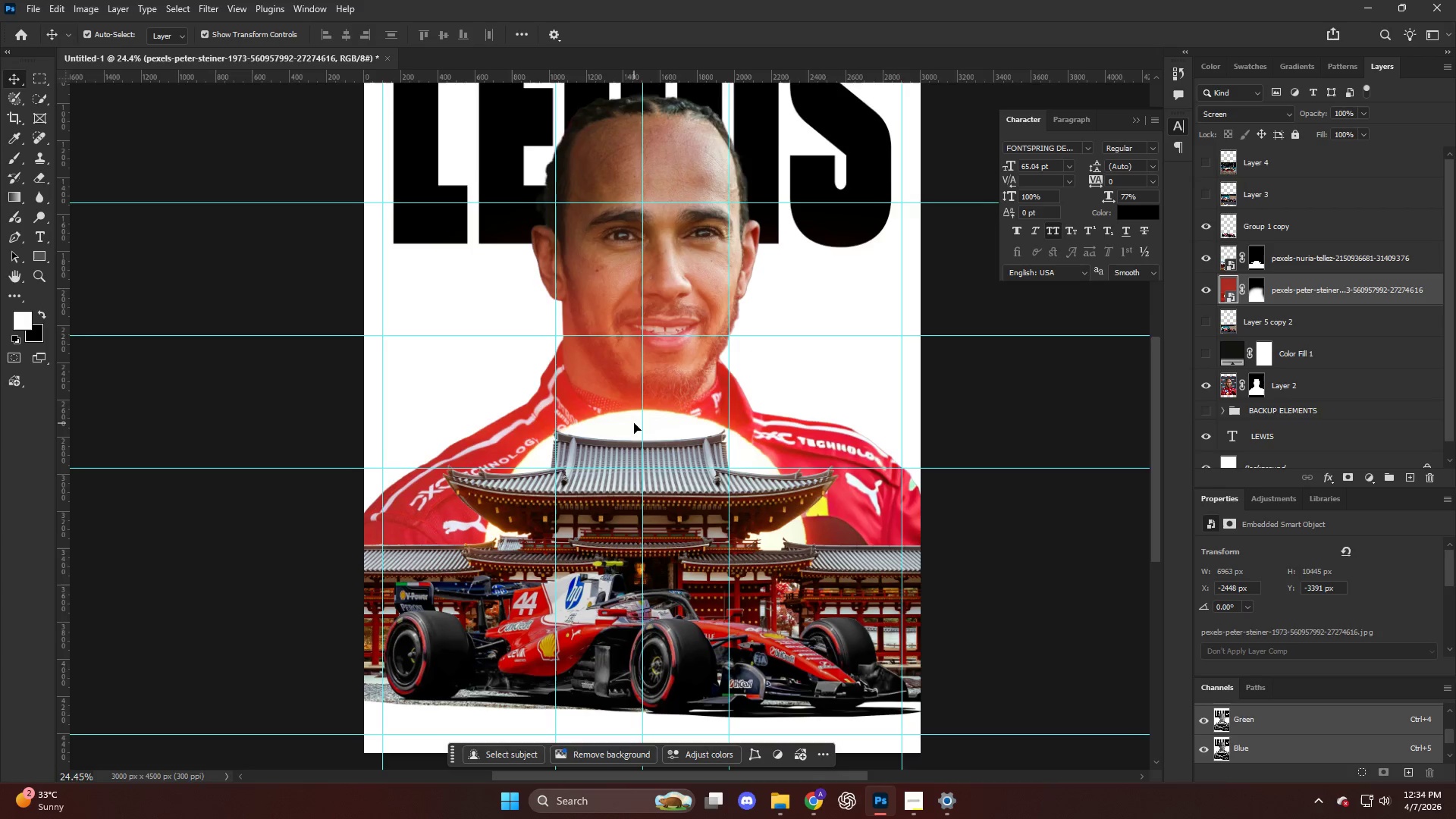 
key(Alt+AltLeft)
 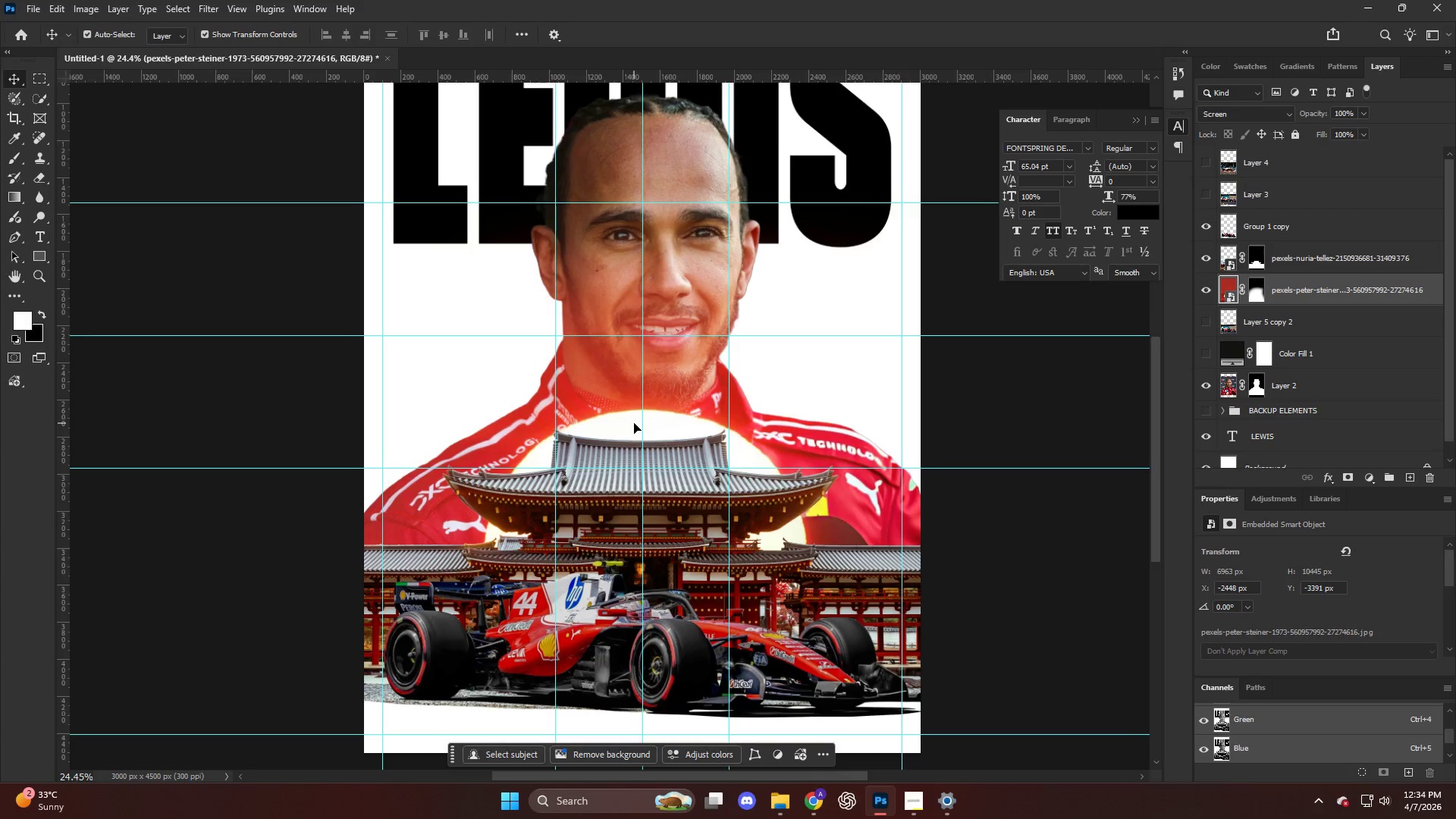 
left_click([617, 430])
 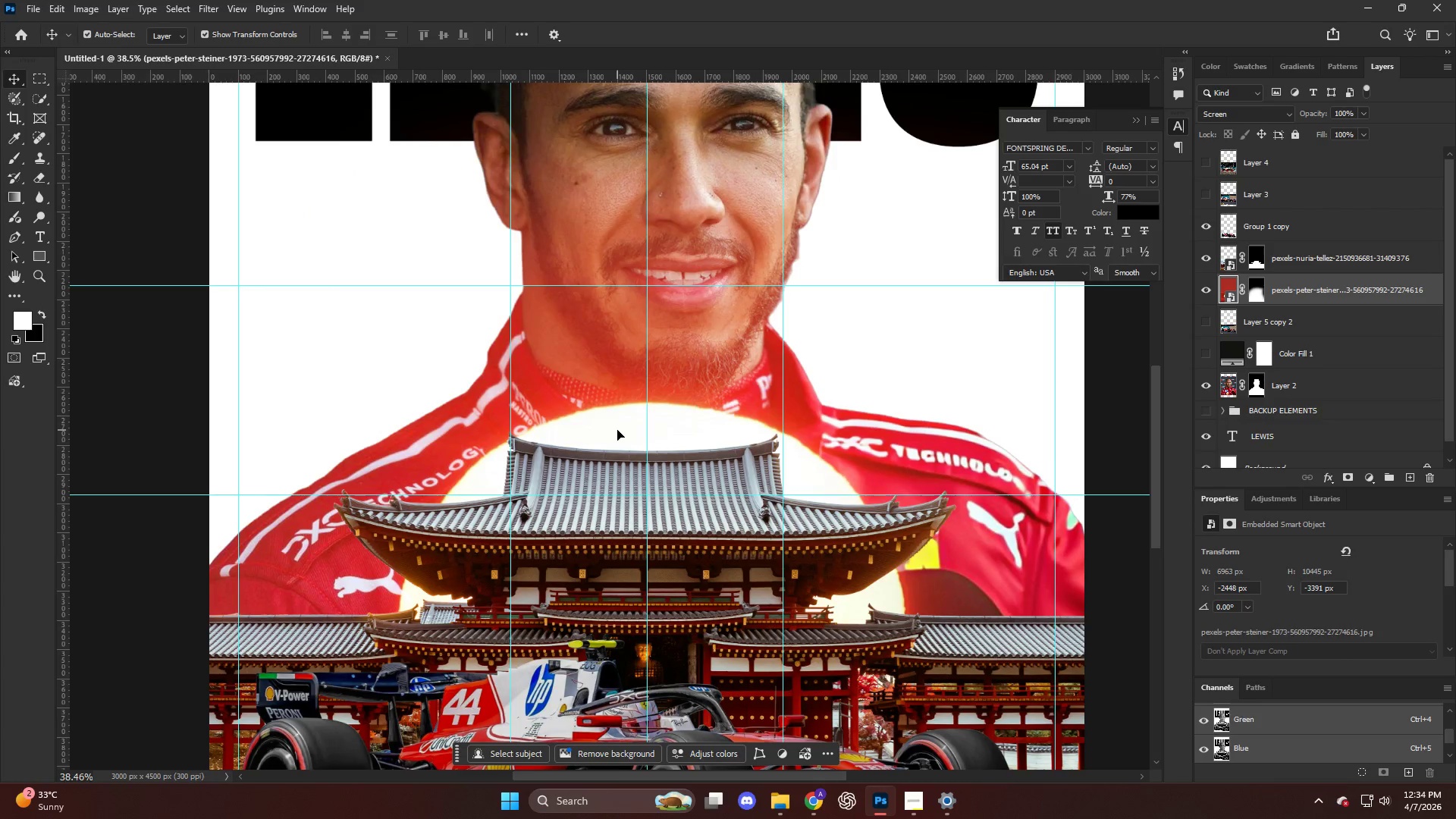 
scroll: coordinate [634, 423], scroll_direction: up, amount: 5.0
 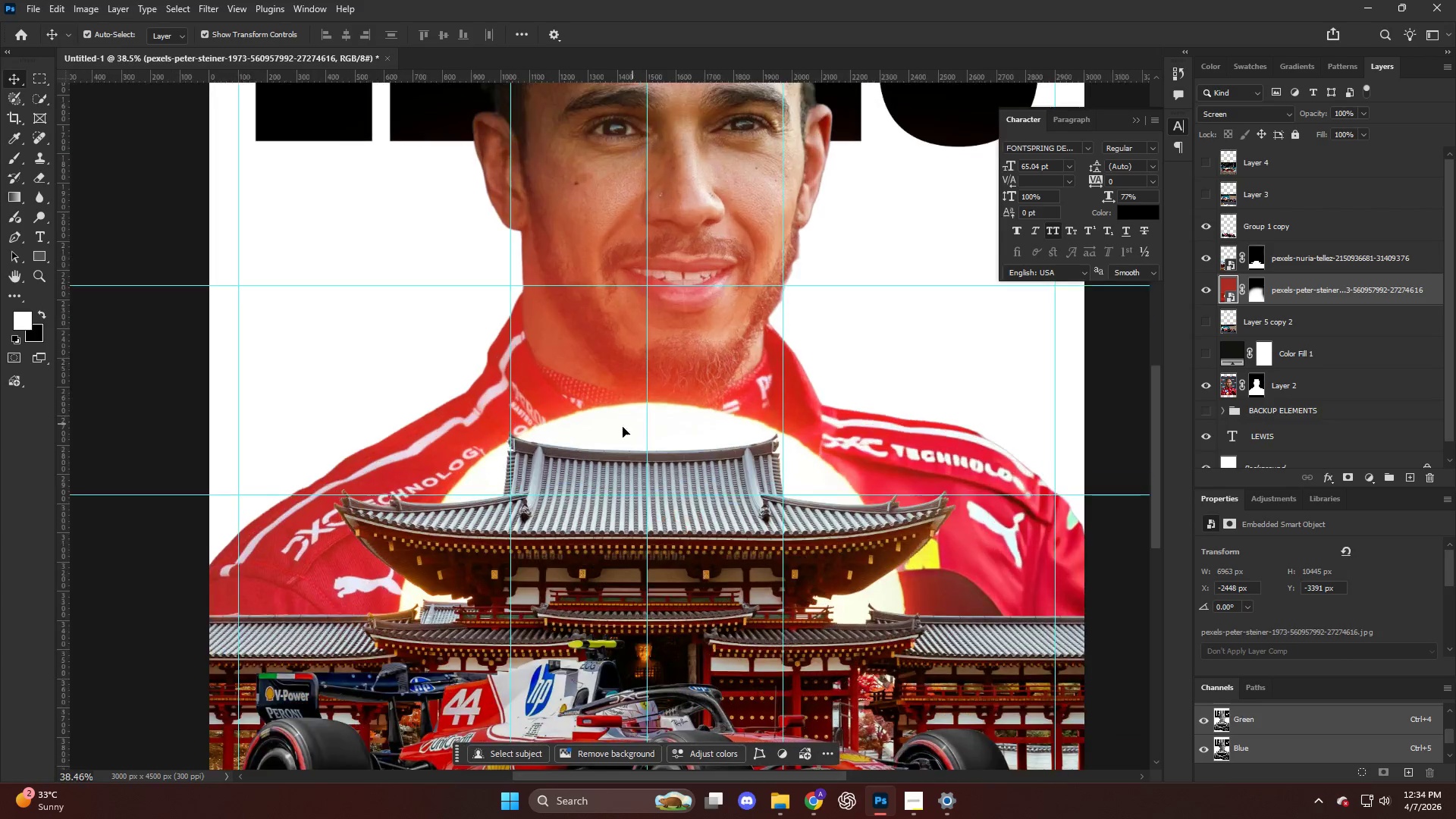 
key(ArrowLeft)
 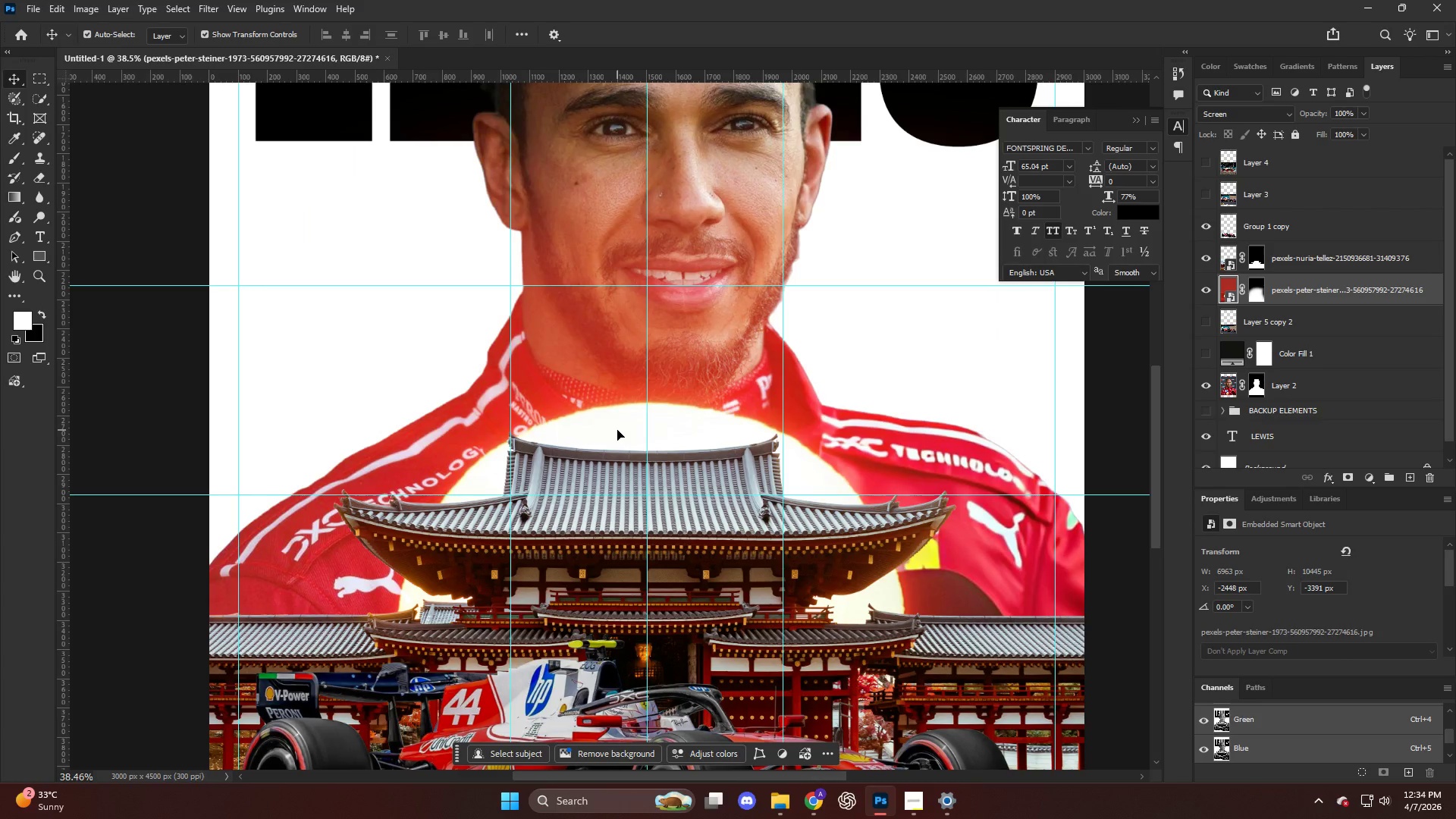 
key(ArrowLeft)
 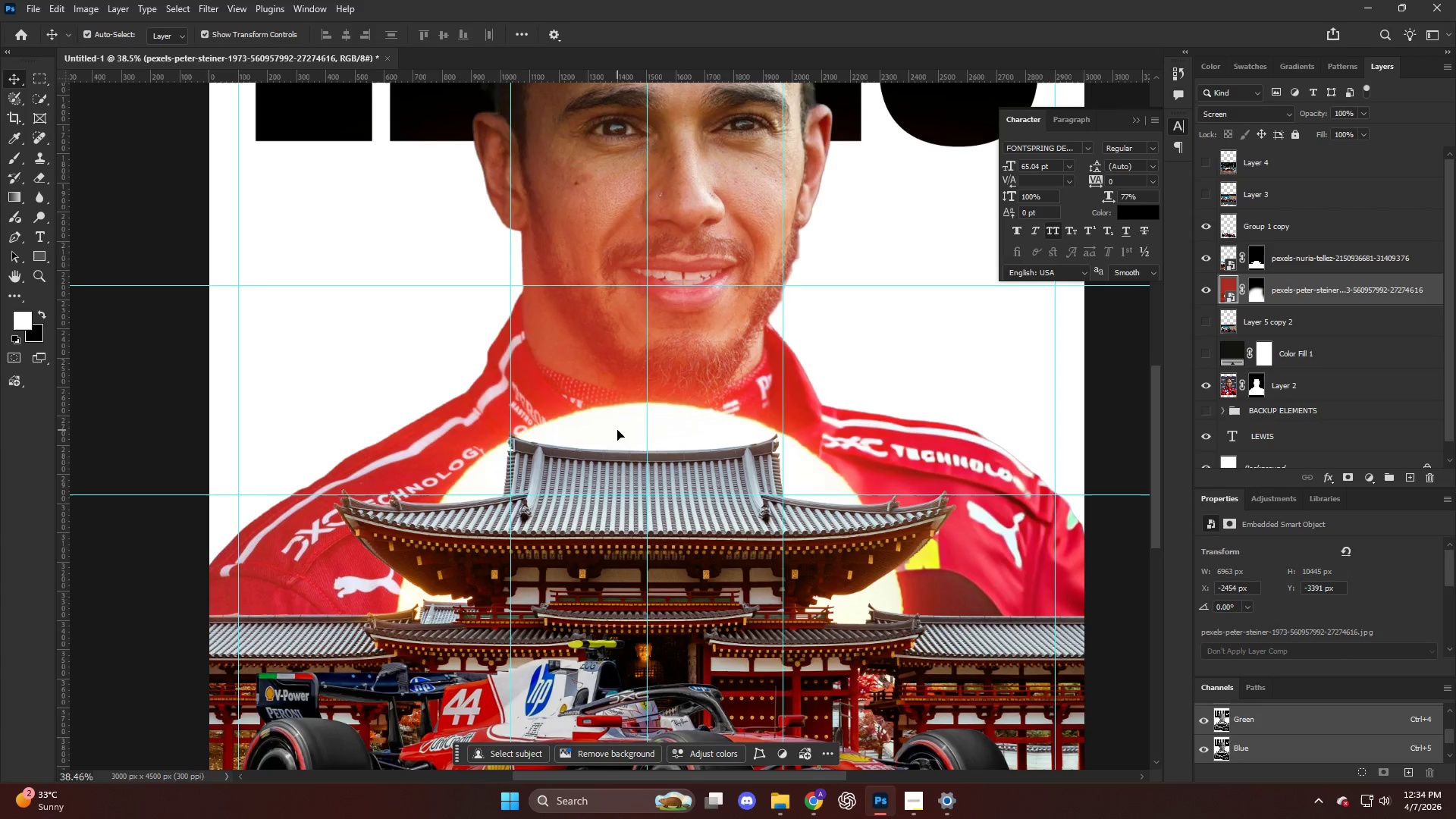 
key(ArrowLeft)
 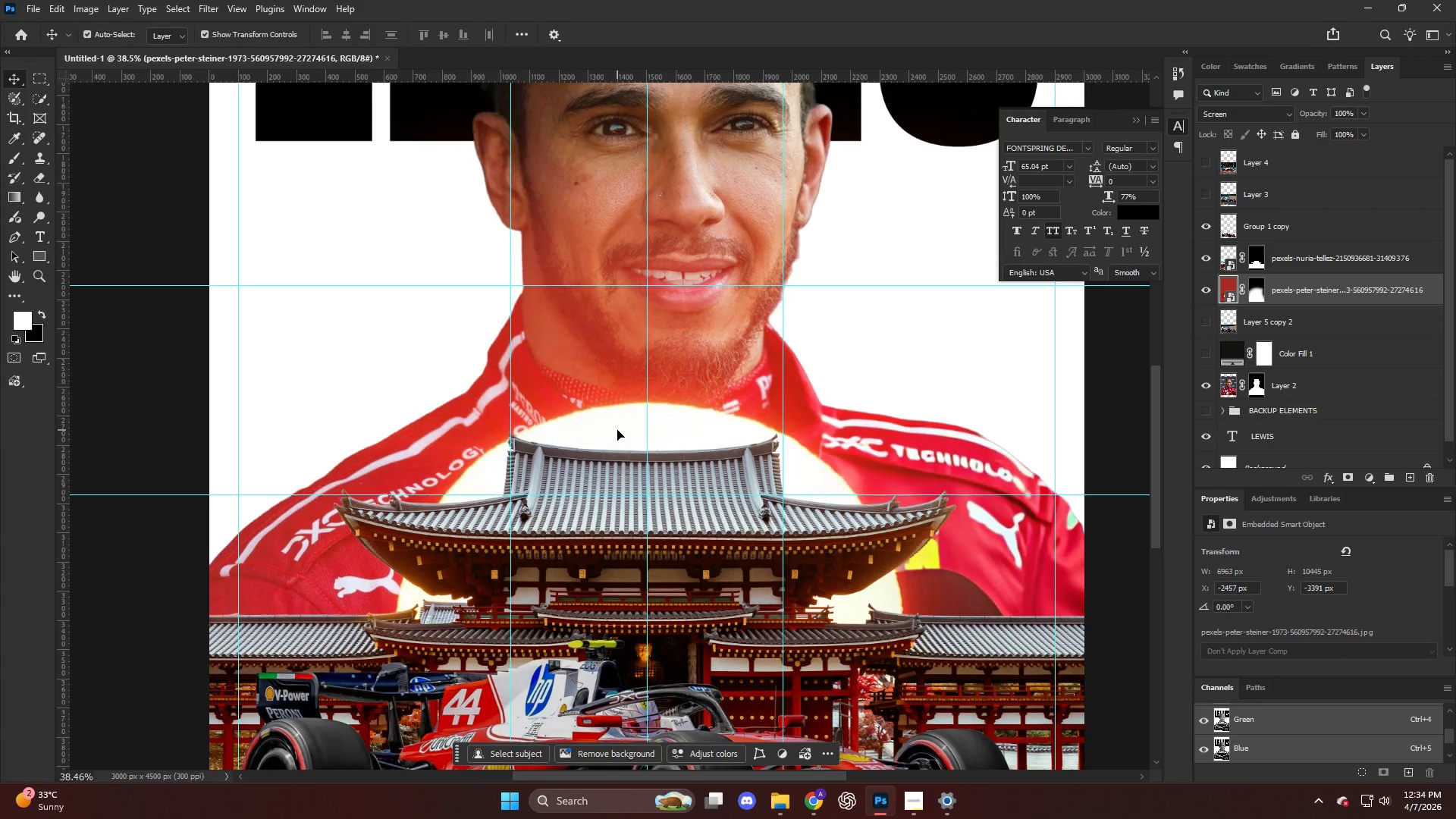 
key(ArrowLeft)
 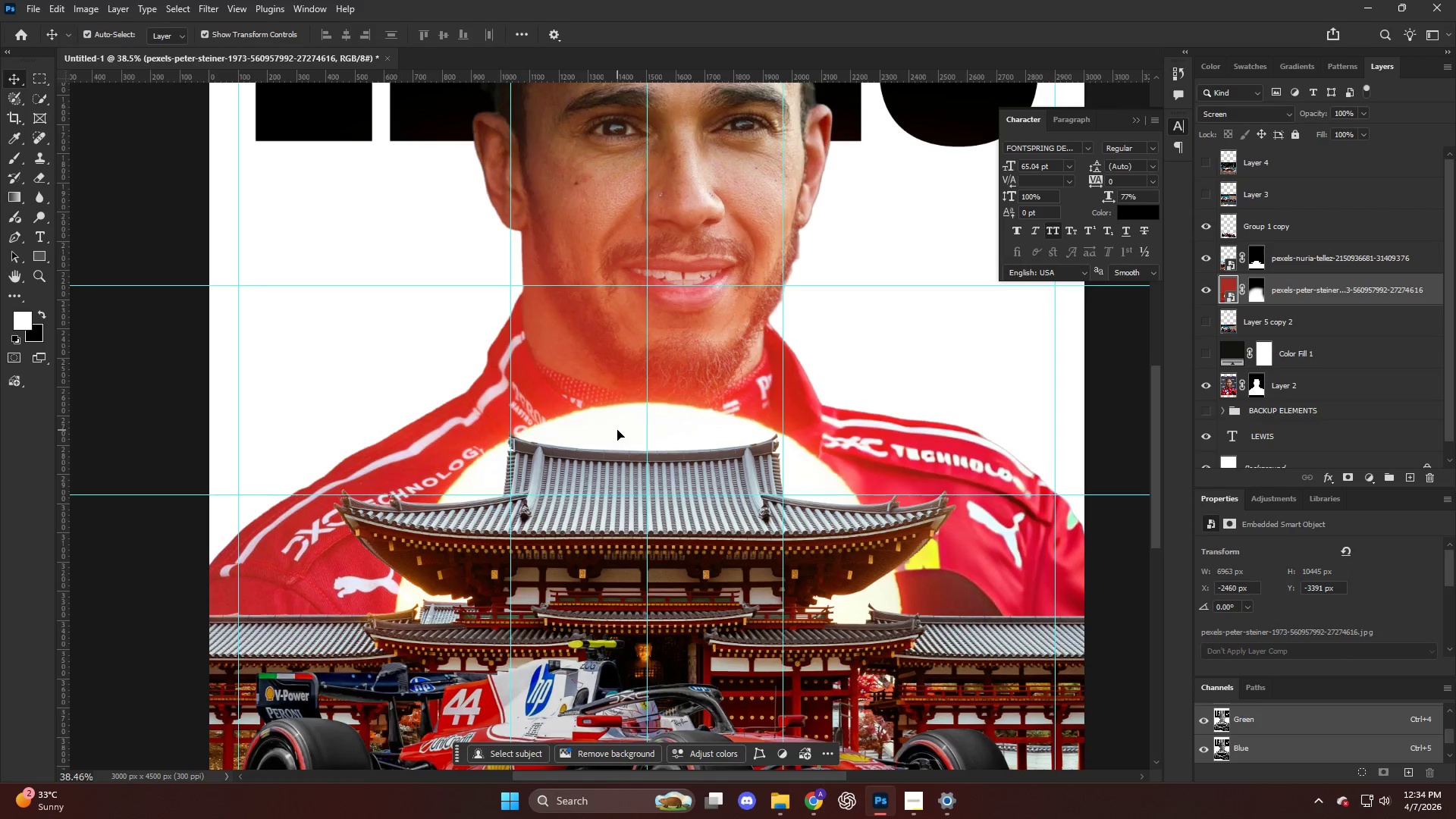 
key(ArrowLeft)
 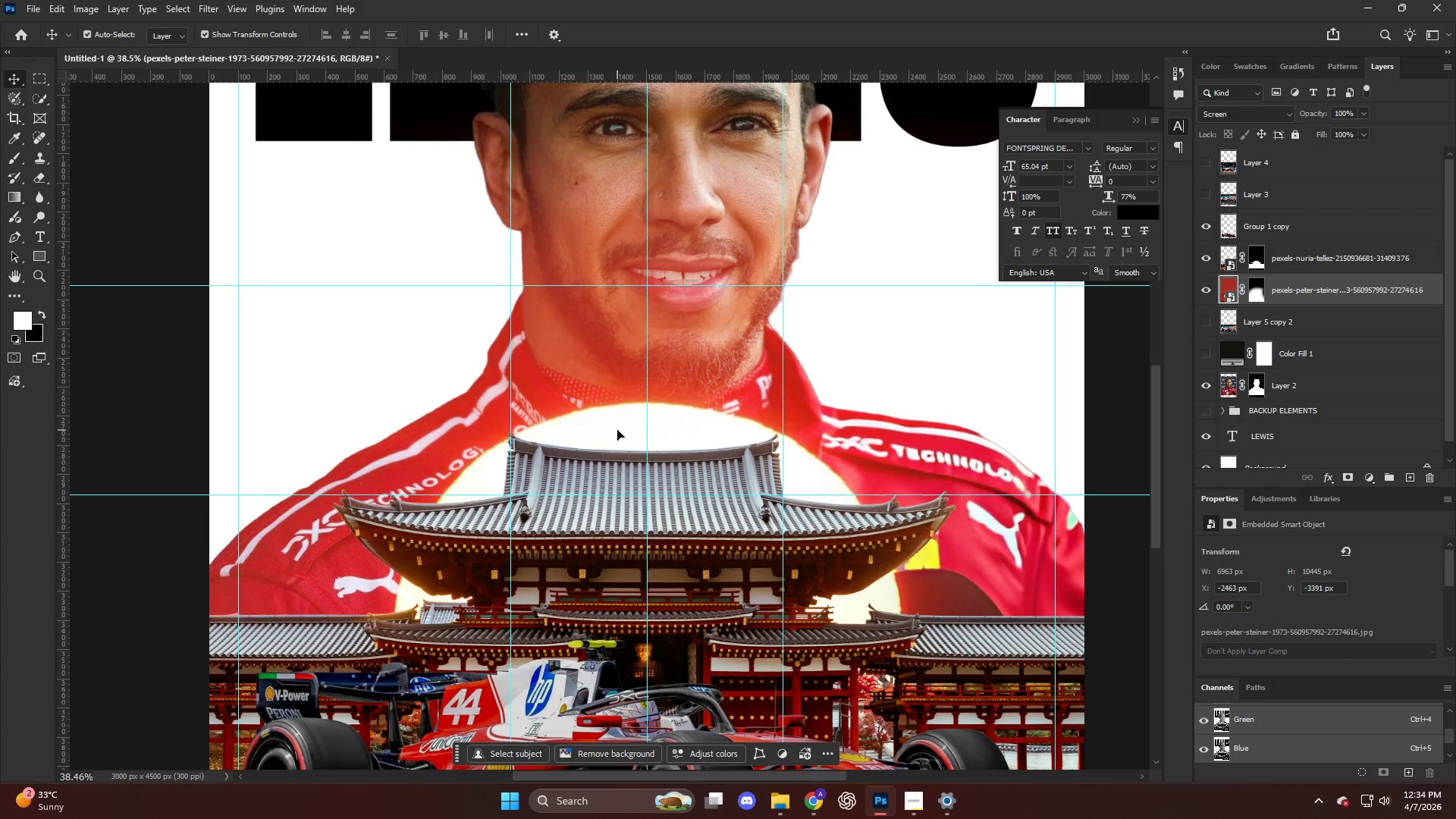 
key(ArrowLeft)
 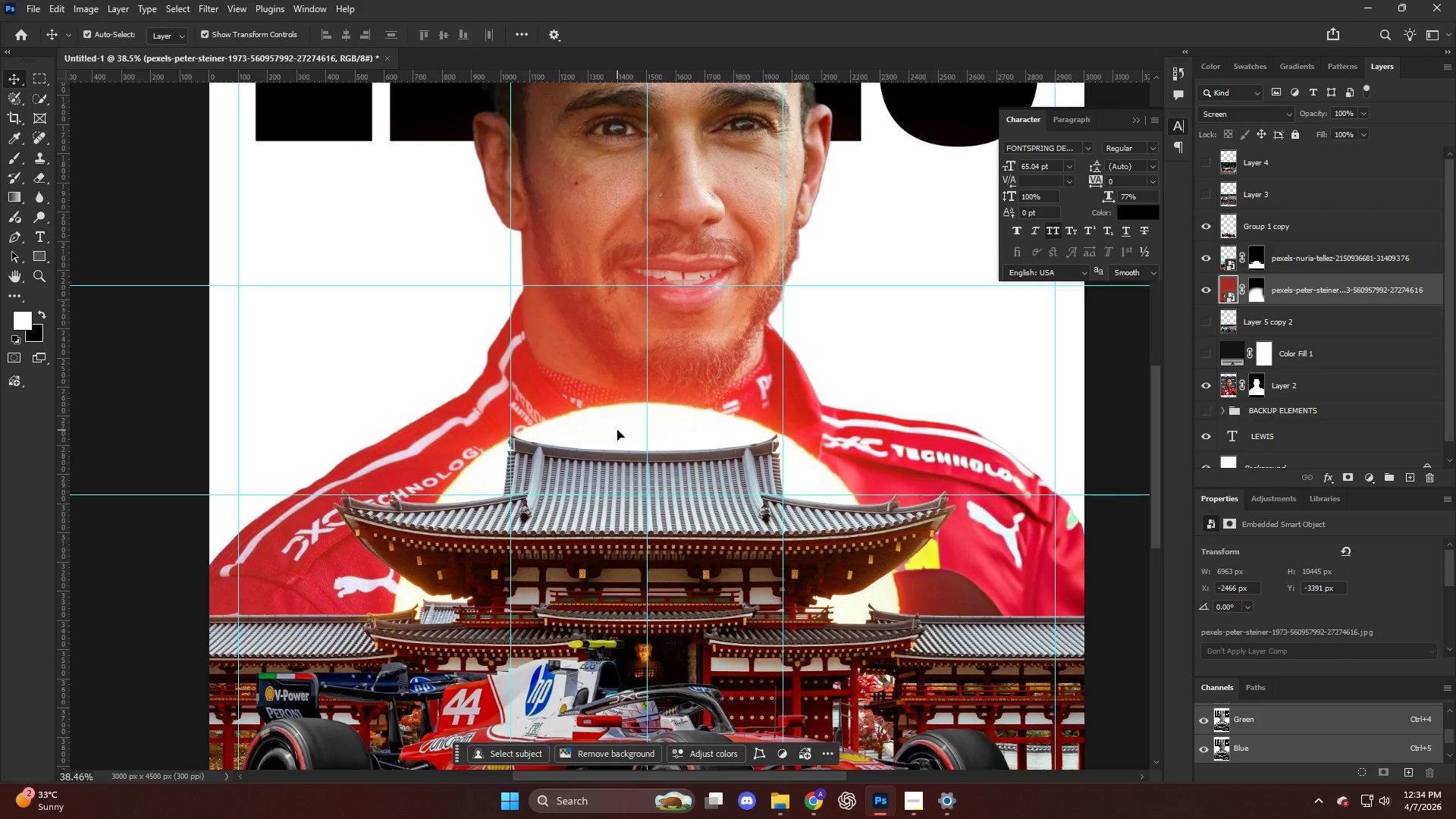 
hold_key(key=AltLeft, duration=0.52)
 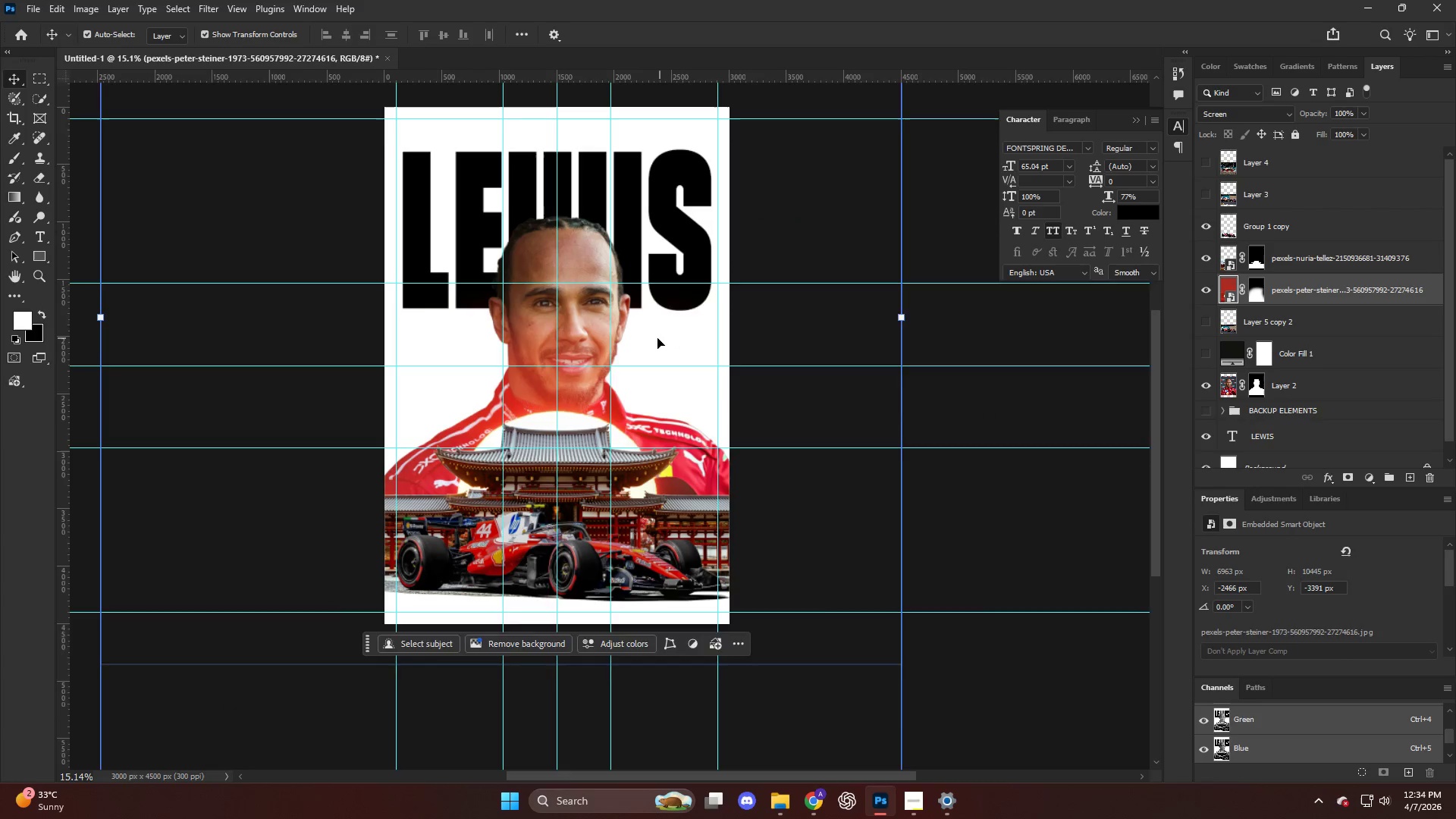 
key(Alt+AltLeft)
 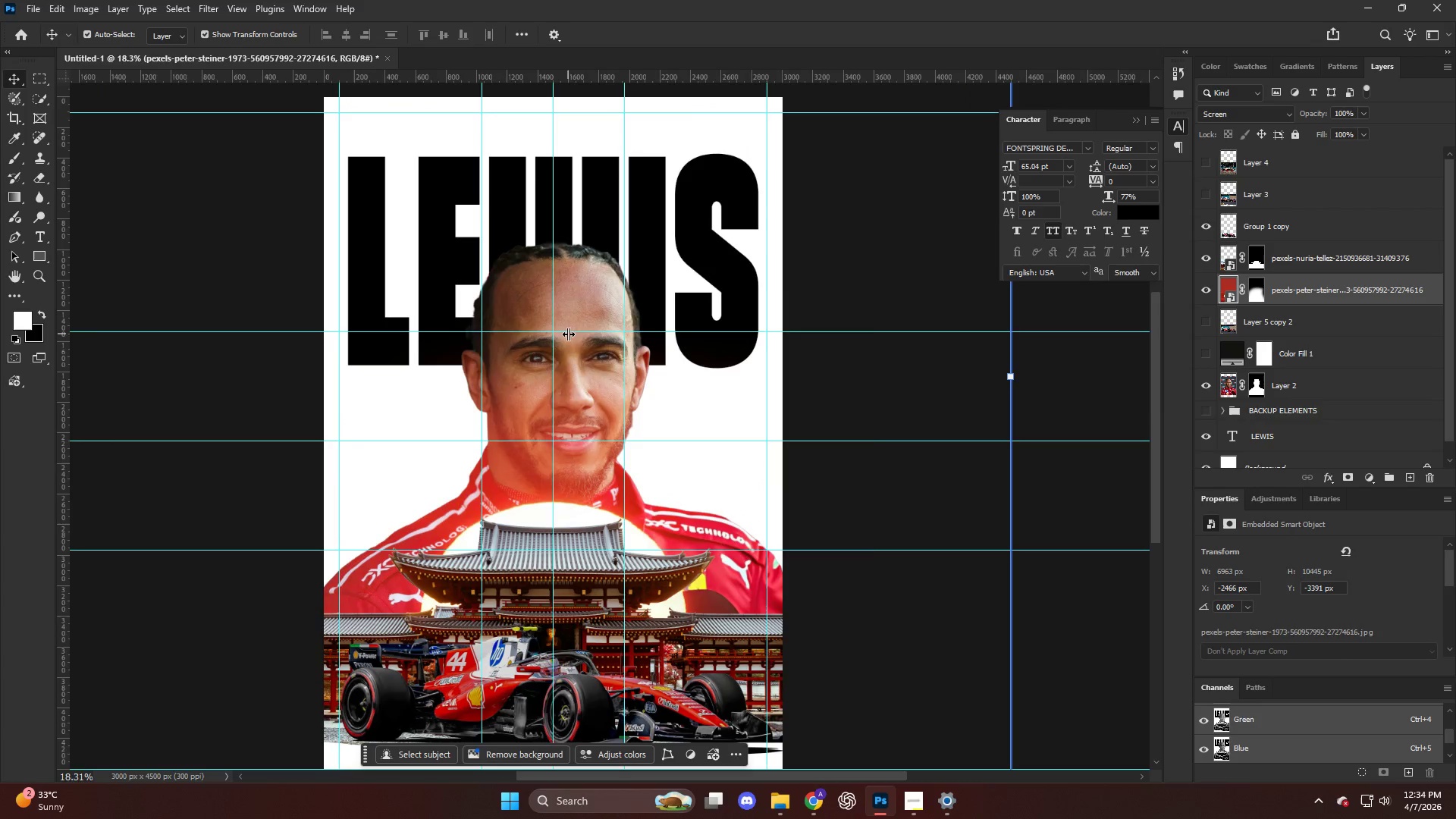 
key(V)
 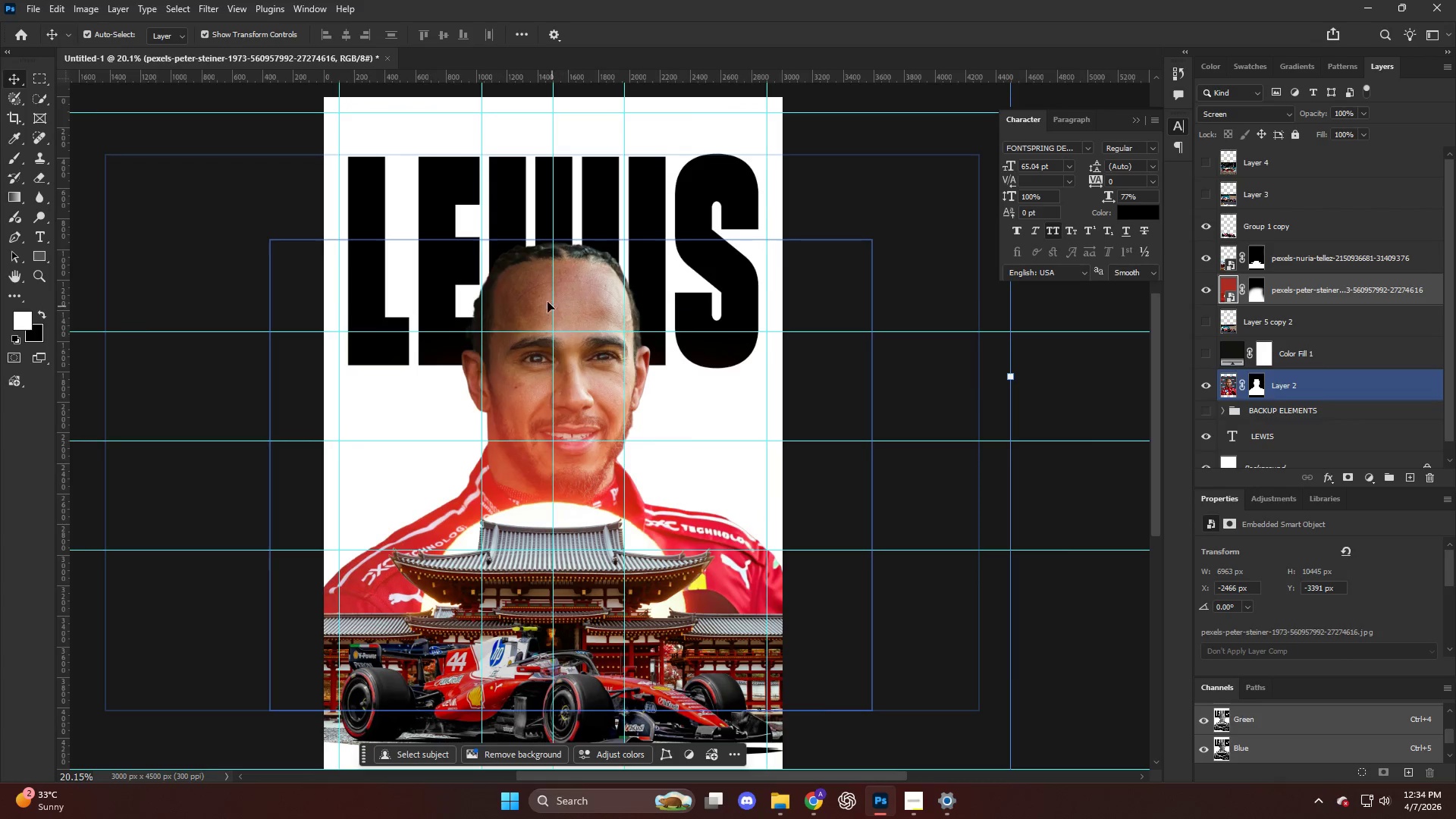 
scroll: coordinate [568, 334], scroll_direction: down, amount: 1.0
 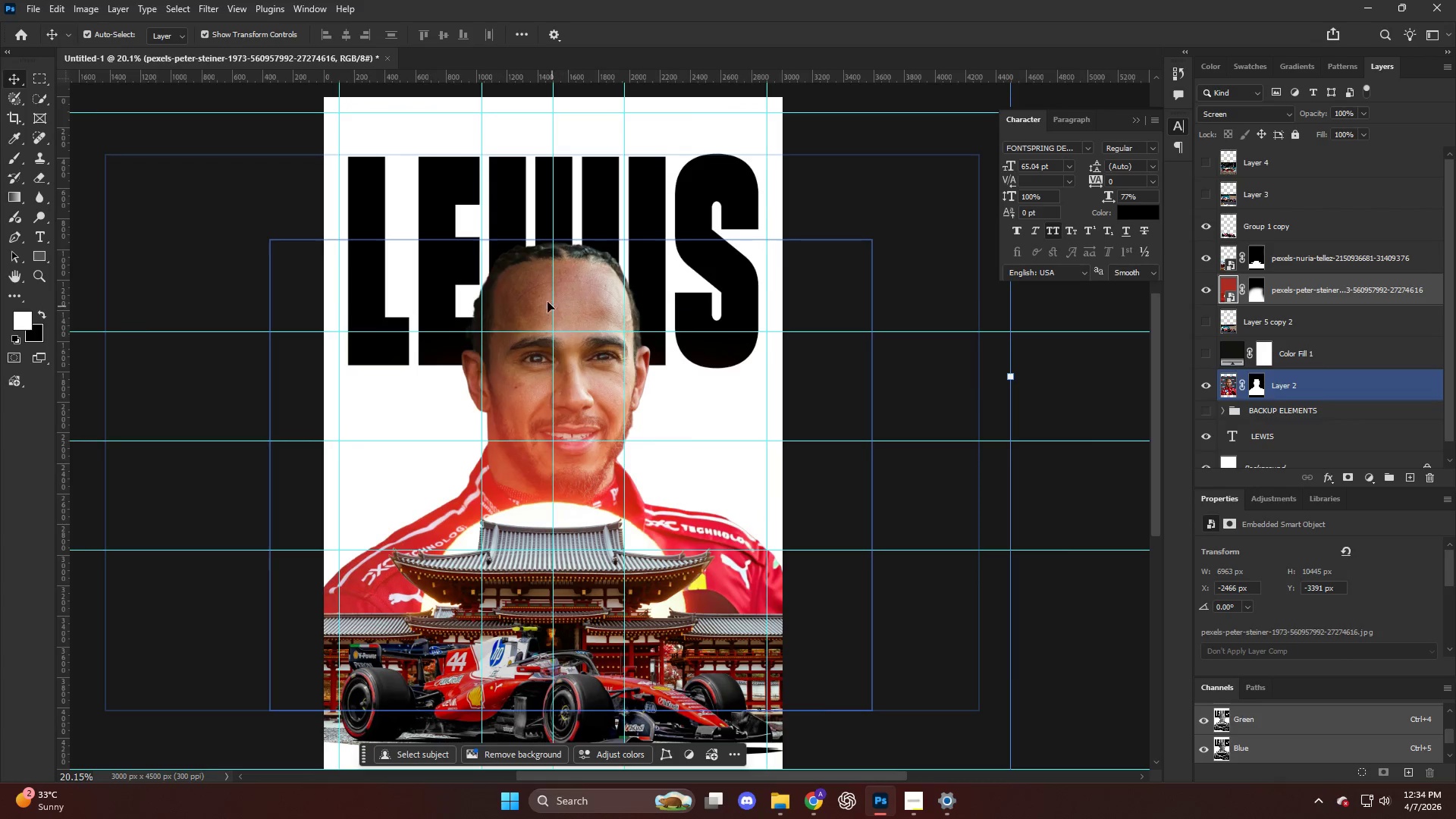 
left_click_drag(start_coordinate=[544, 298], to_coordinate=[543, 275])
 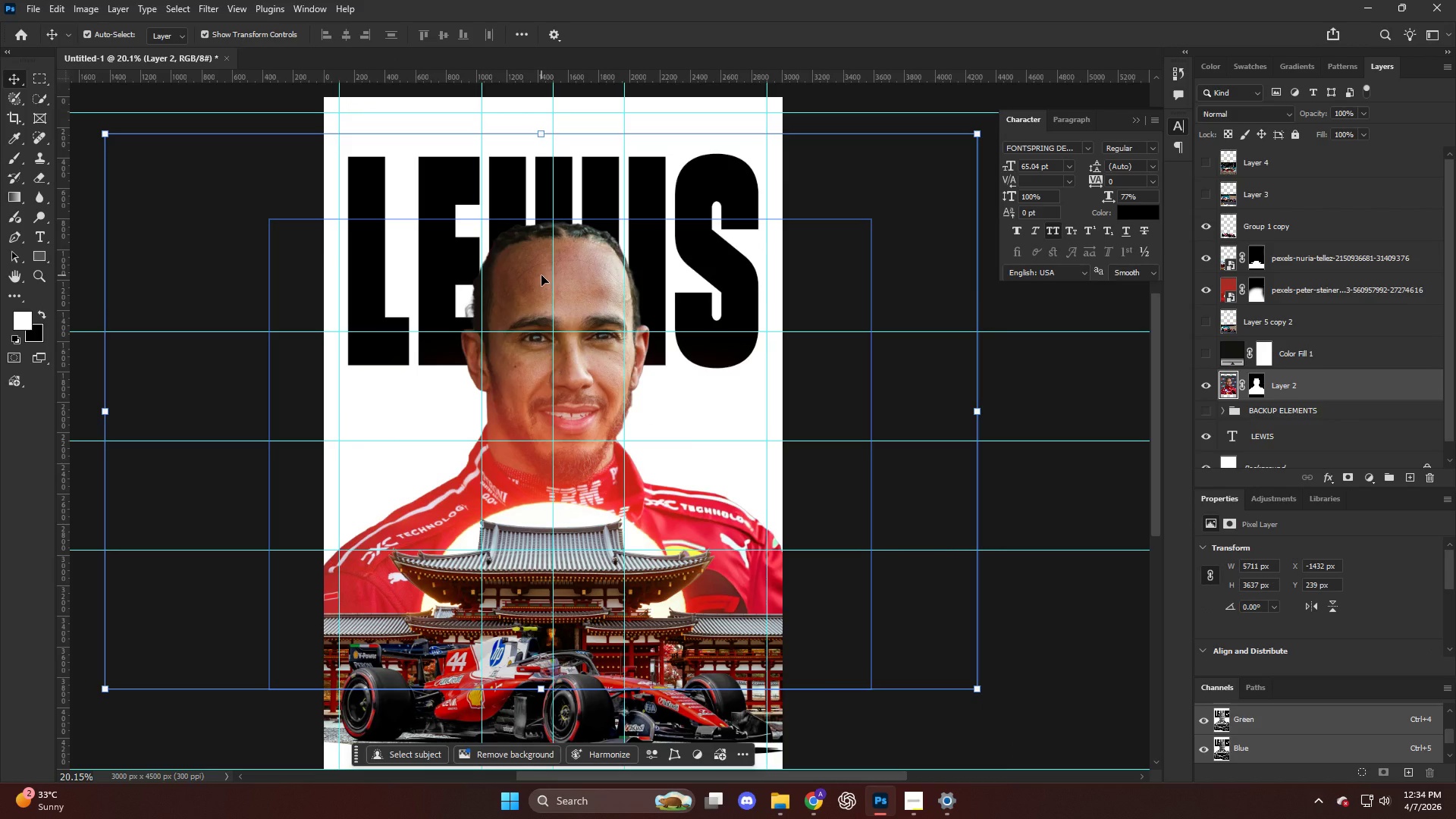 
key(Control+H)
 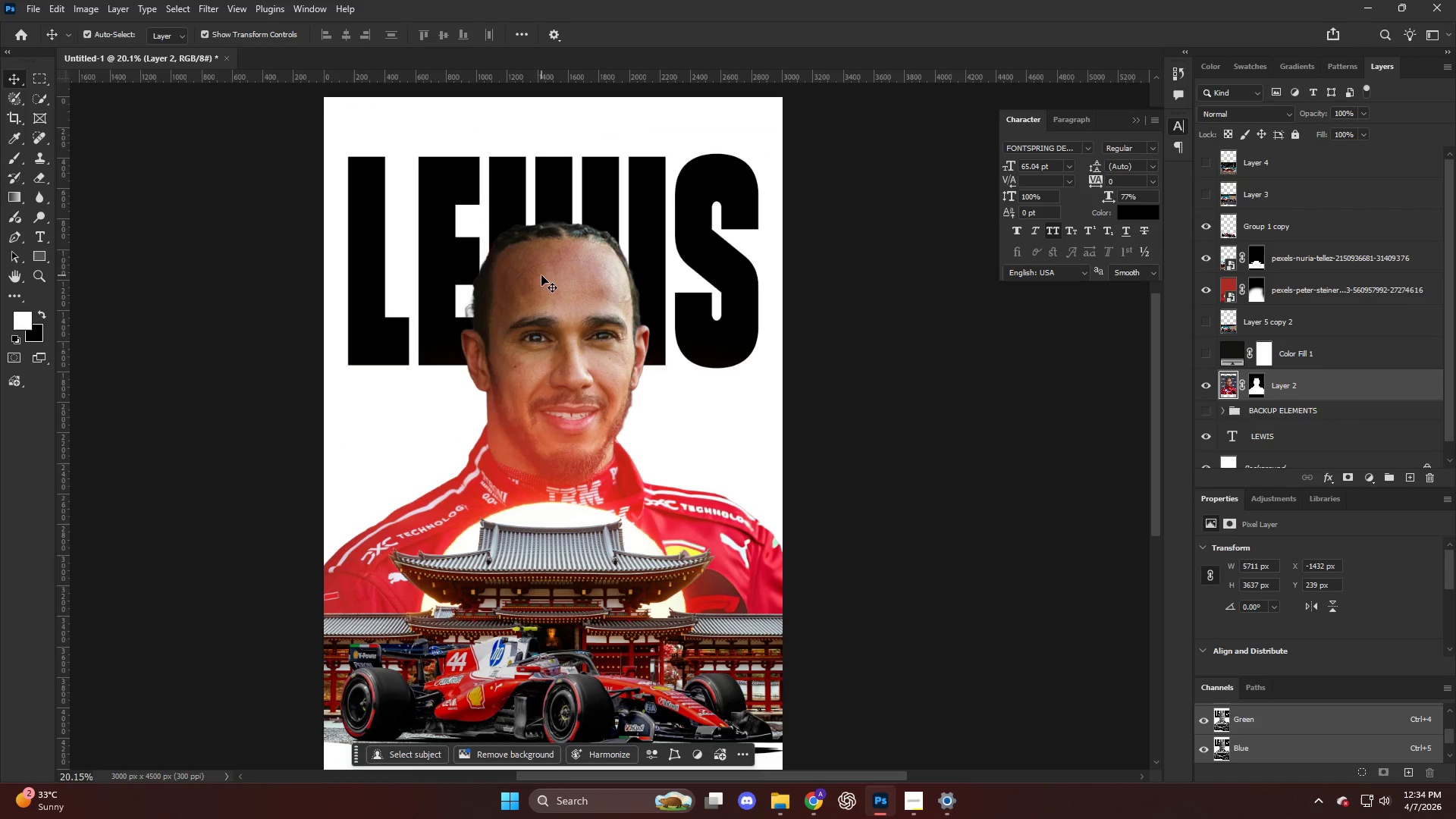 
wait(6.7)
 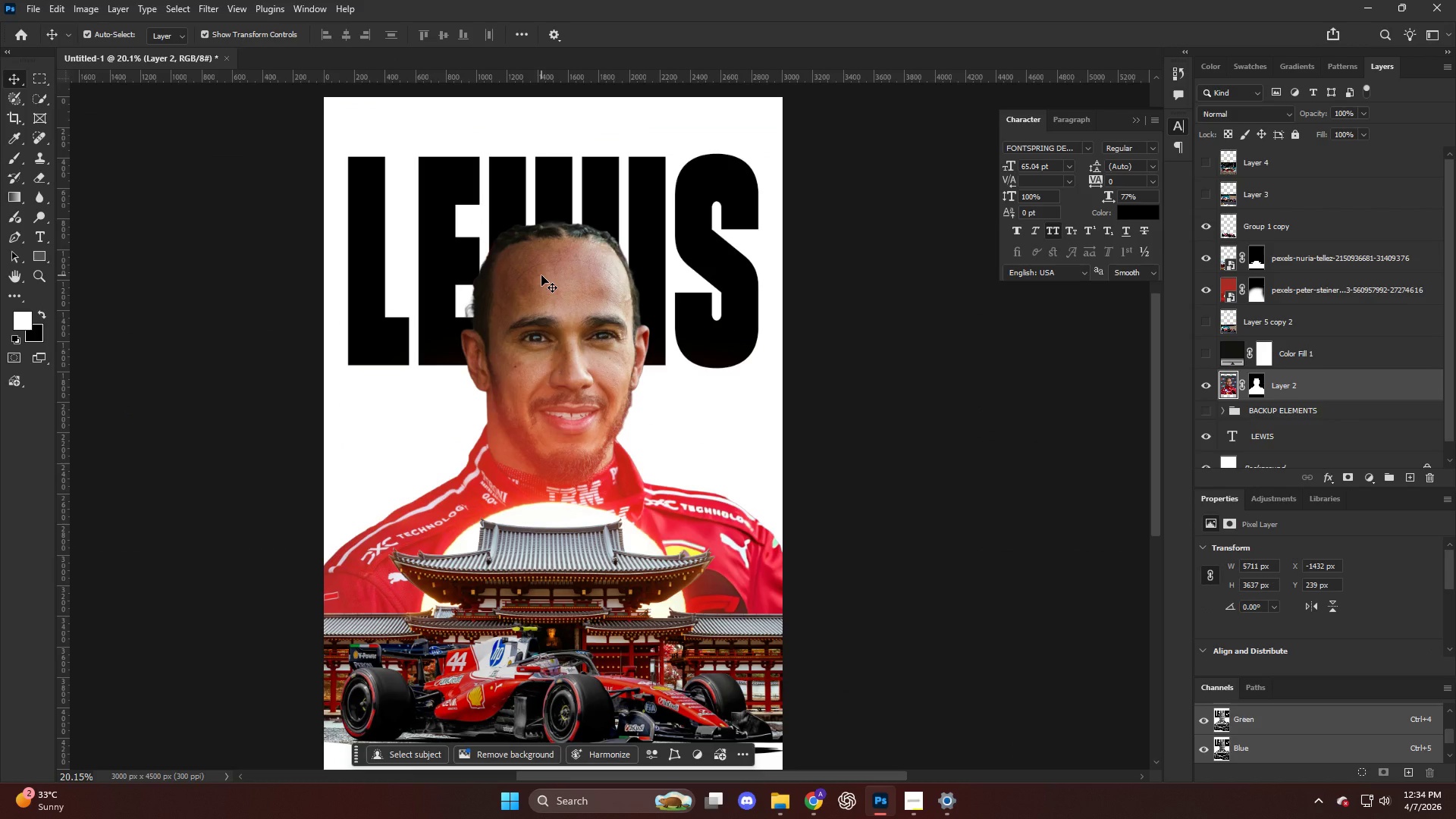 
left_click([768, 802])
 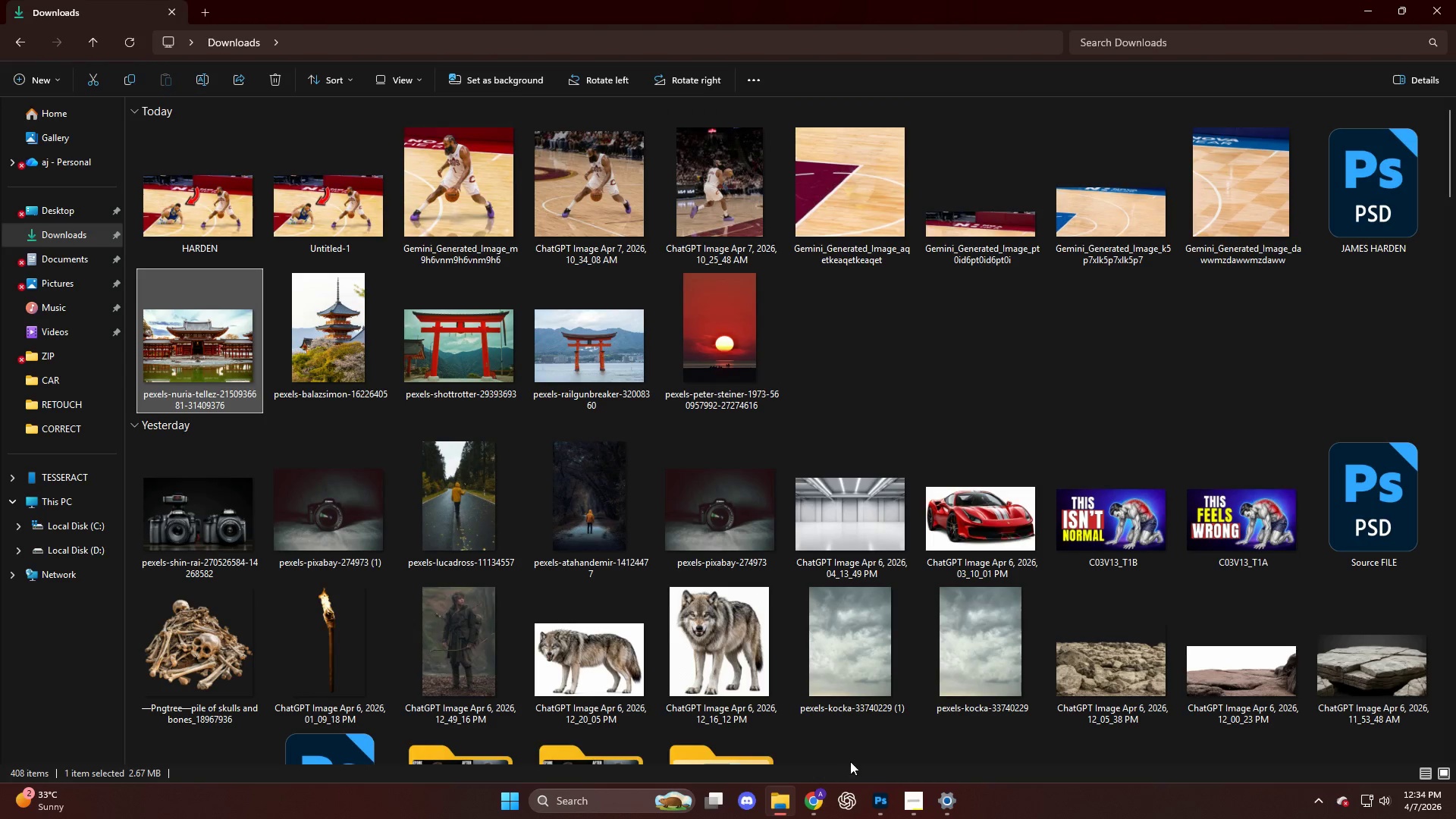 
left_click([818, 790])
 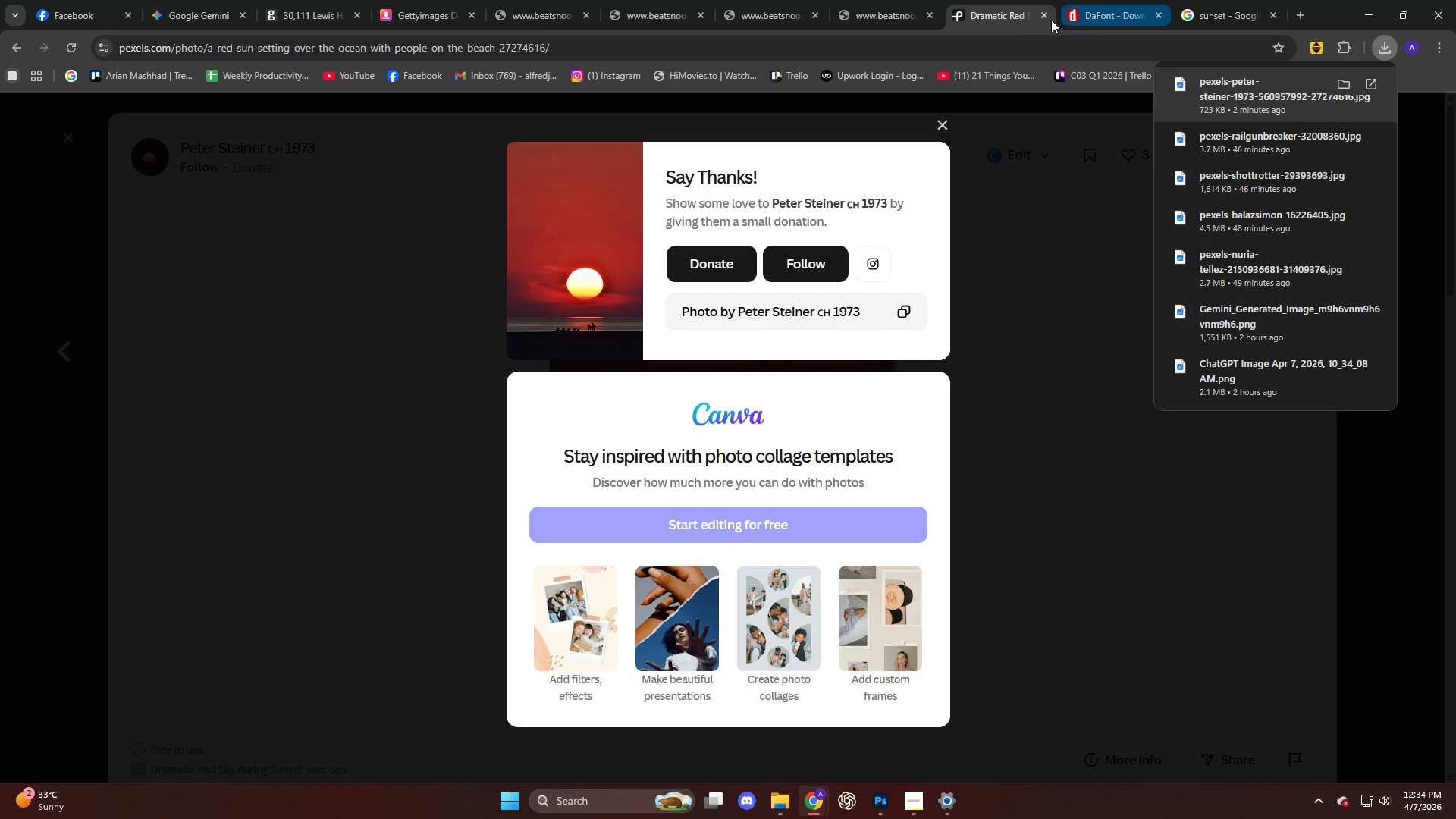 
wait(5.5)
 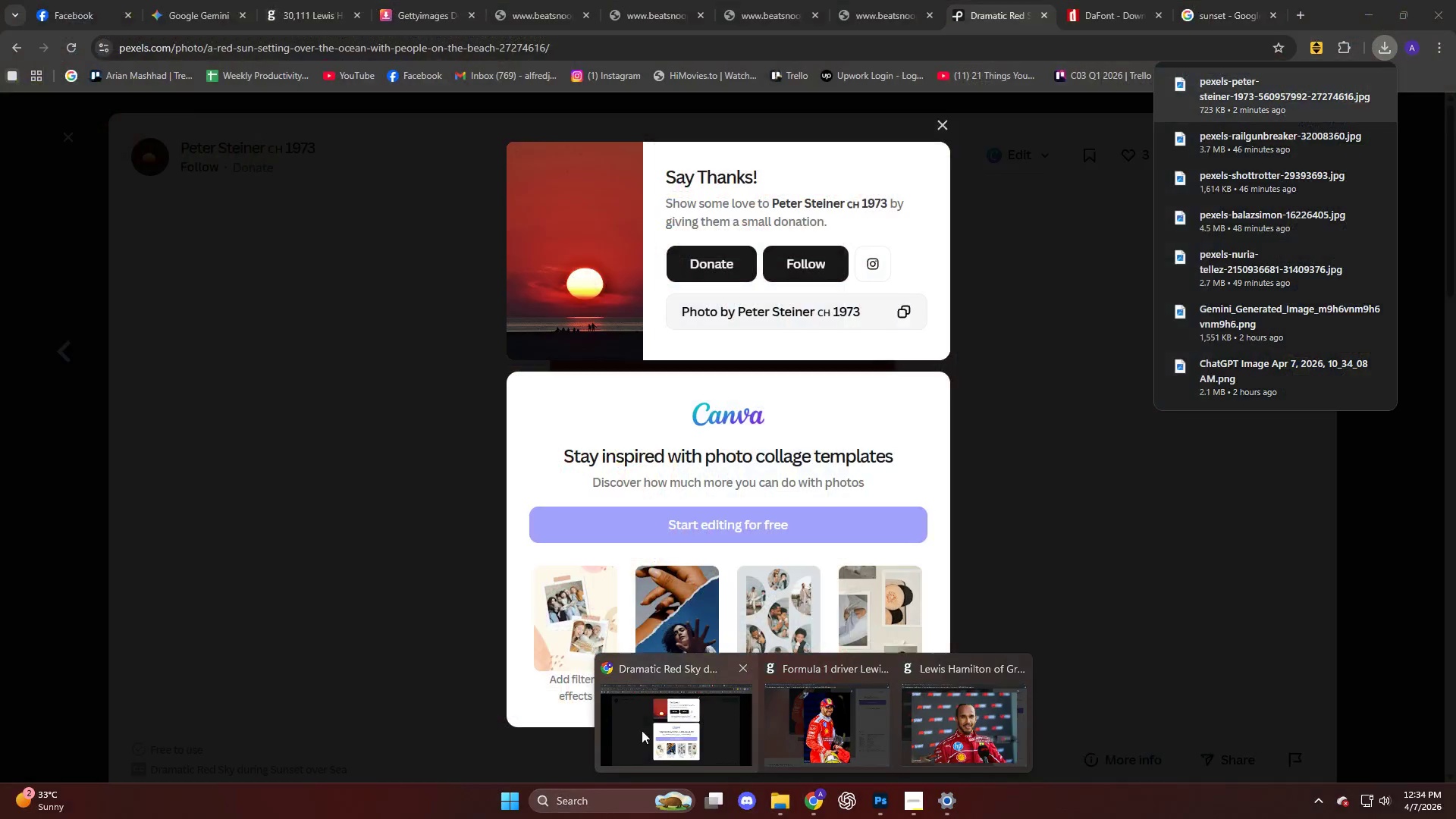 
scroll: coordinate [899, 240], scroll_direction: down, amount: 27.0
 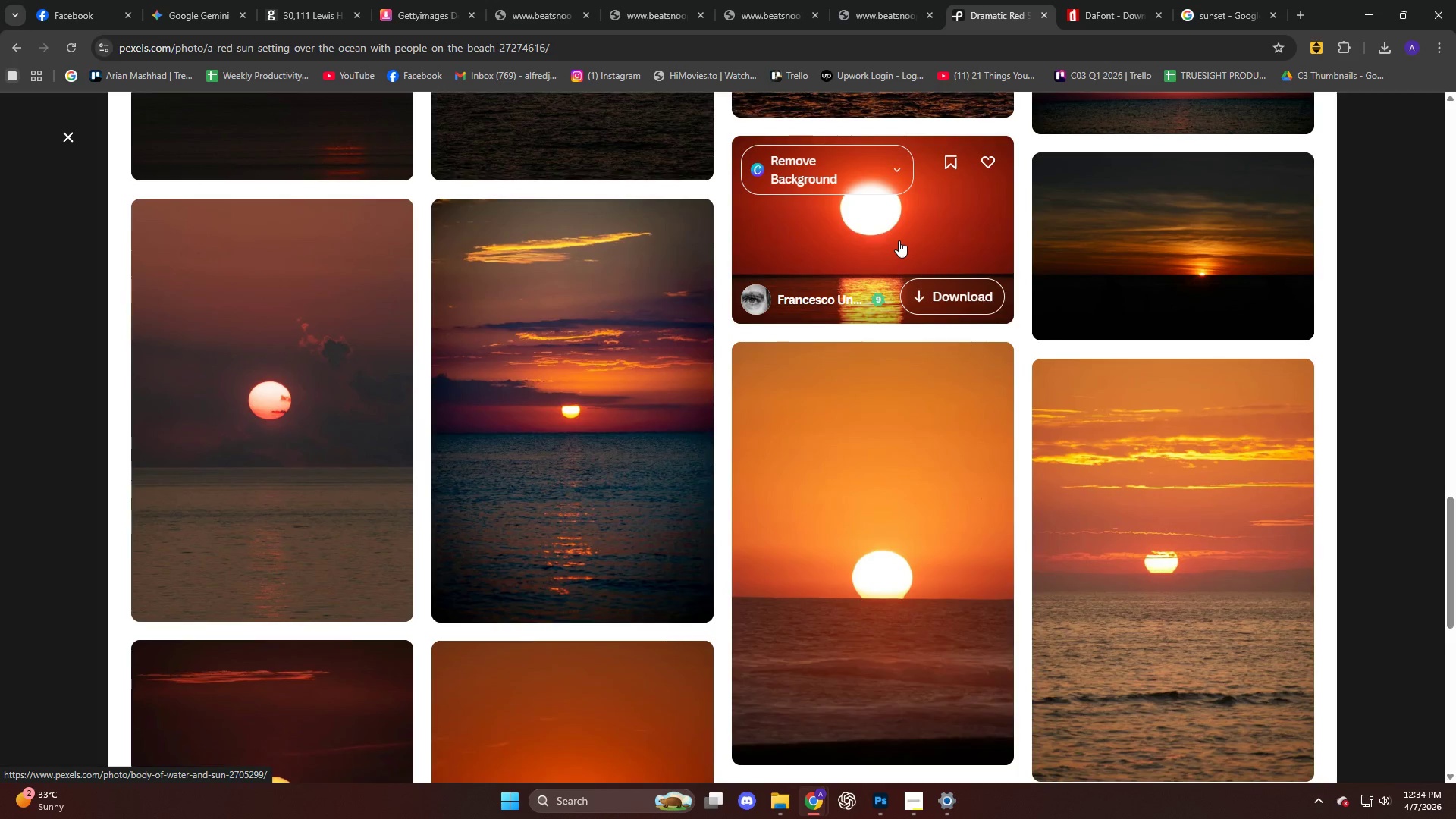 
scroll: coordinate [899, 240], scroll_direction: up, amount: 4.0
 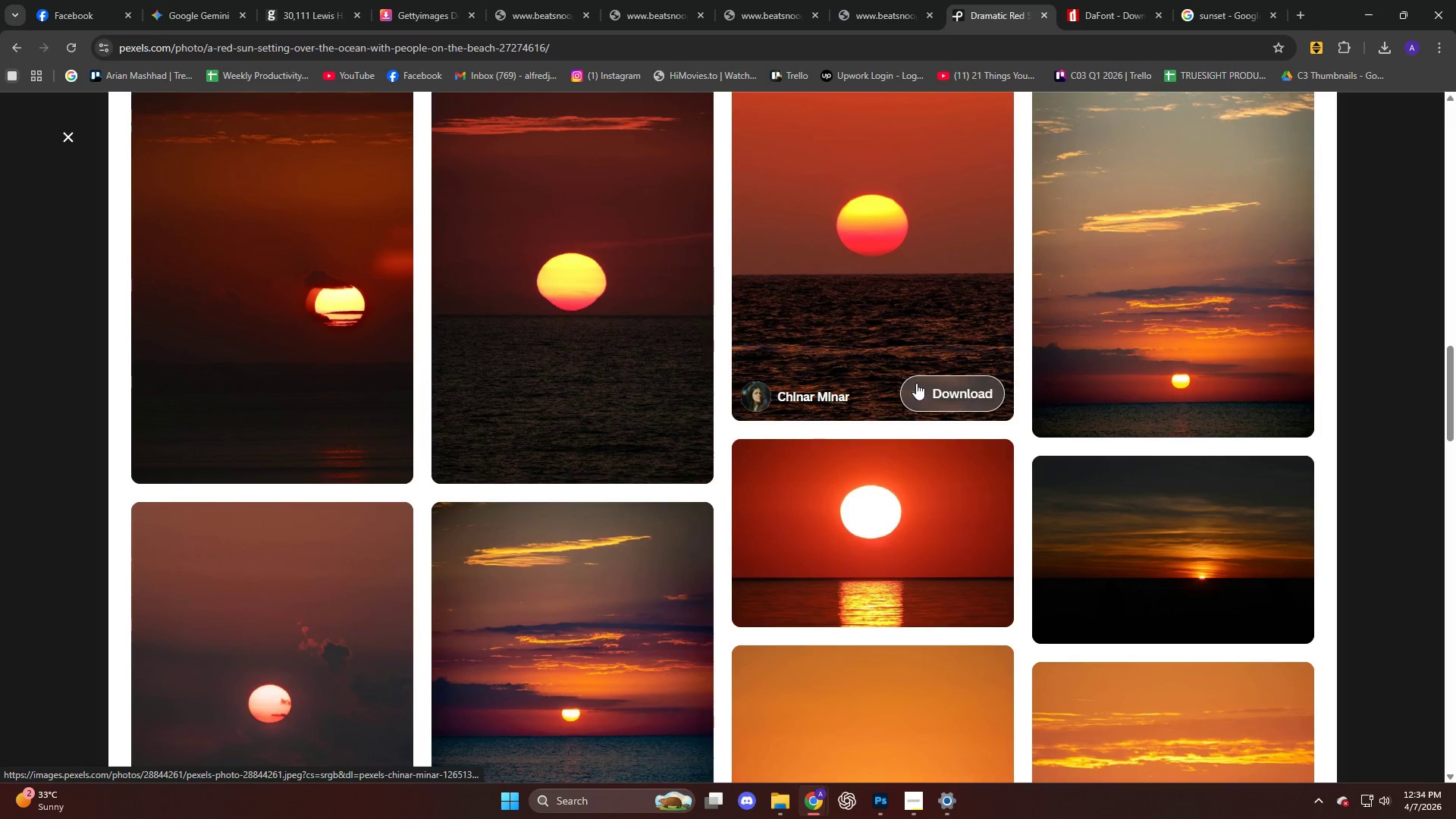 
scroll: coordinate [780, 316], scroll_direction: down, amount: 36.0
 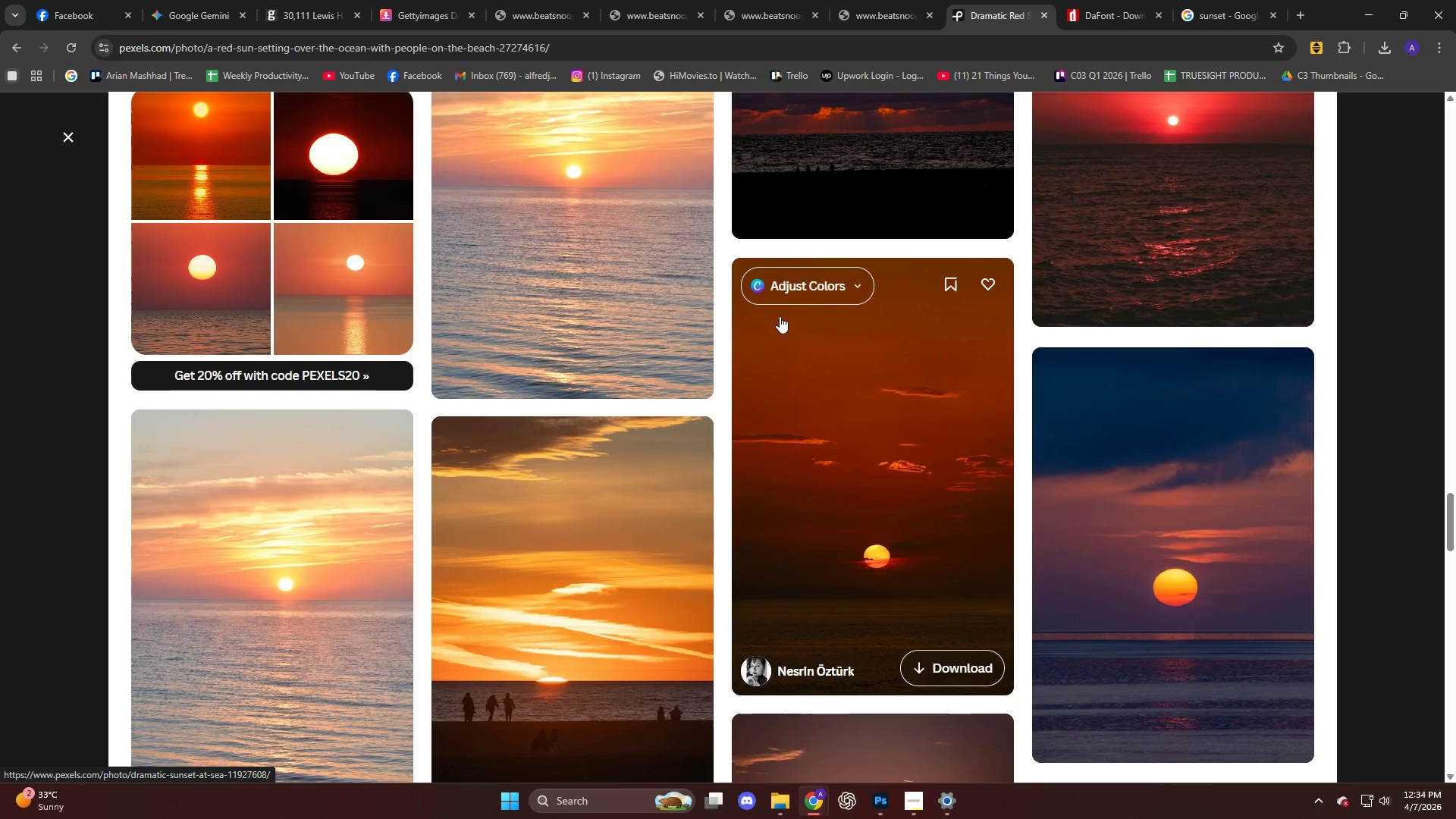 
scroll: coordinate [780, 316], scroll_direction: up, amount: 4.0
 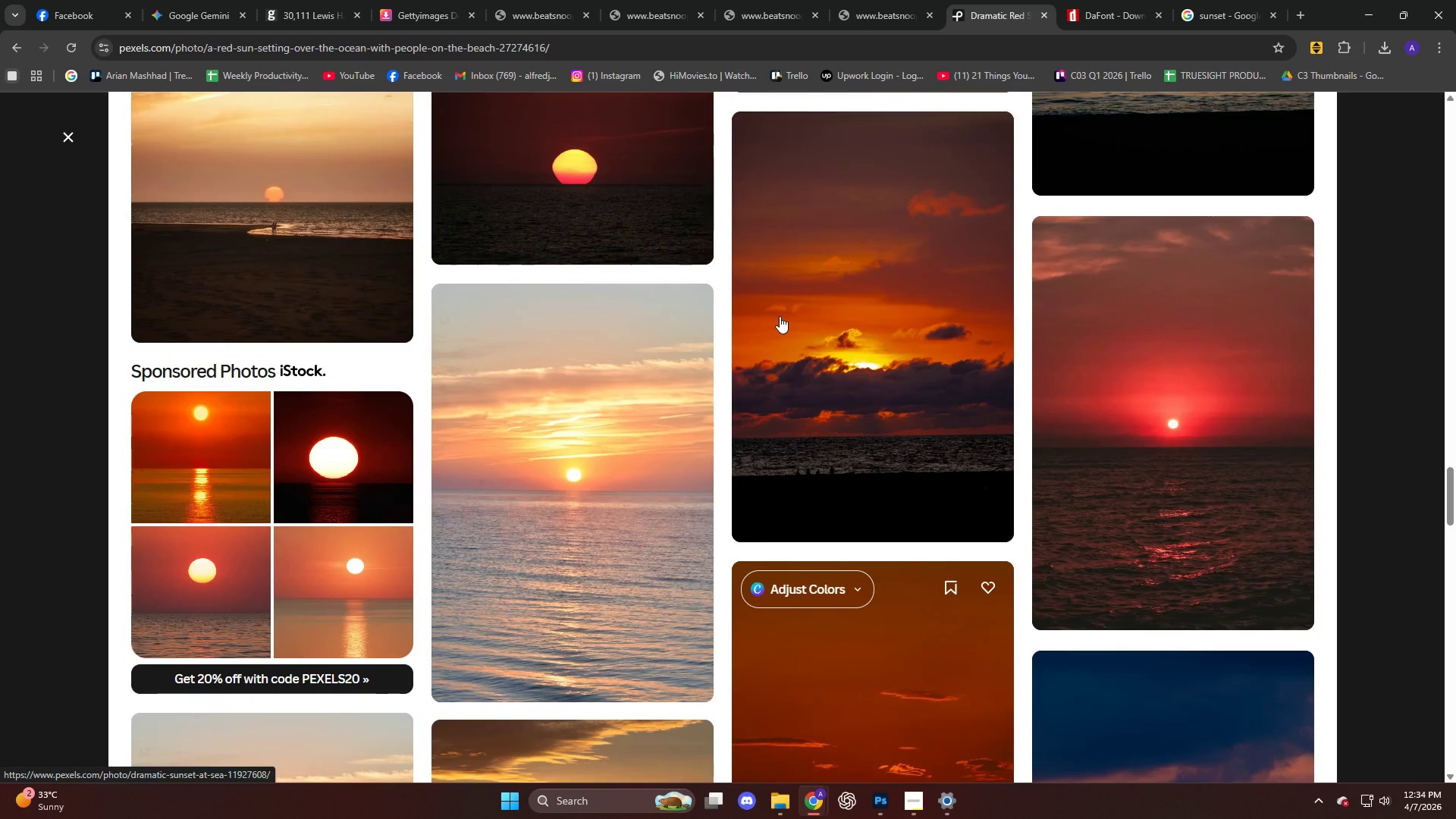 
scroll: coordinate [774, 317], scroll_direction: down, amount: 16.0
 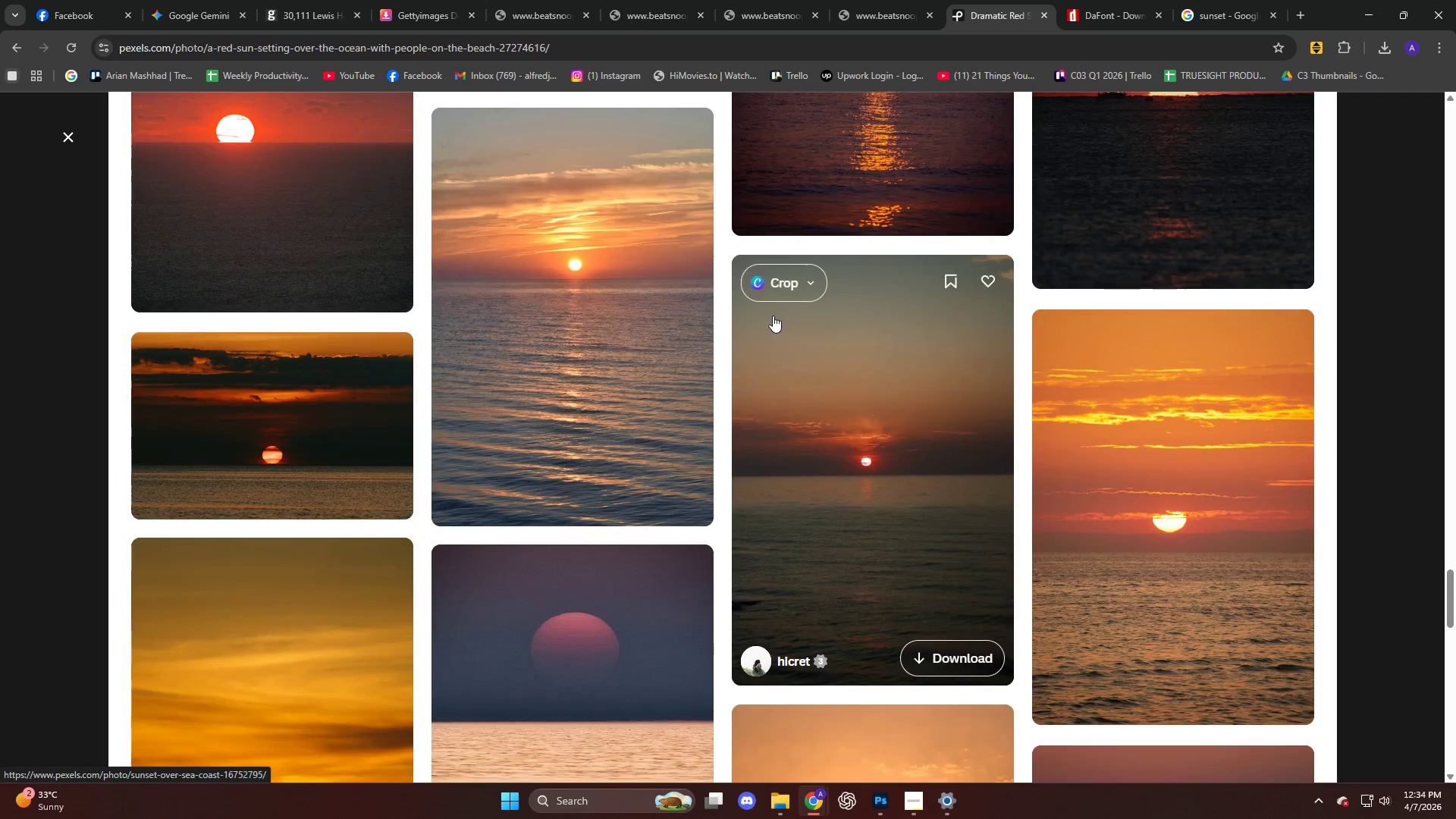 
scroll: coordinate [748, 306], scroll_direction: up, amount: 28.0
 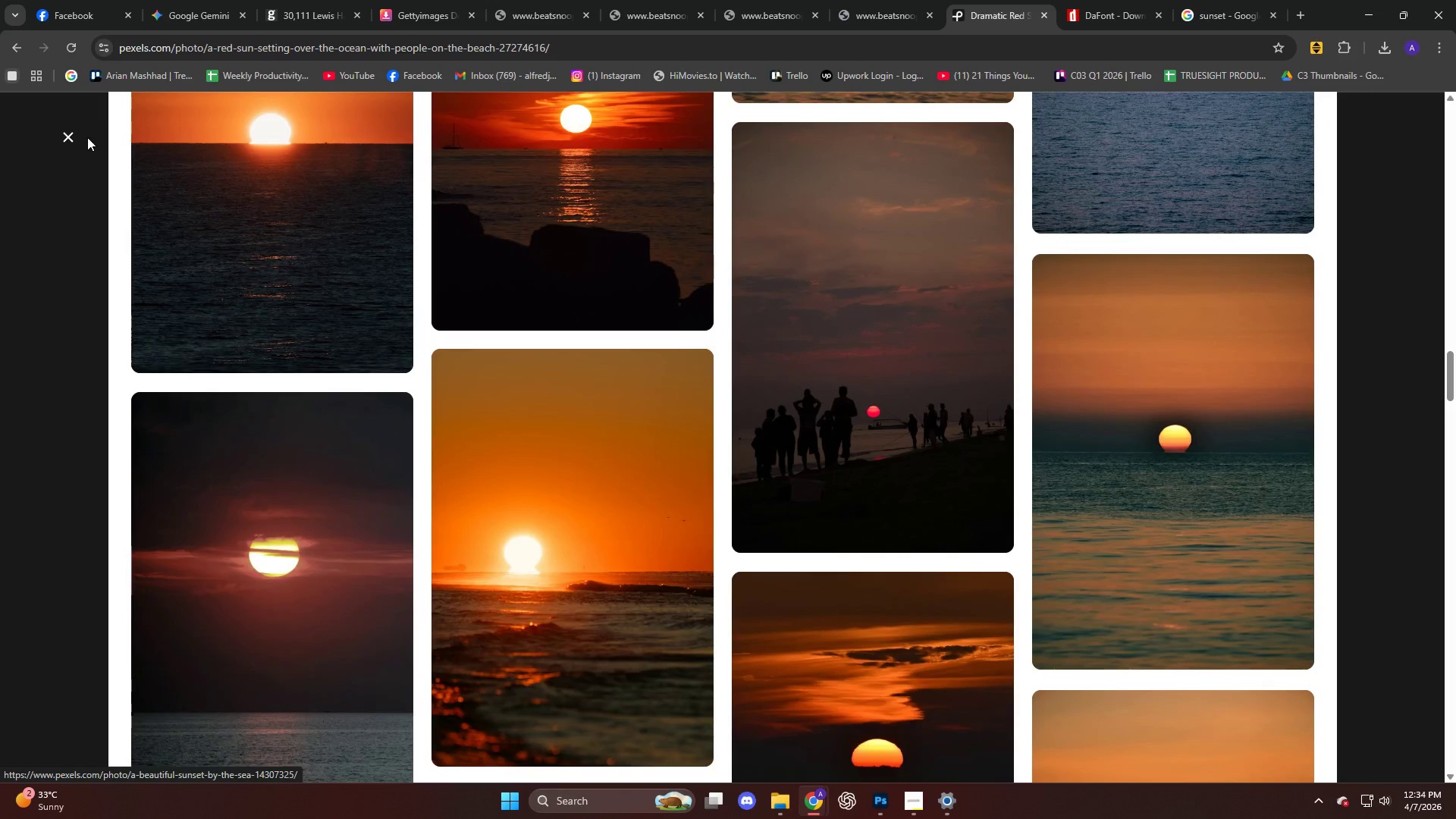 
left_click([65, 140])
 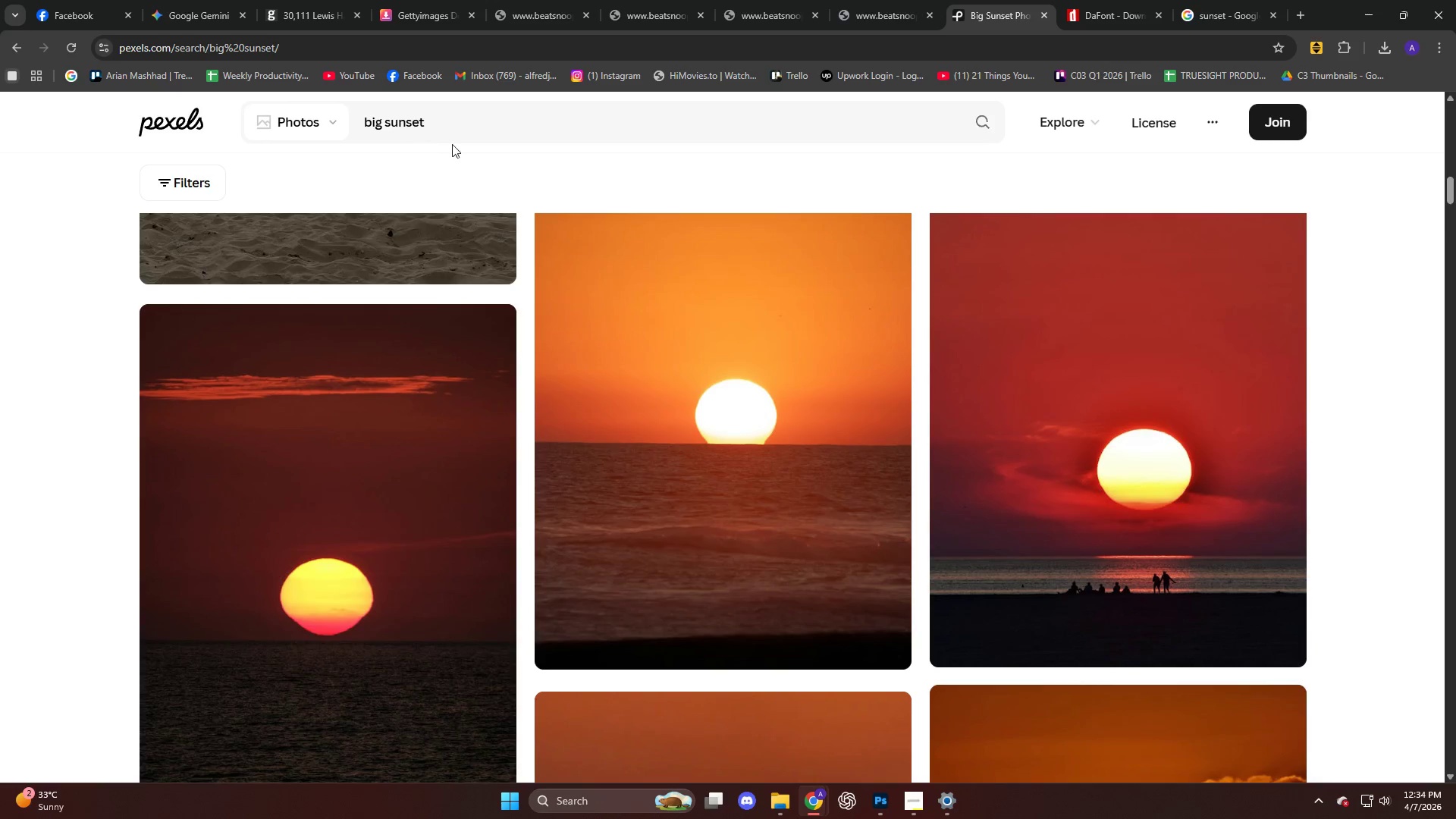 
left_click_drag(start_coordinate=[441, 121], to_coordinate=[160, 154])
 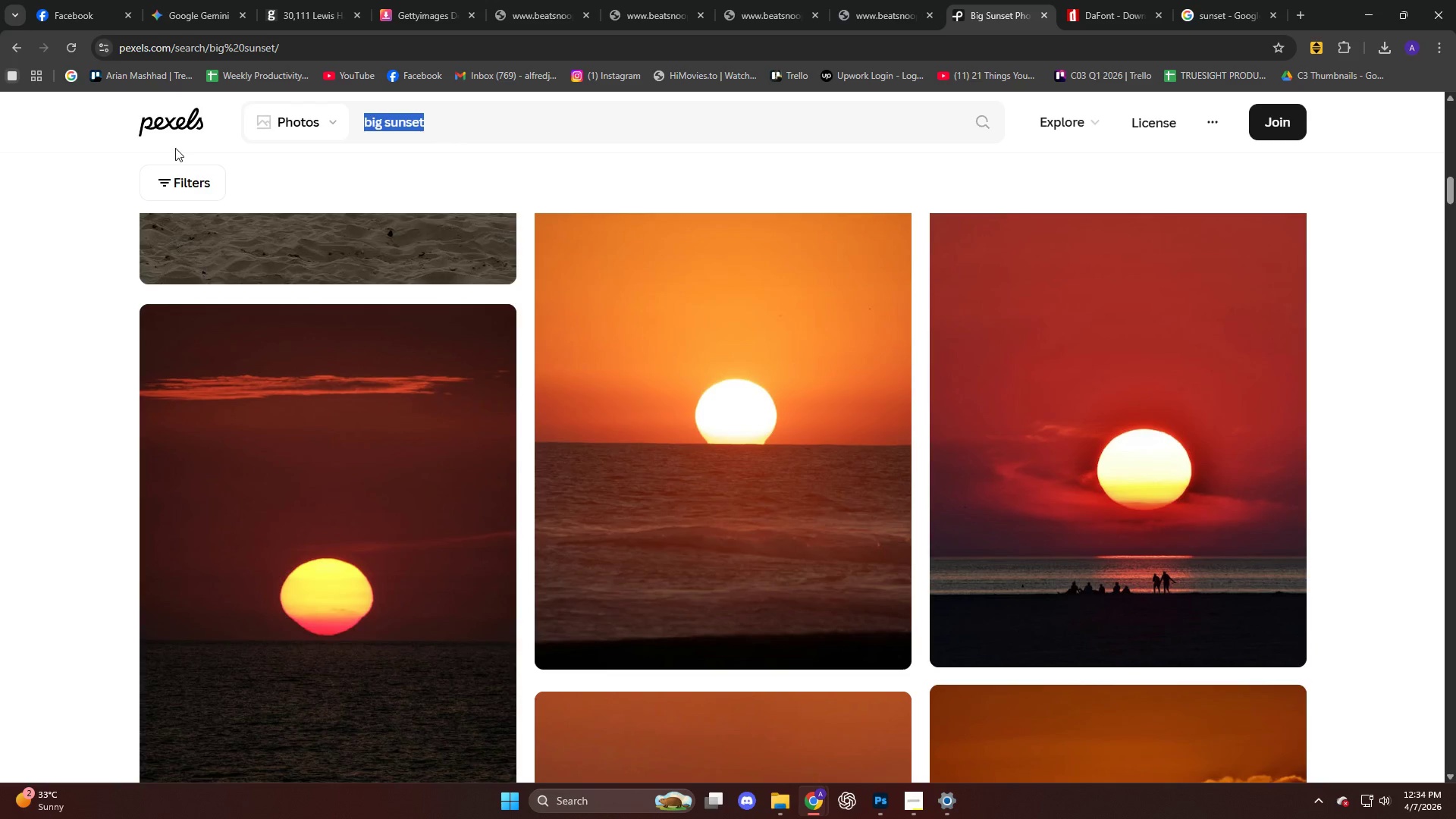 
type(orange hue sty)
key(Backspace)
key(Backspace)
type(ky)
 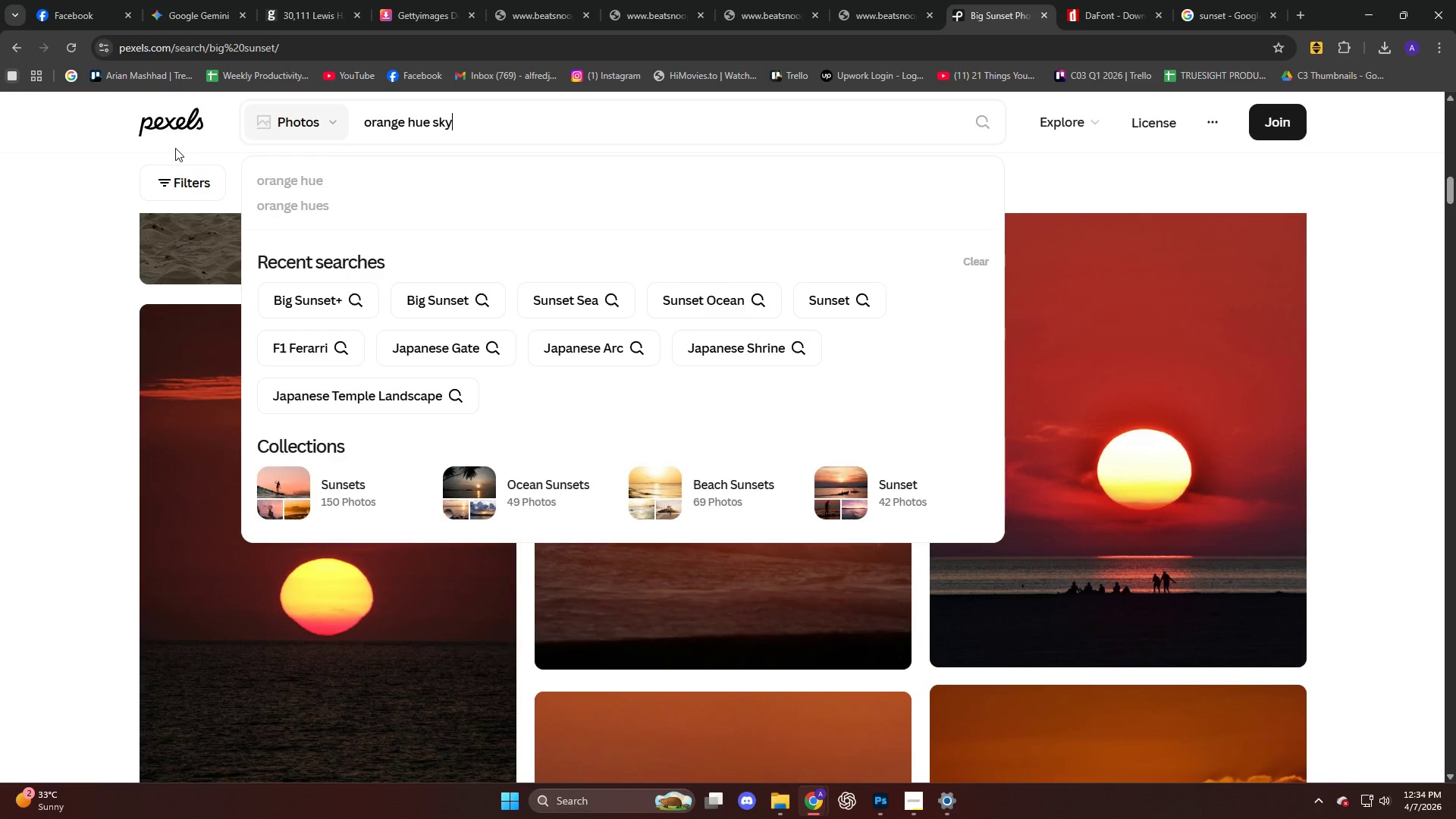 
key(Enter)
 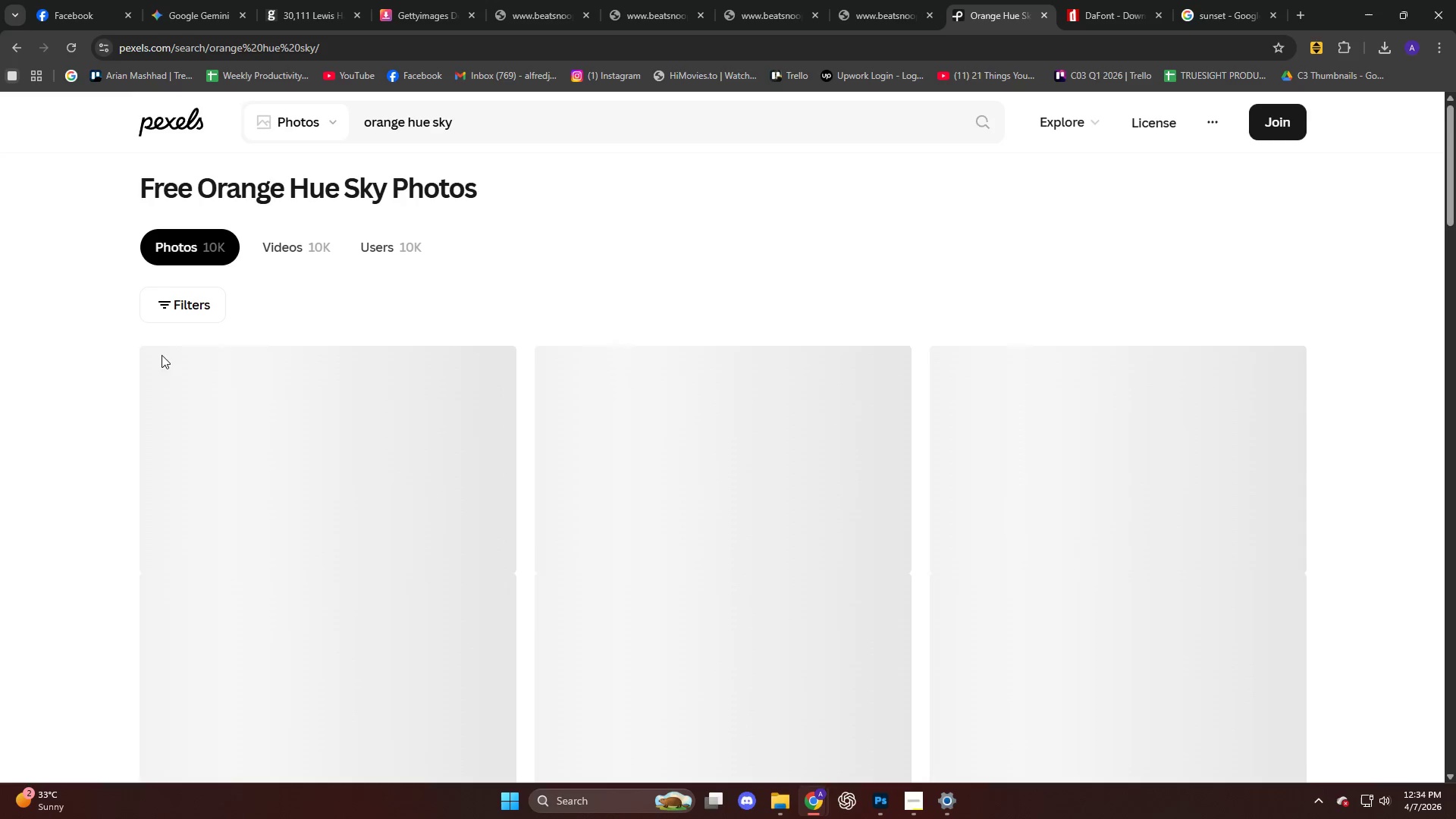 
scroll: coordinate [25, 306], scroll_direction: down, amount: 6.0
 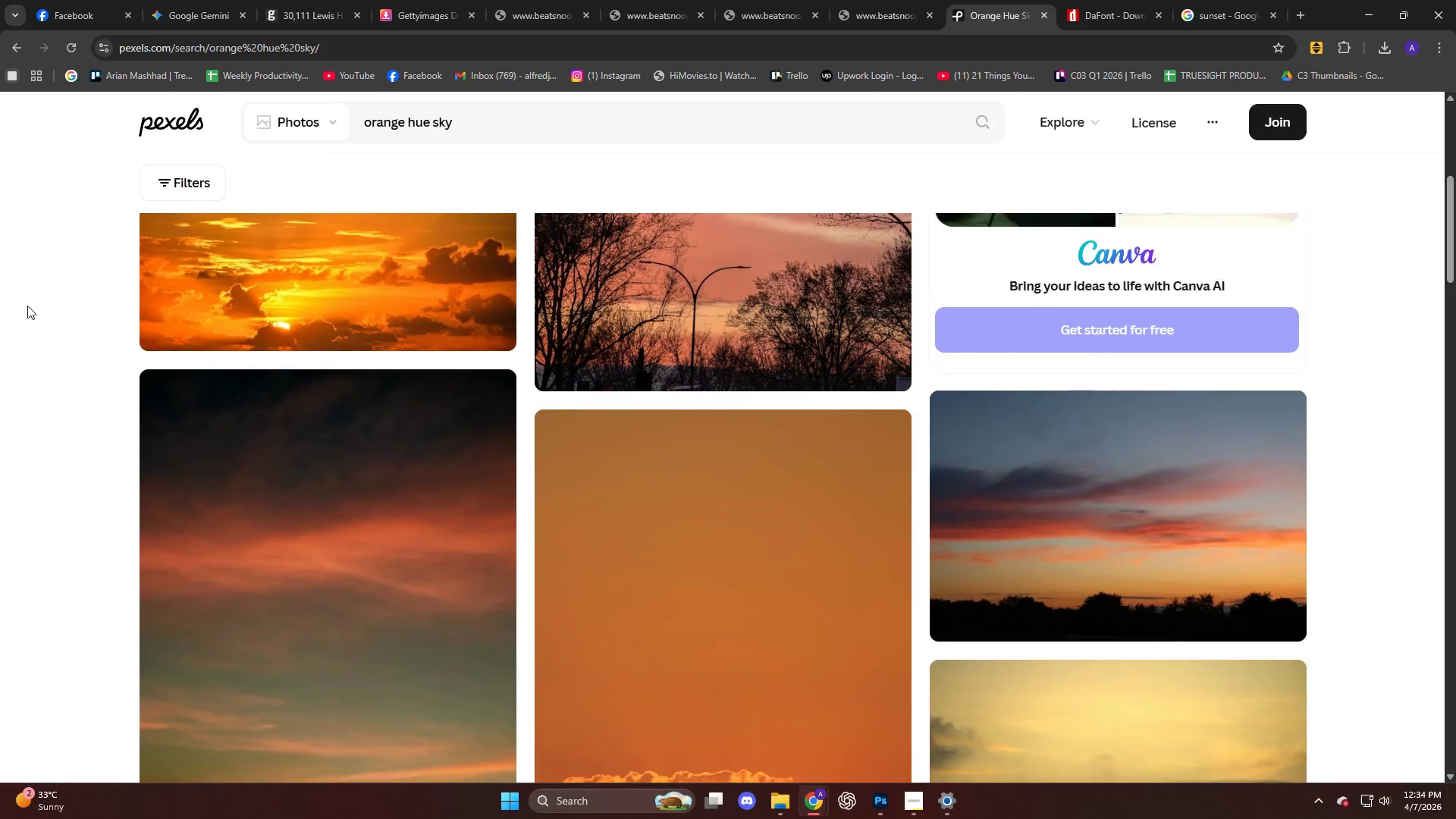 
scroll: coordinate [27, 306], scroll_direction: up, amount: 3.0
 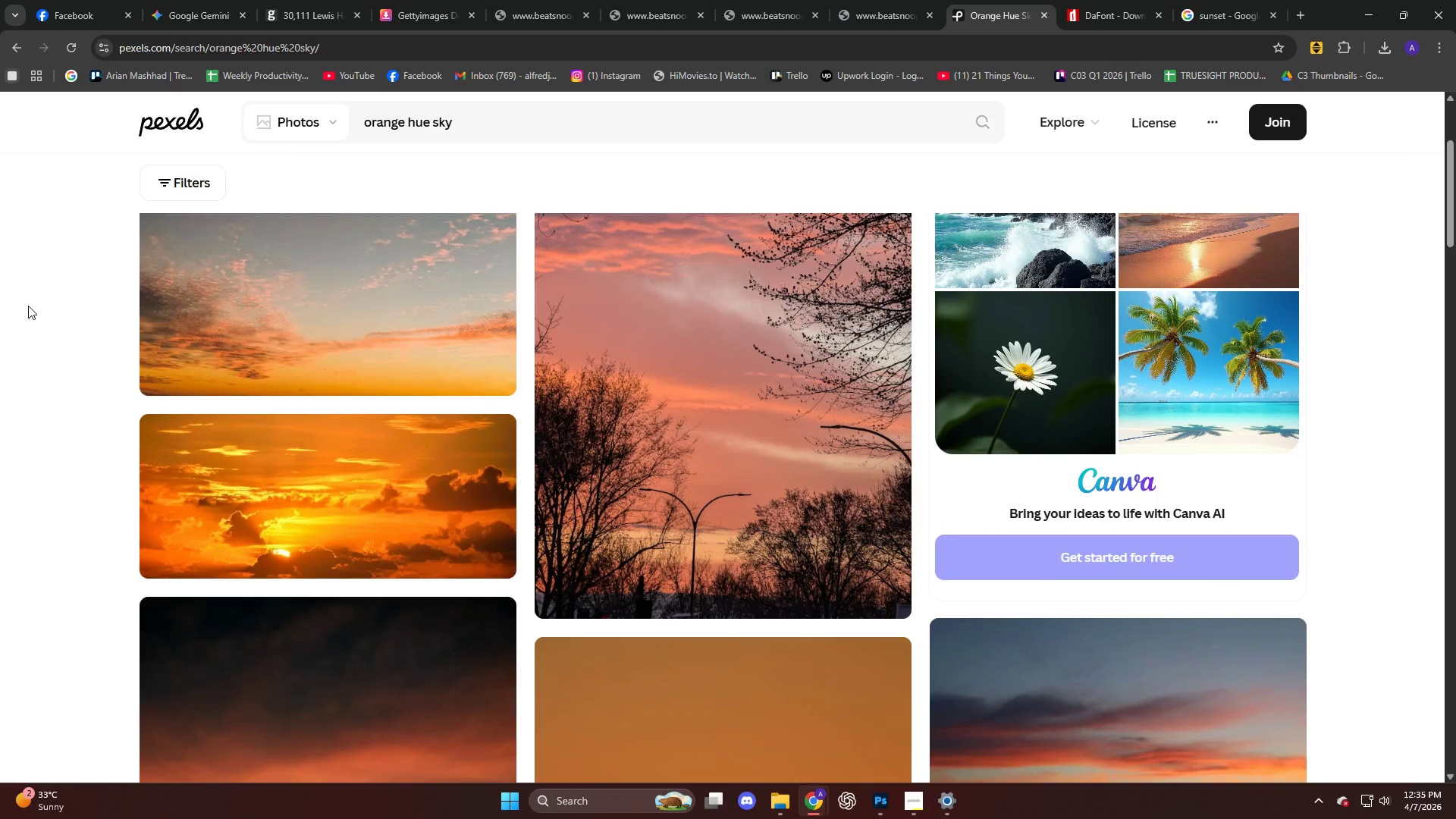 
scroll: coordinate [36, 320], scroll_direction: down, amount: 22.0
 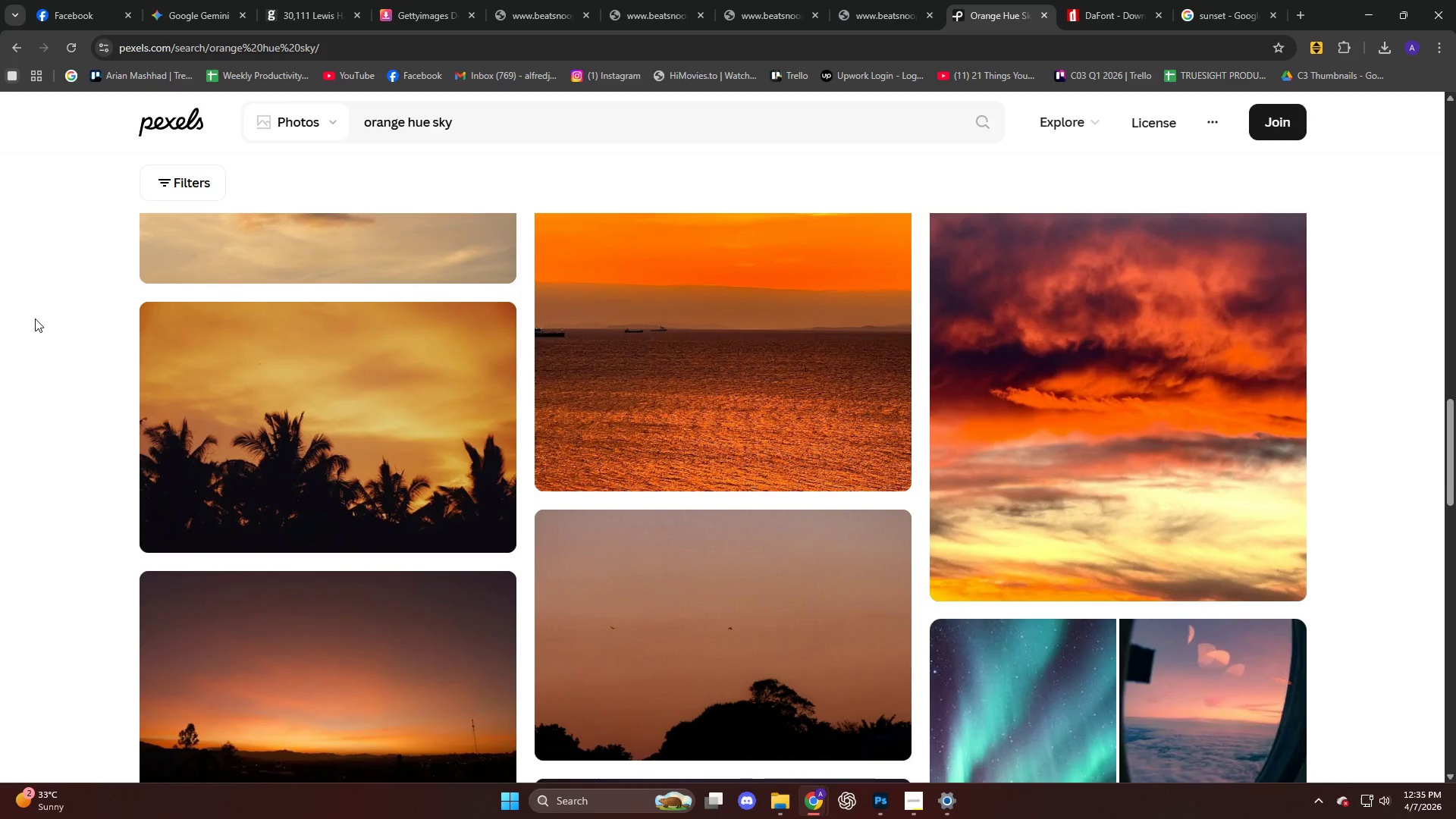 
scroll: coordinate [35, 318], scroll_direction: down, amount: 10.0
 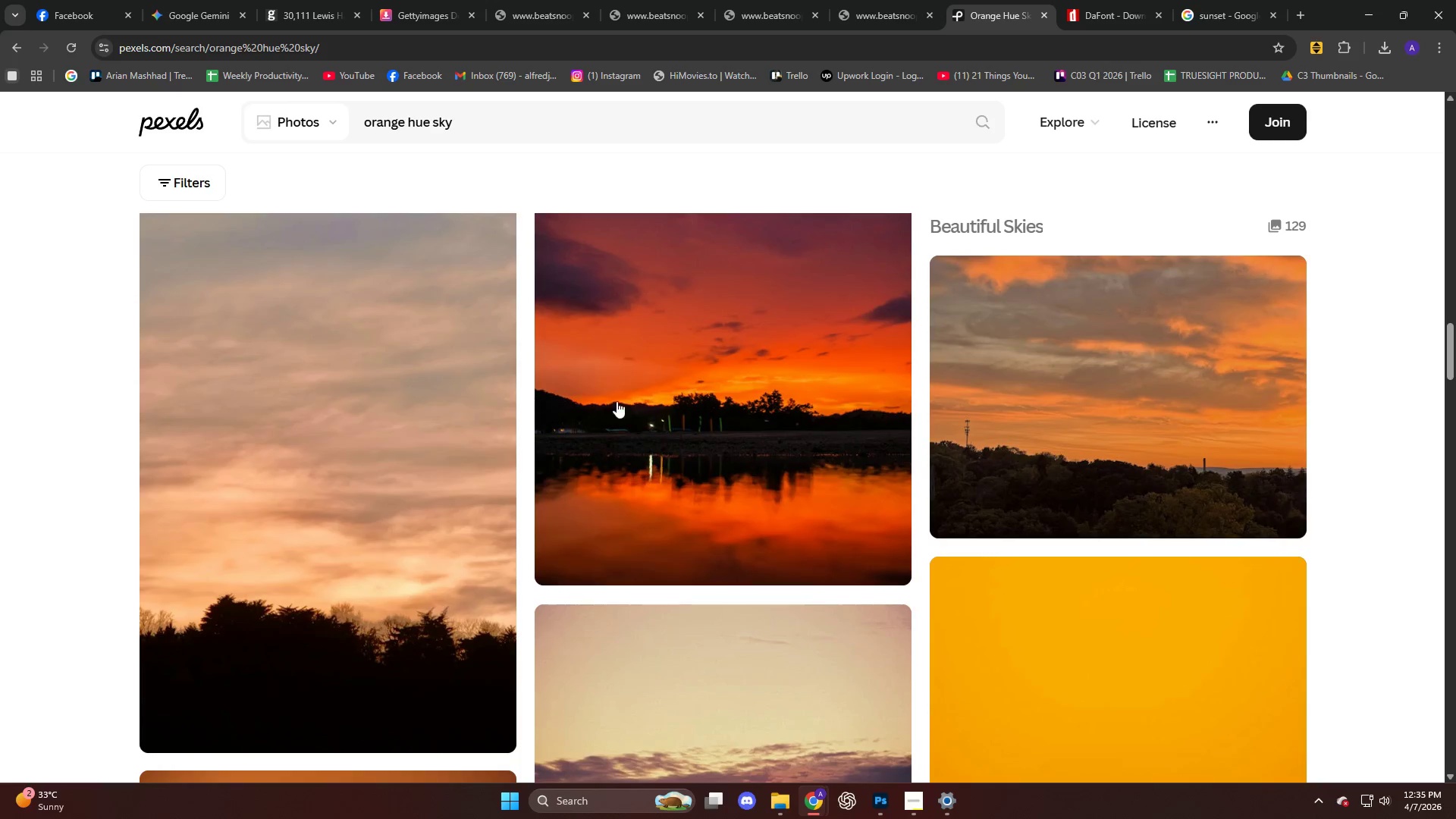 
left_click([636, 401])
 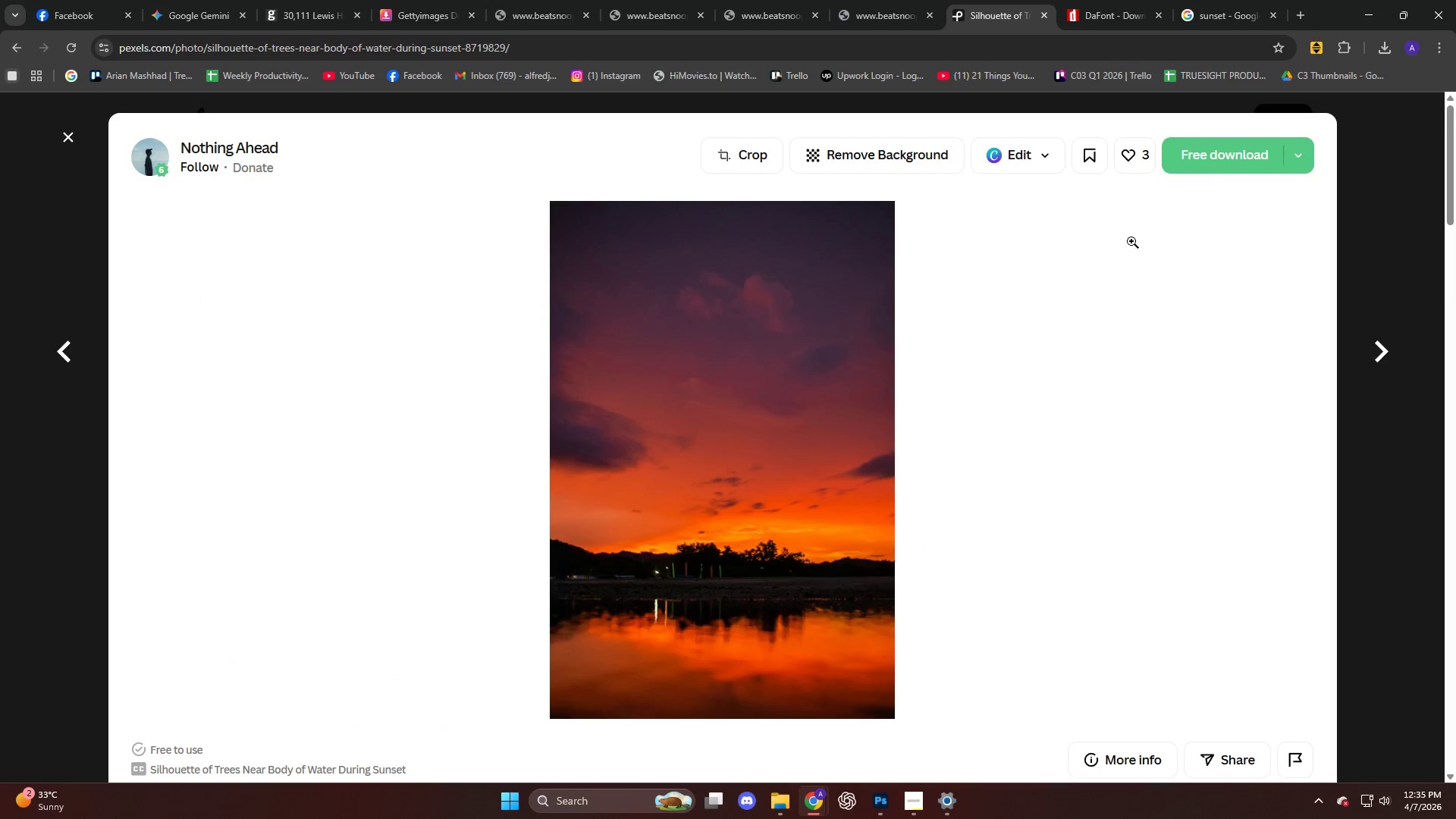 
left_click([1225, 169])
 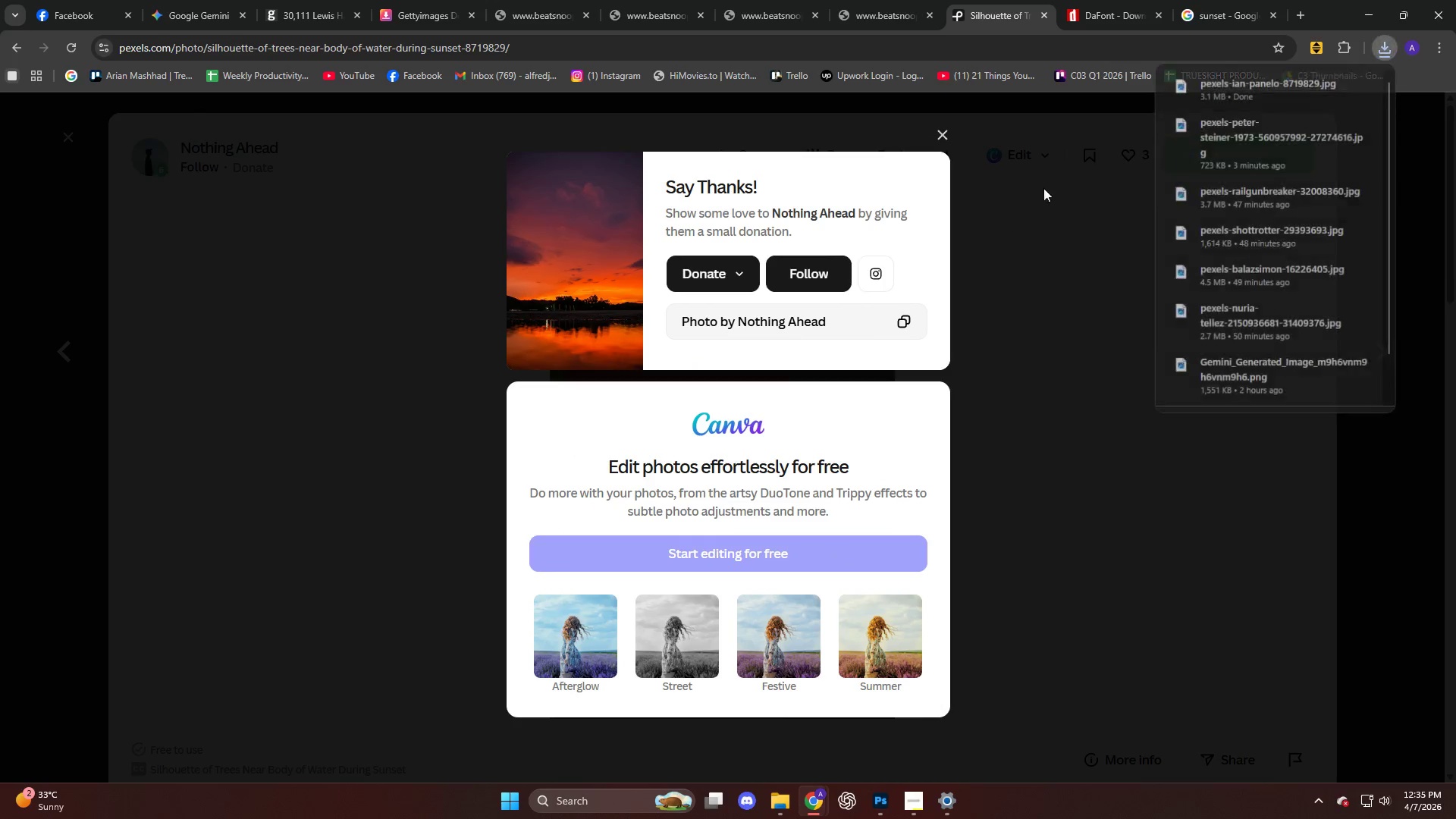 
left_click_drag(start_coordinate=[1212, 95], to_coordinate=[739, 571])
 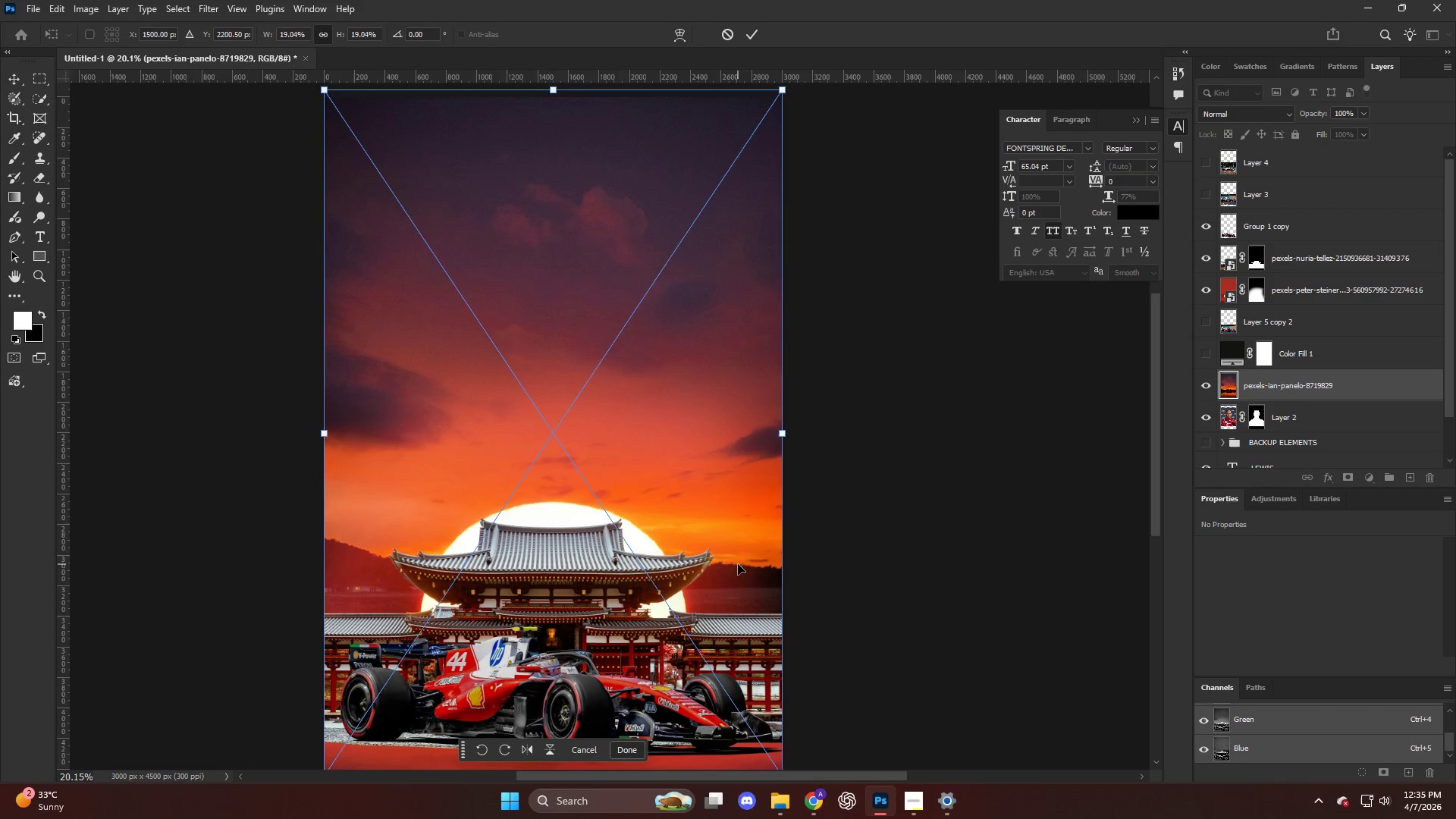 
left_click_drag(start_coordinate=[730, 558], to_coordinate=[729, 544])
 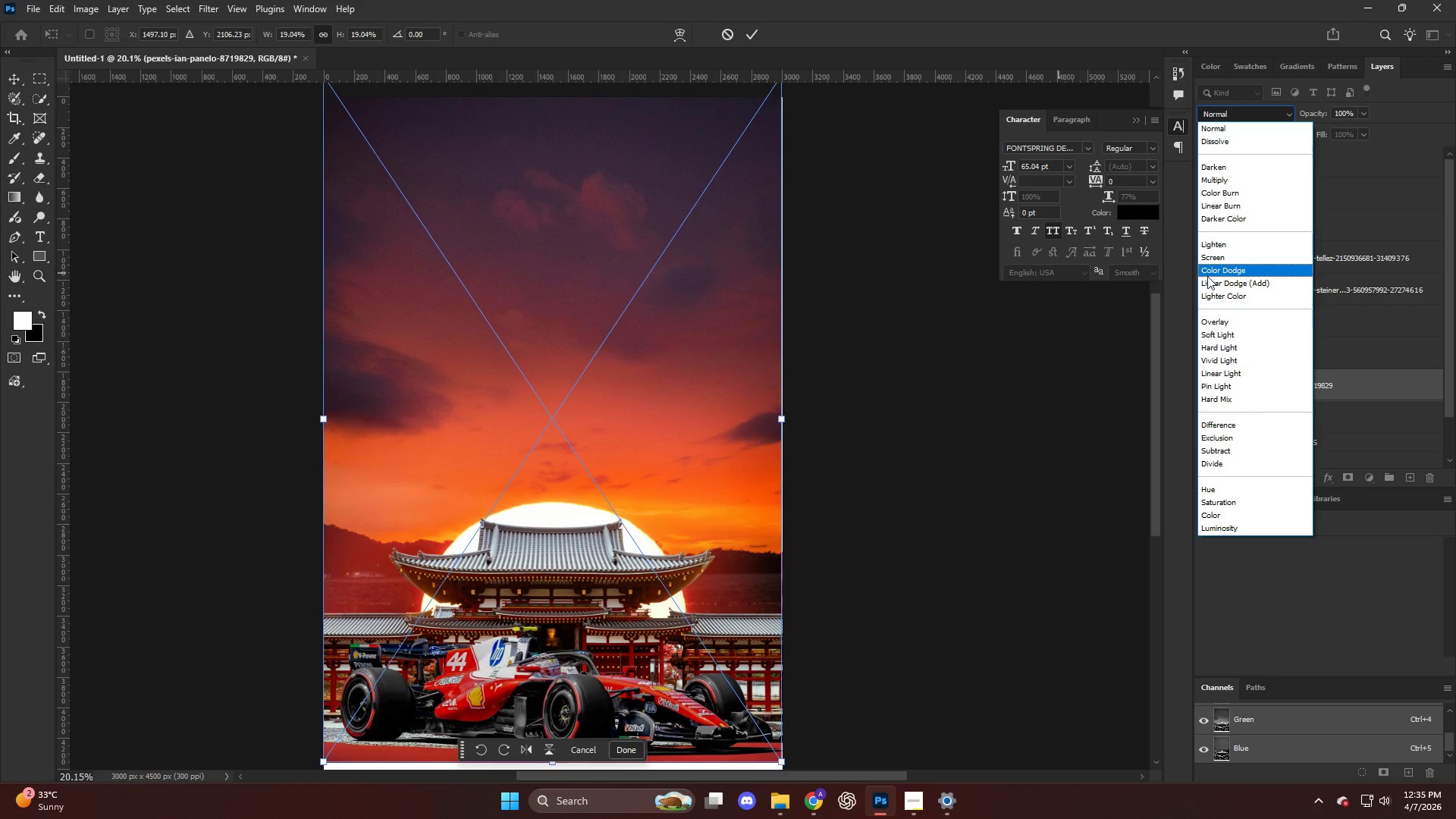 
left_click([1210, 260])
 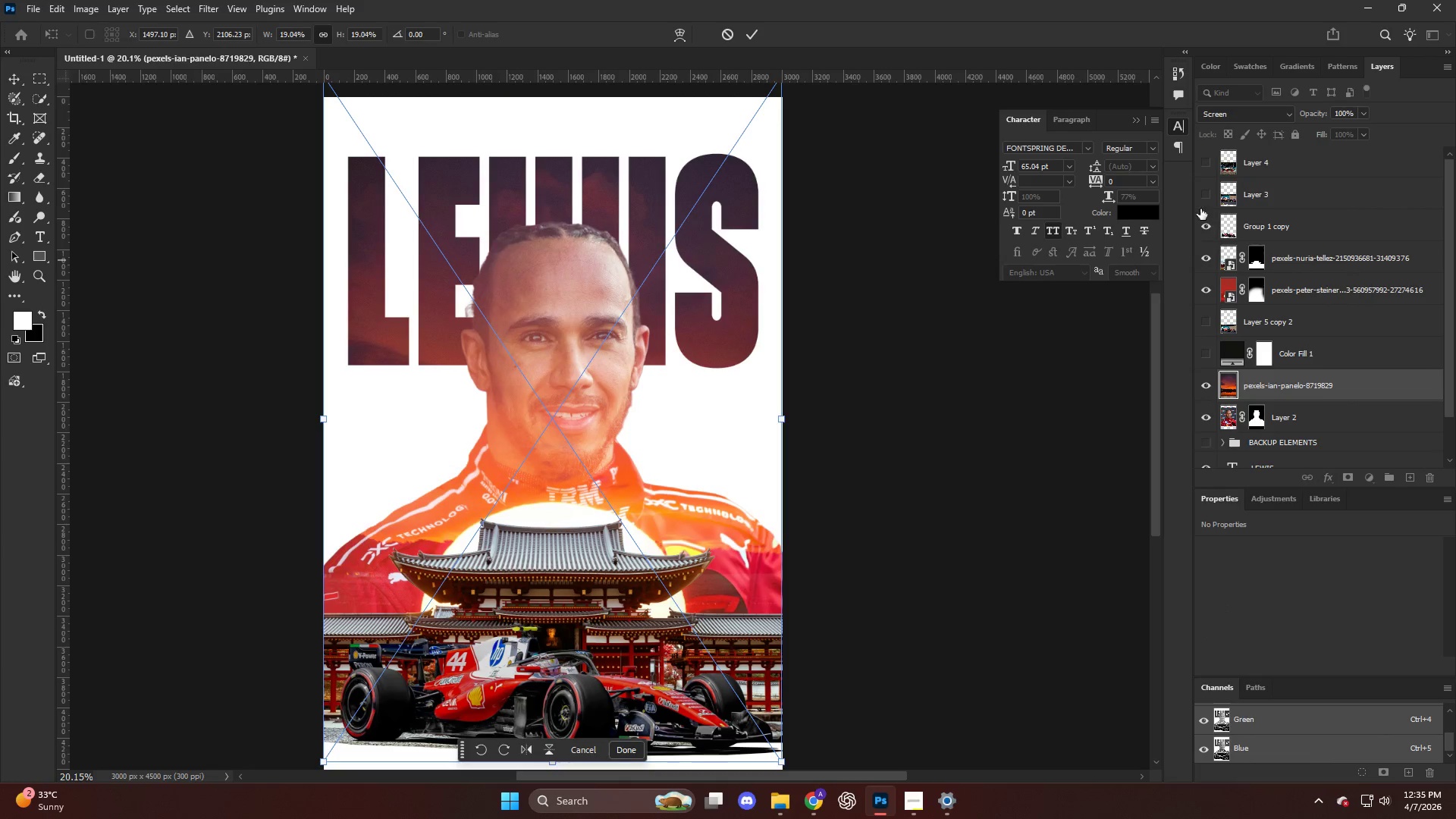 
left_click([1236, 106])
 